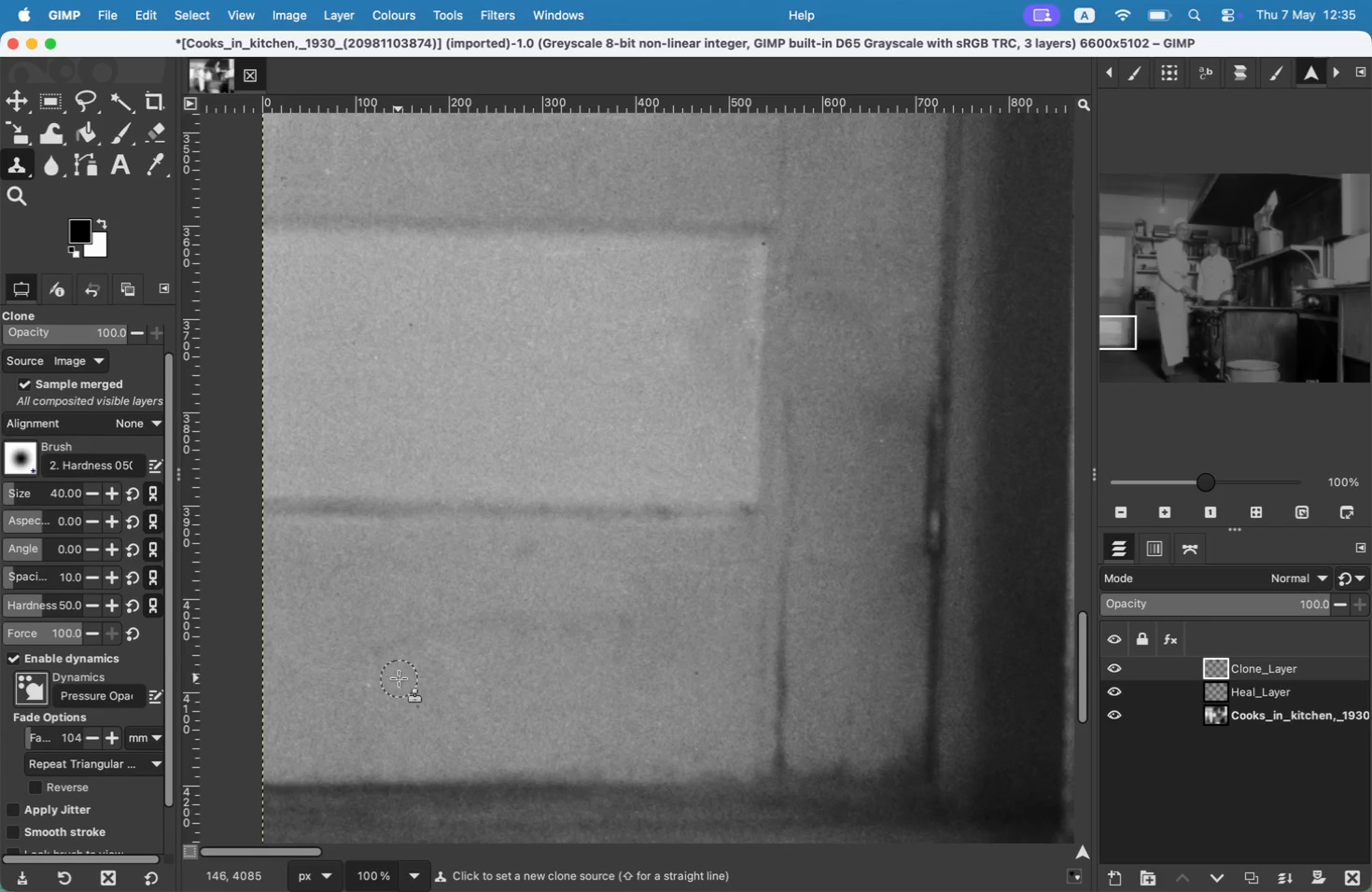 
left_click([628, 594])
 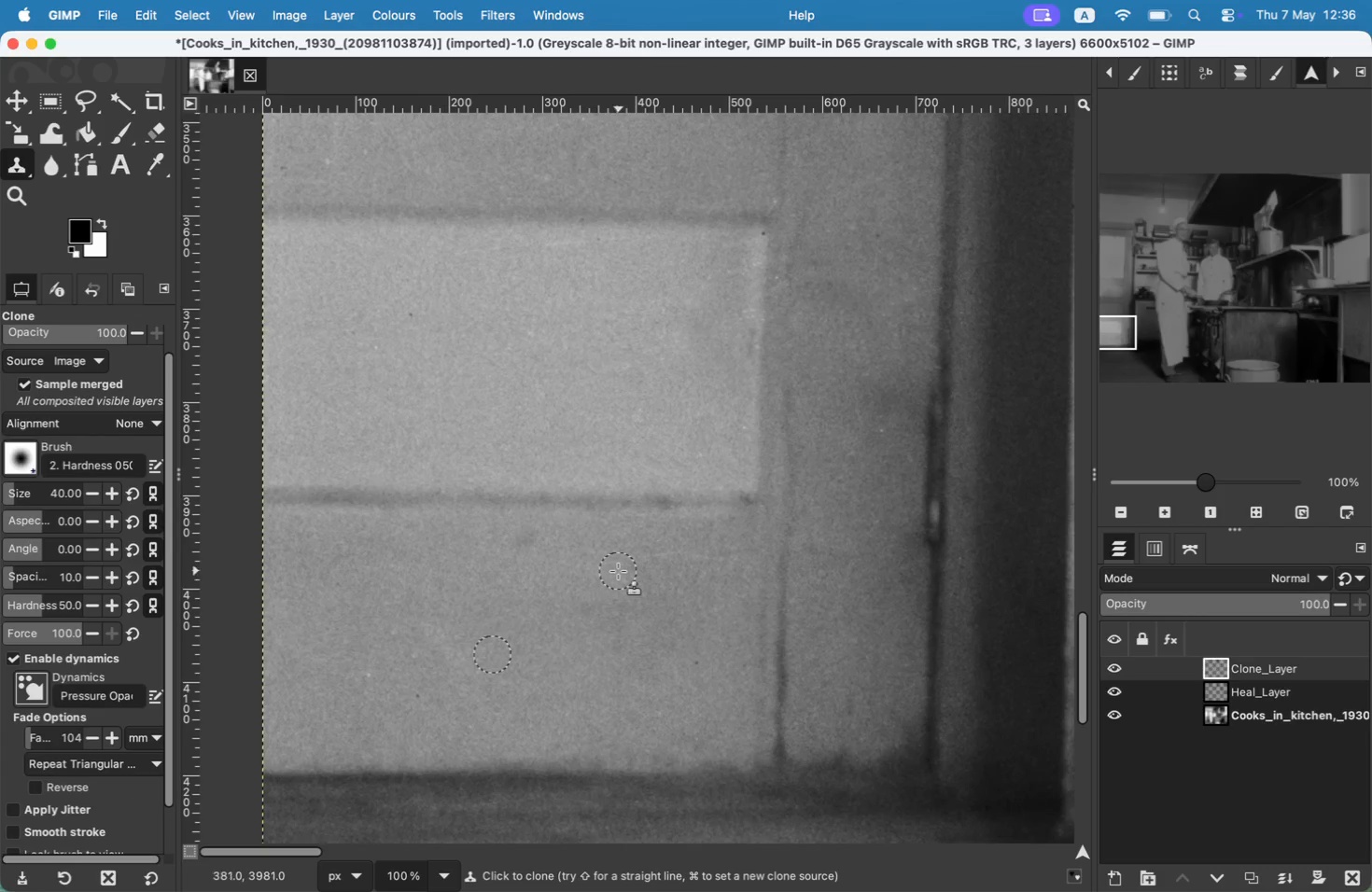 
hold_key(key=CommandLeft, duration=0.32)
left_click([646, 589])
 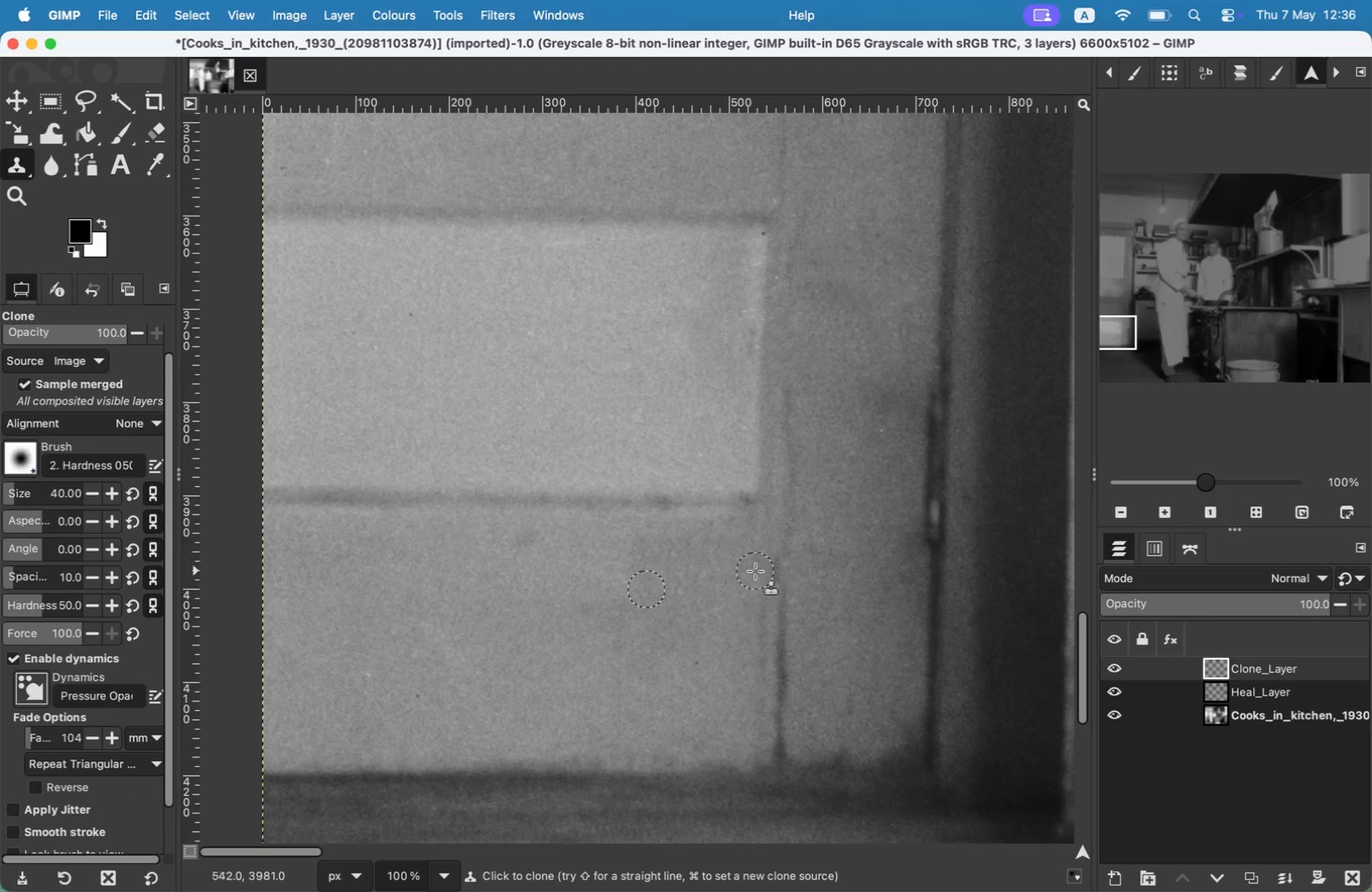 
left_click_drag(start_coordinate=[639, 551], to_coordinate=[788, 571])
 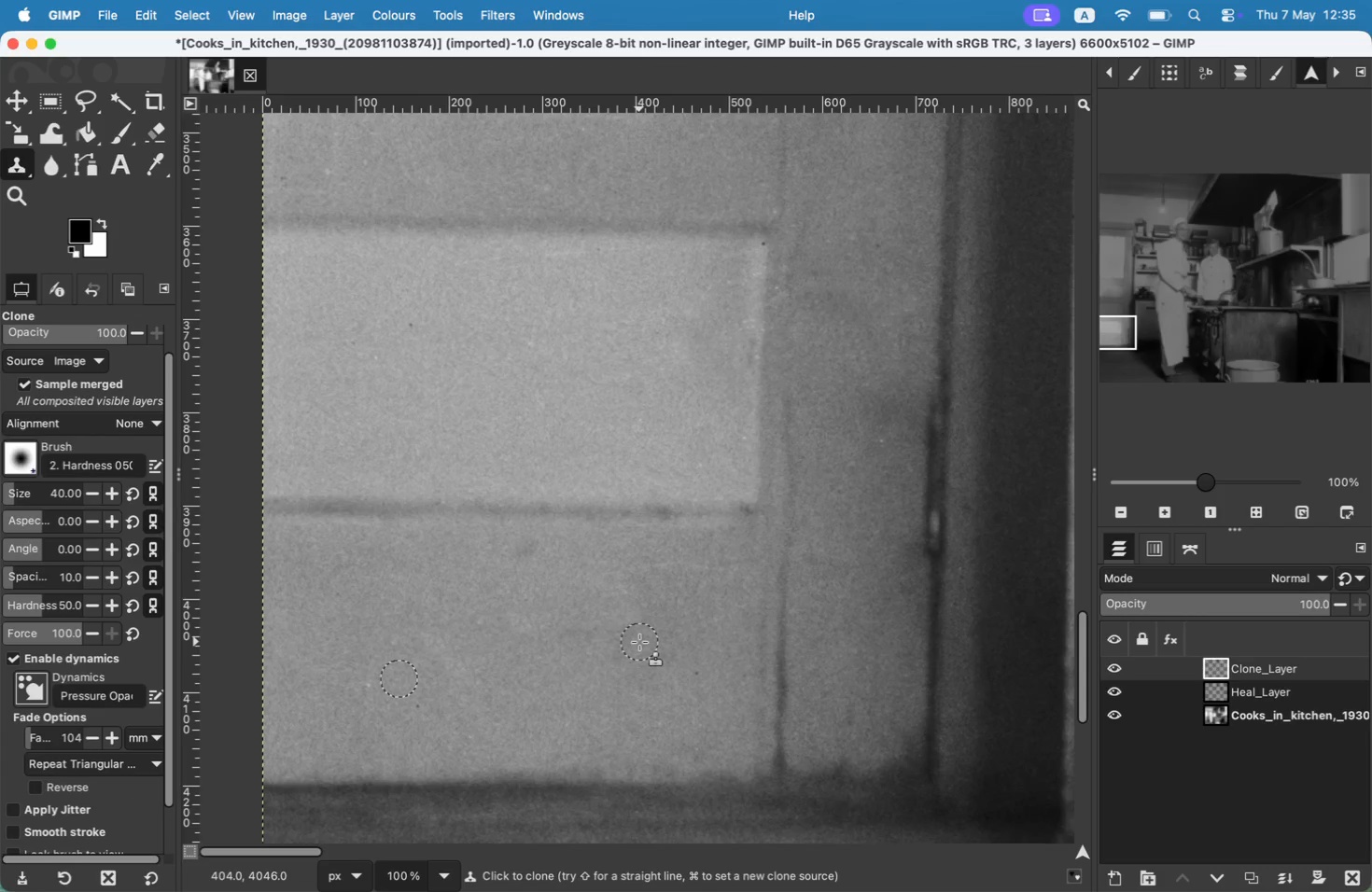 
hold_key(key=CommandLeft, duration=0.34)
left_click([623, 534])
 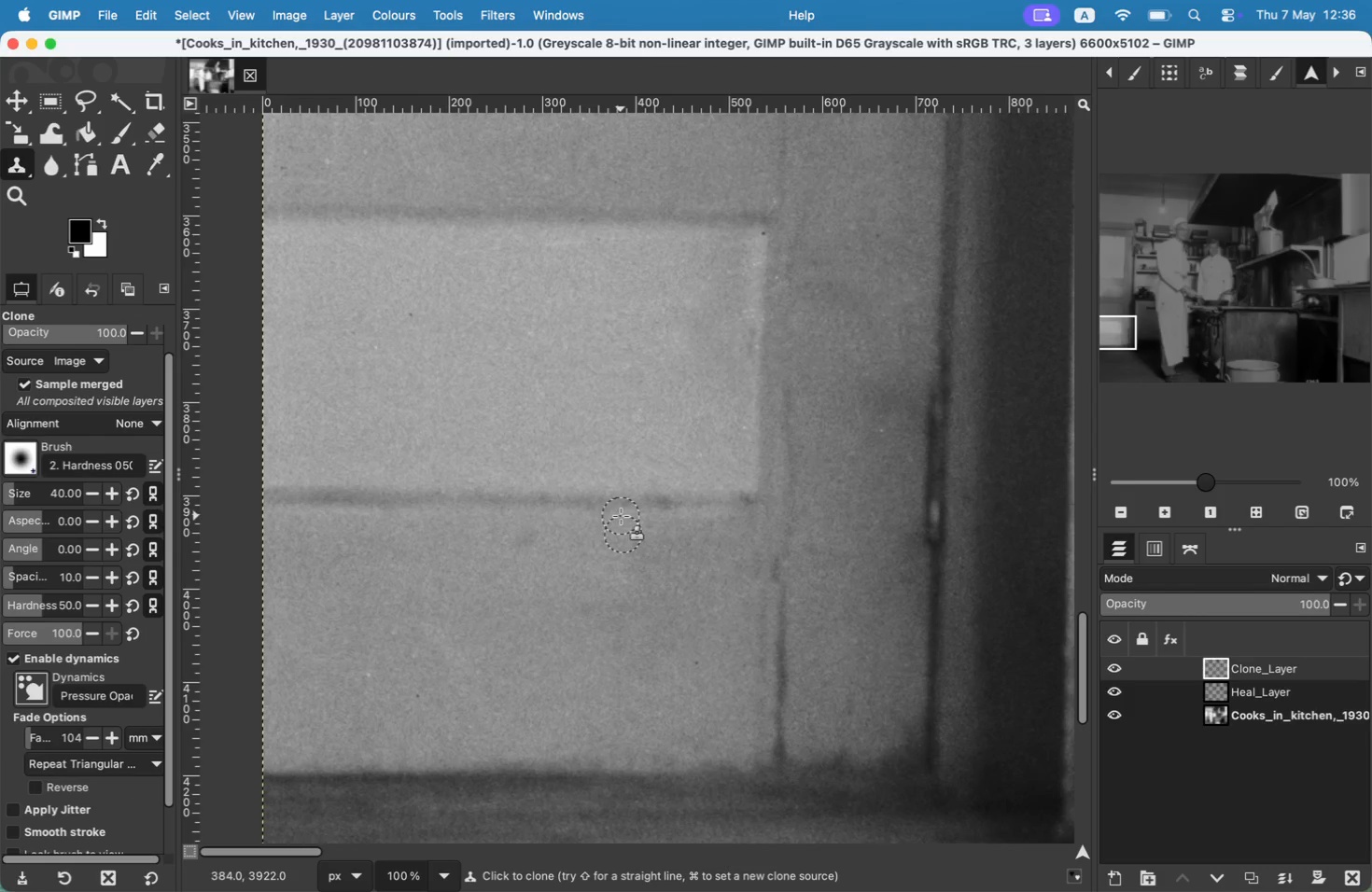 
left_click_drag(start_coordinate=[621, 516], to_coordinate=[768, 526])
 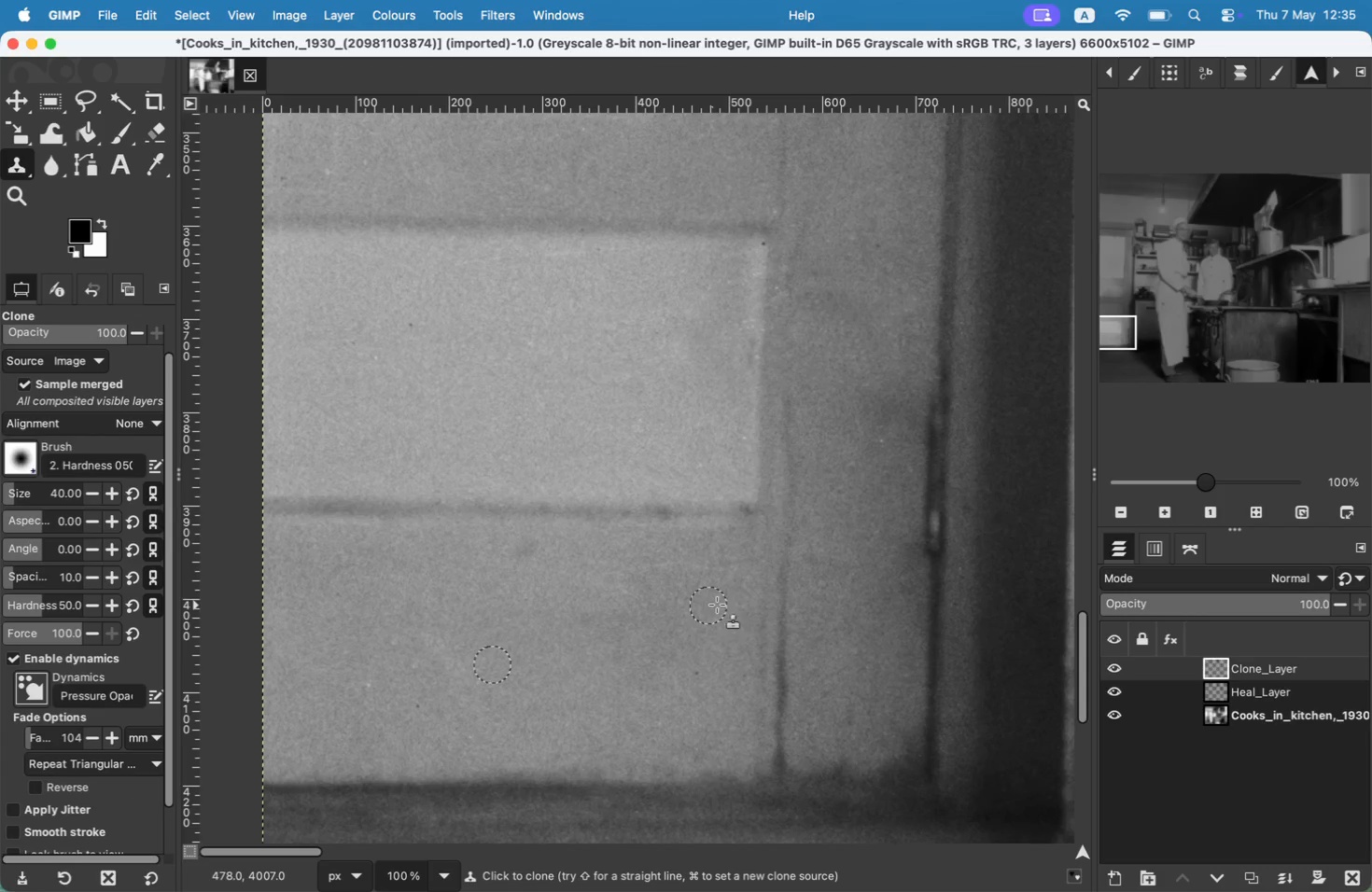 
key(Meta+Z)
 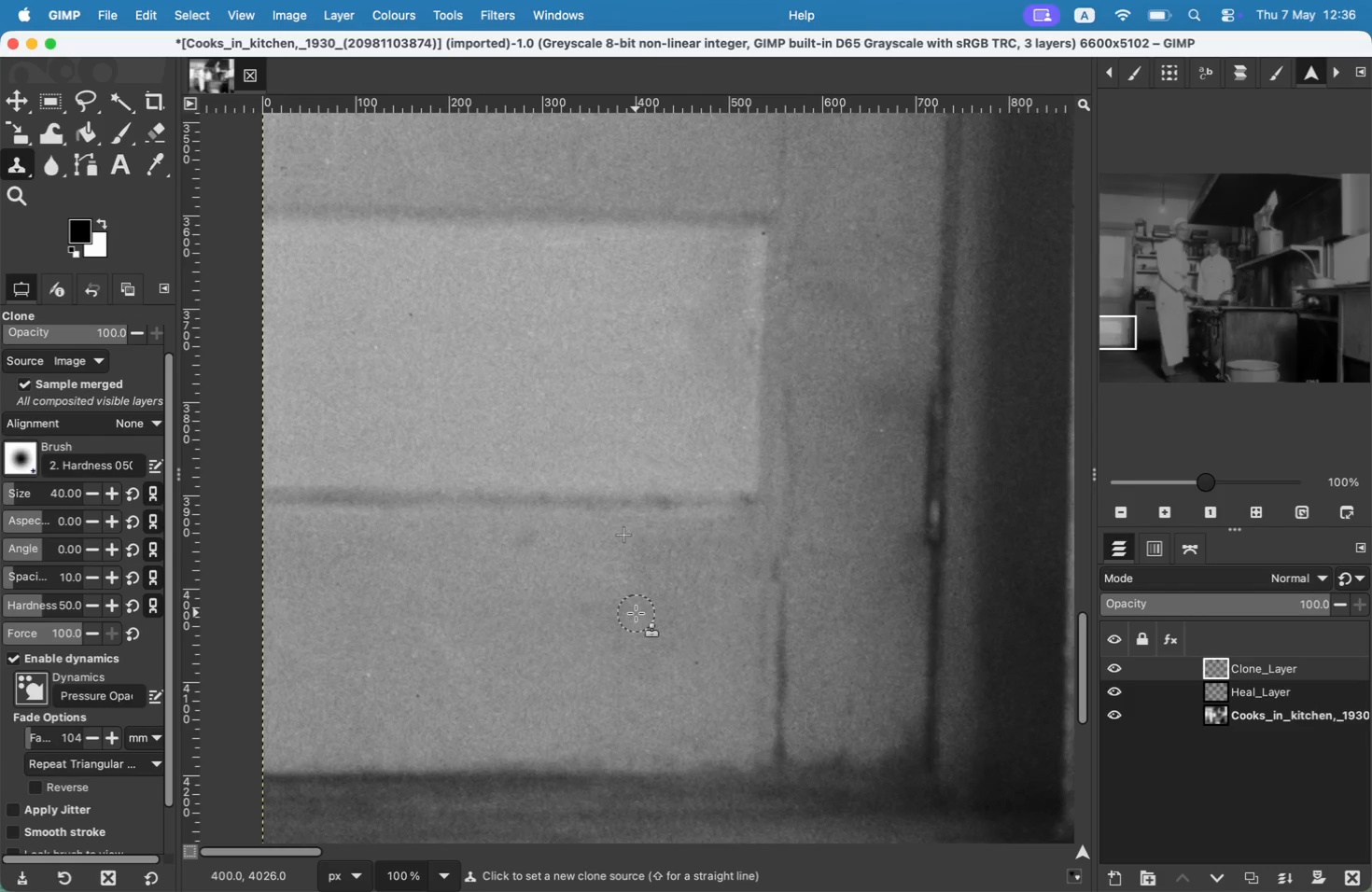 
key(Meta+Z)
 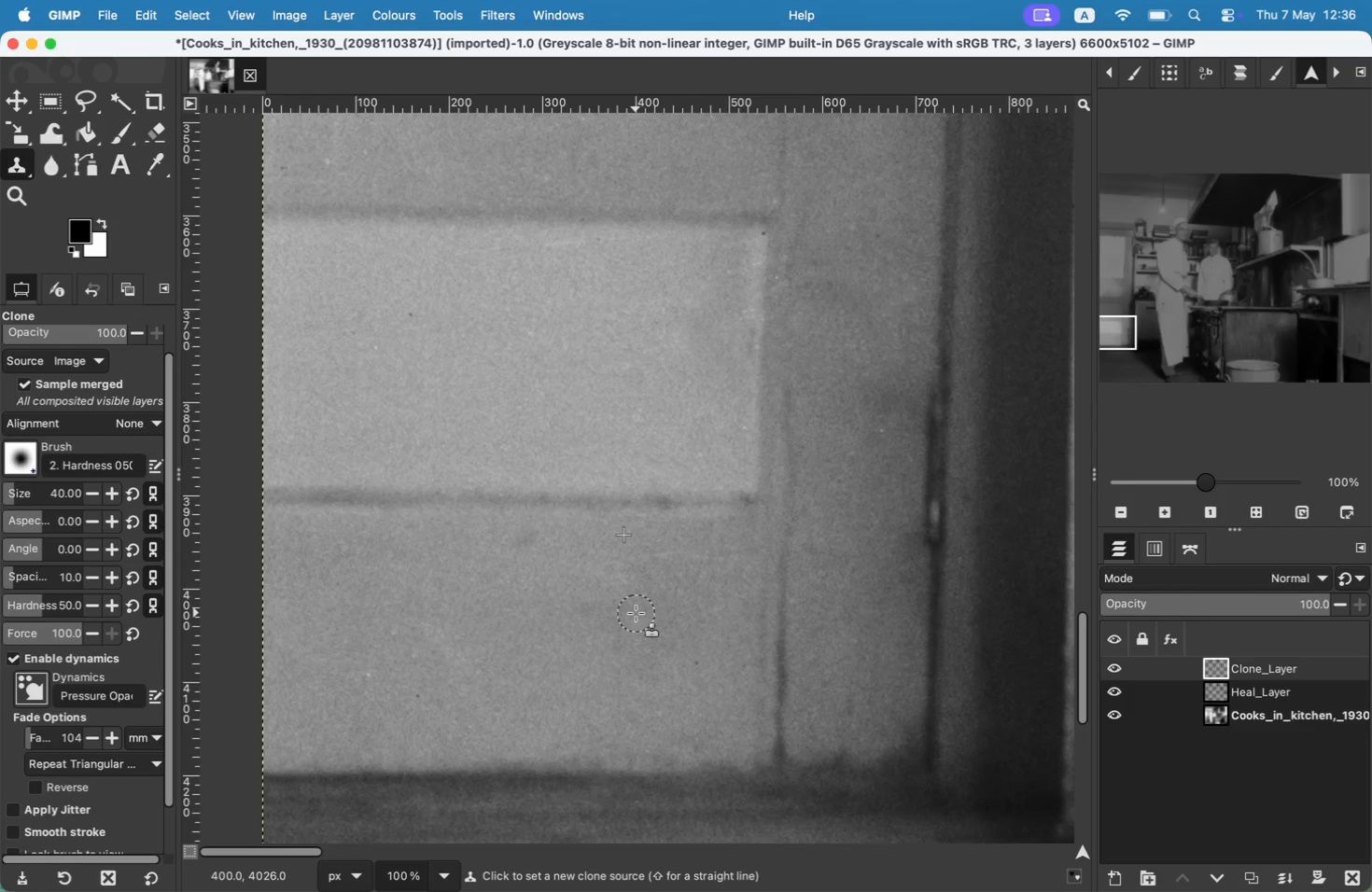 
hold_key(key=CommandLeft, duration=0.42)
 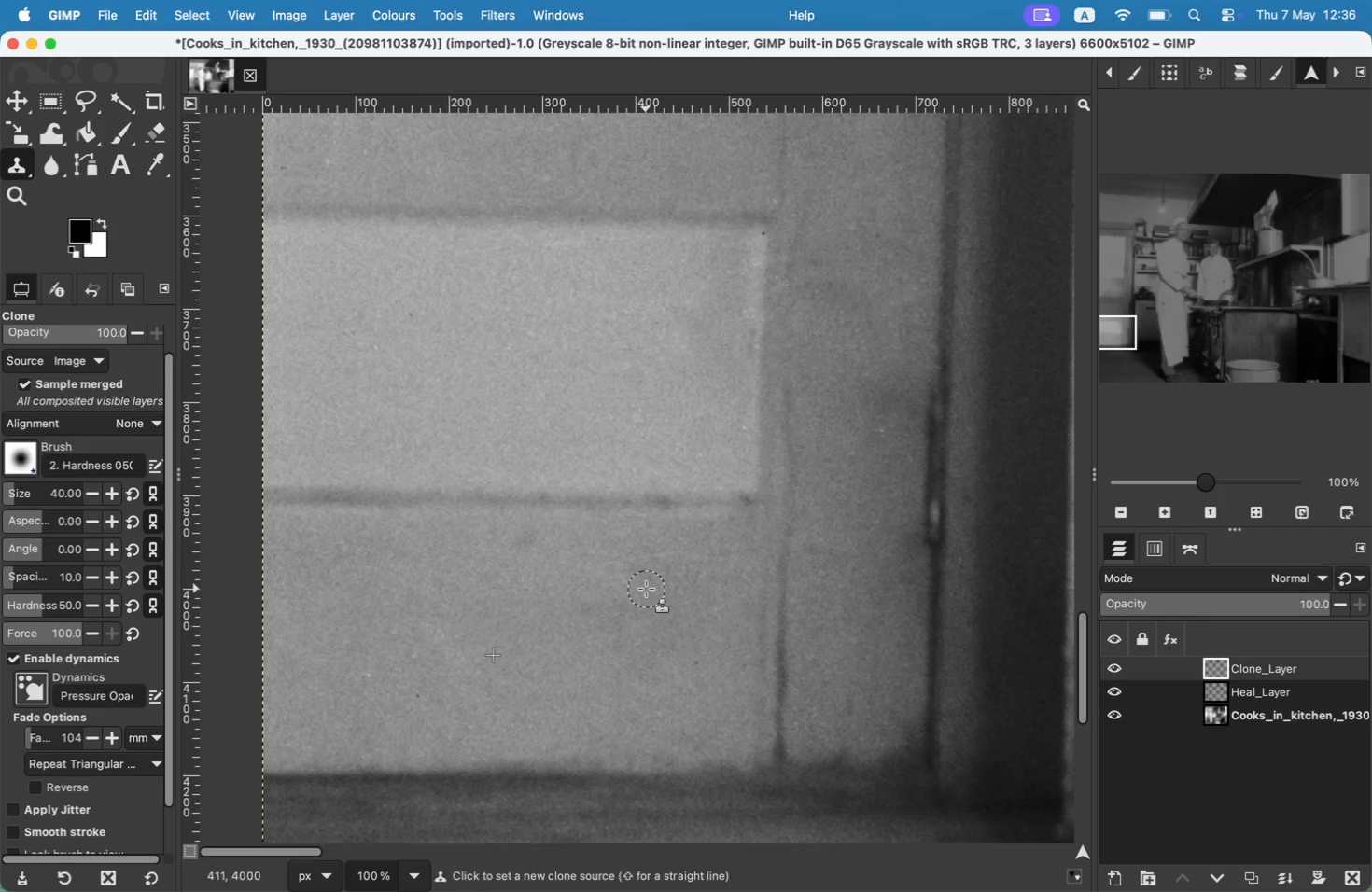 
key(Meta+CommandLeft)
 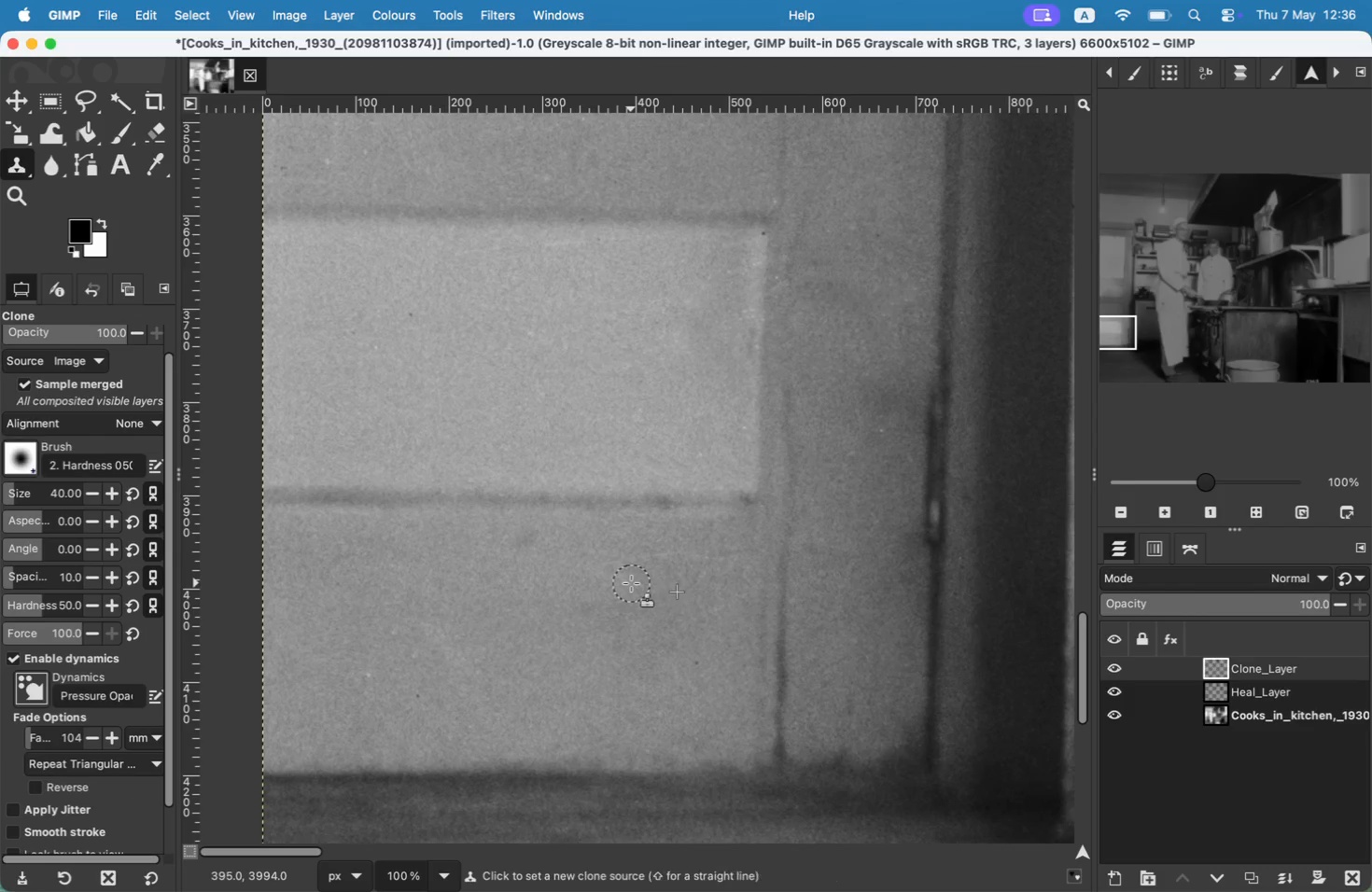 
left_click([631, 583])
 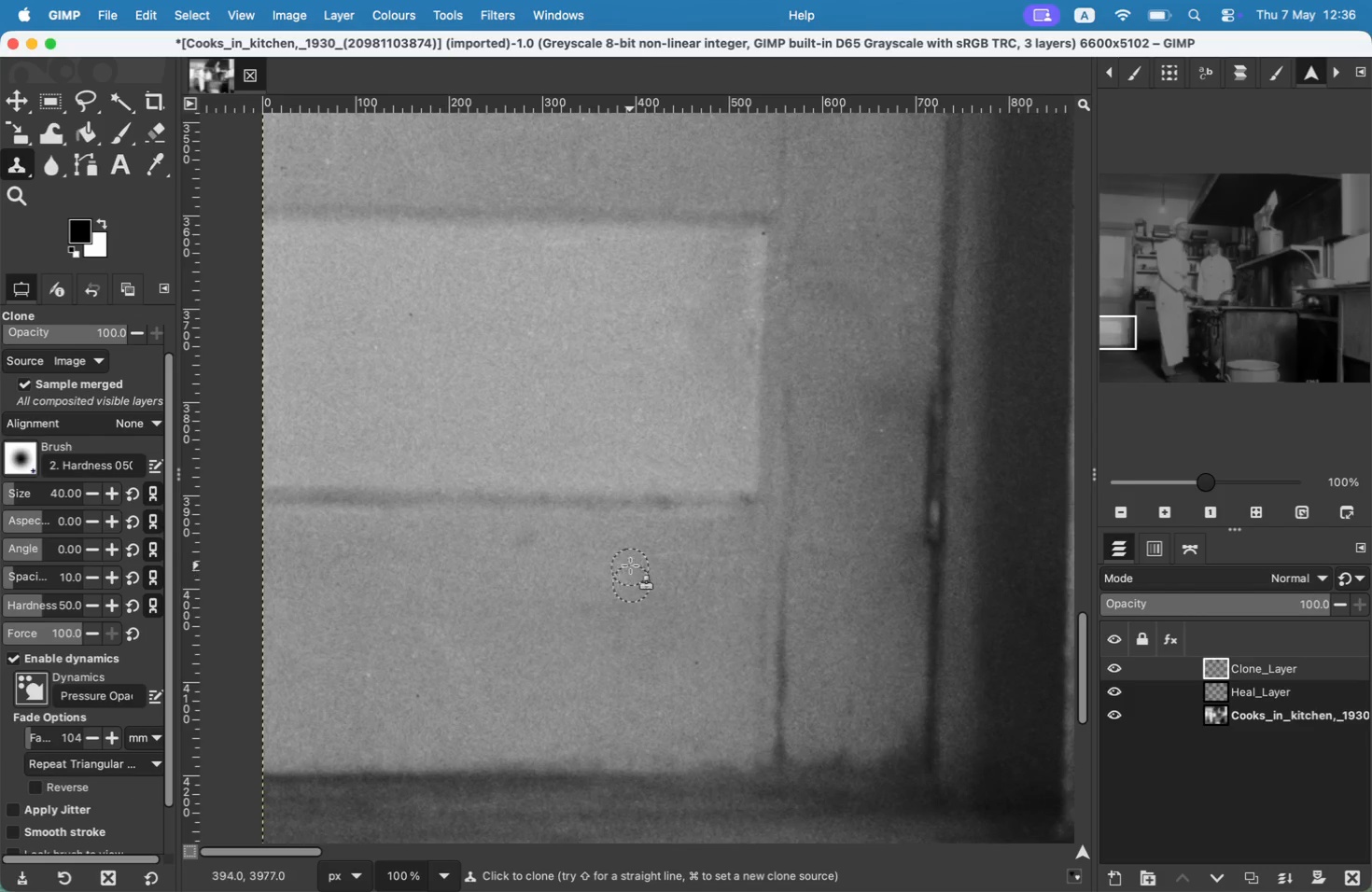 
left_click_drag(start_coordinate=[629, 564], to_coordinate=[658, 554])
 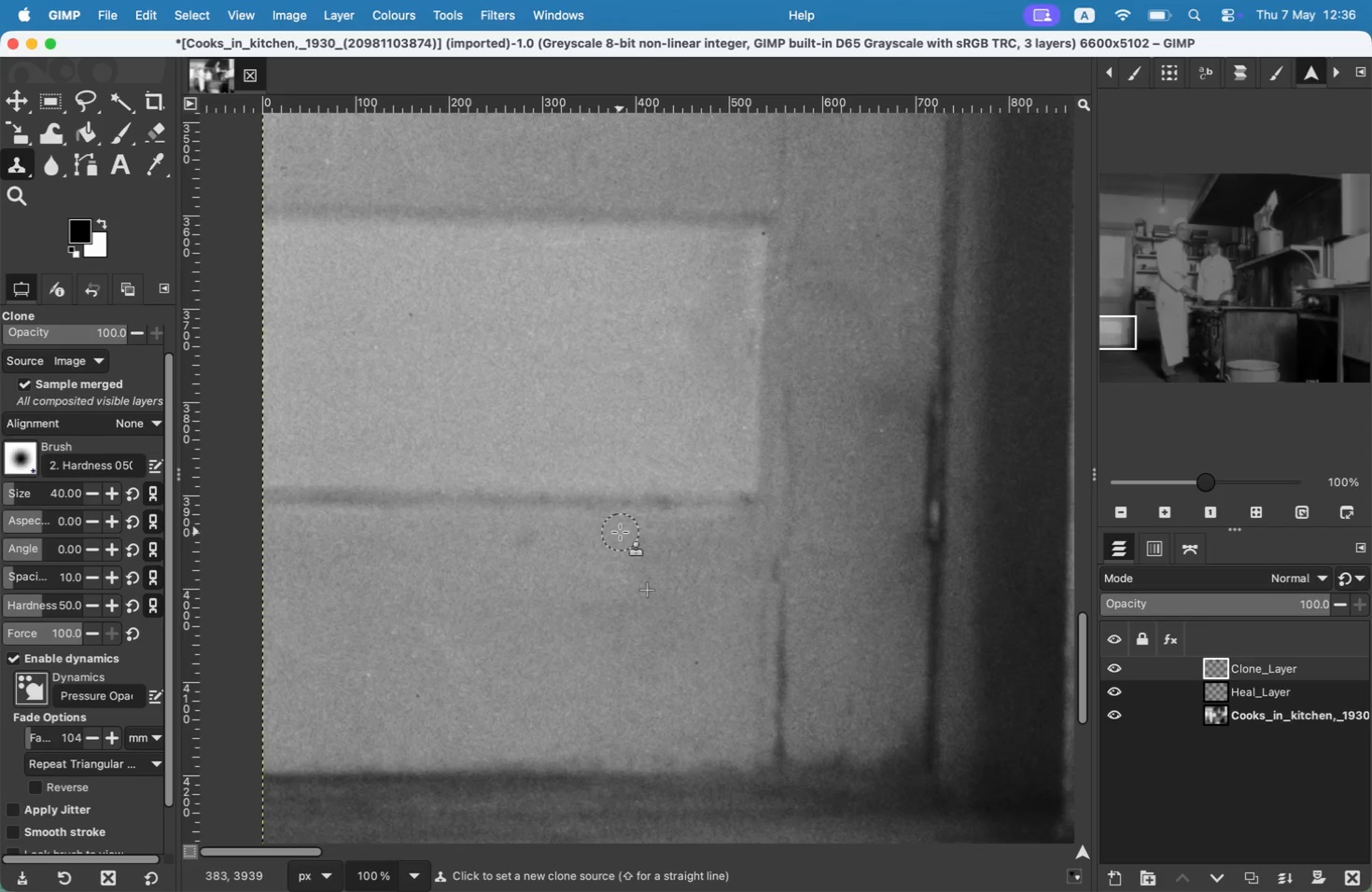 
key(Meta+CommandLeft)
 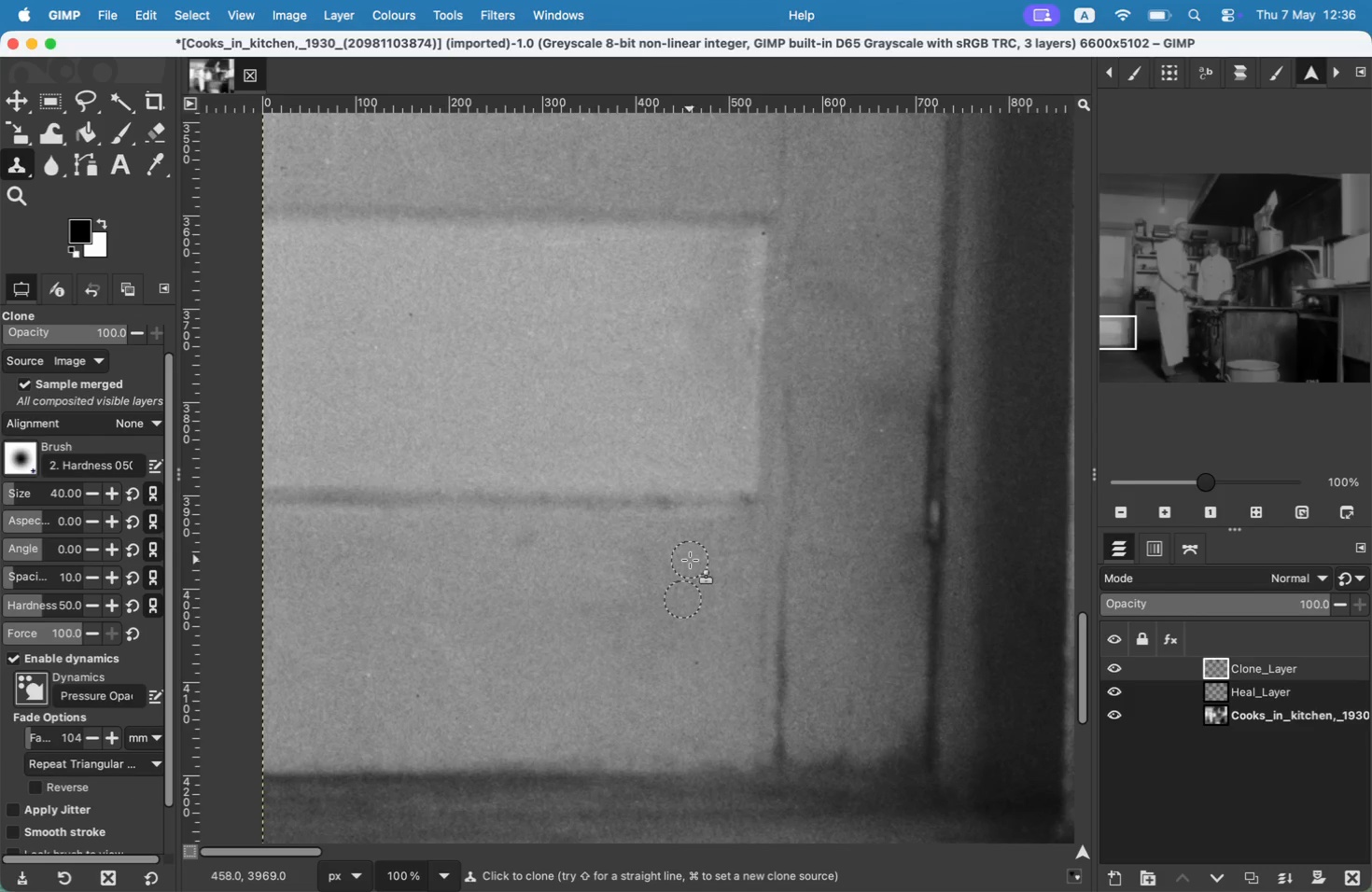 
left_click_drag(start_coordinate=[691, 560], to_coordinate=[738, 570])
 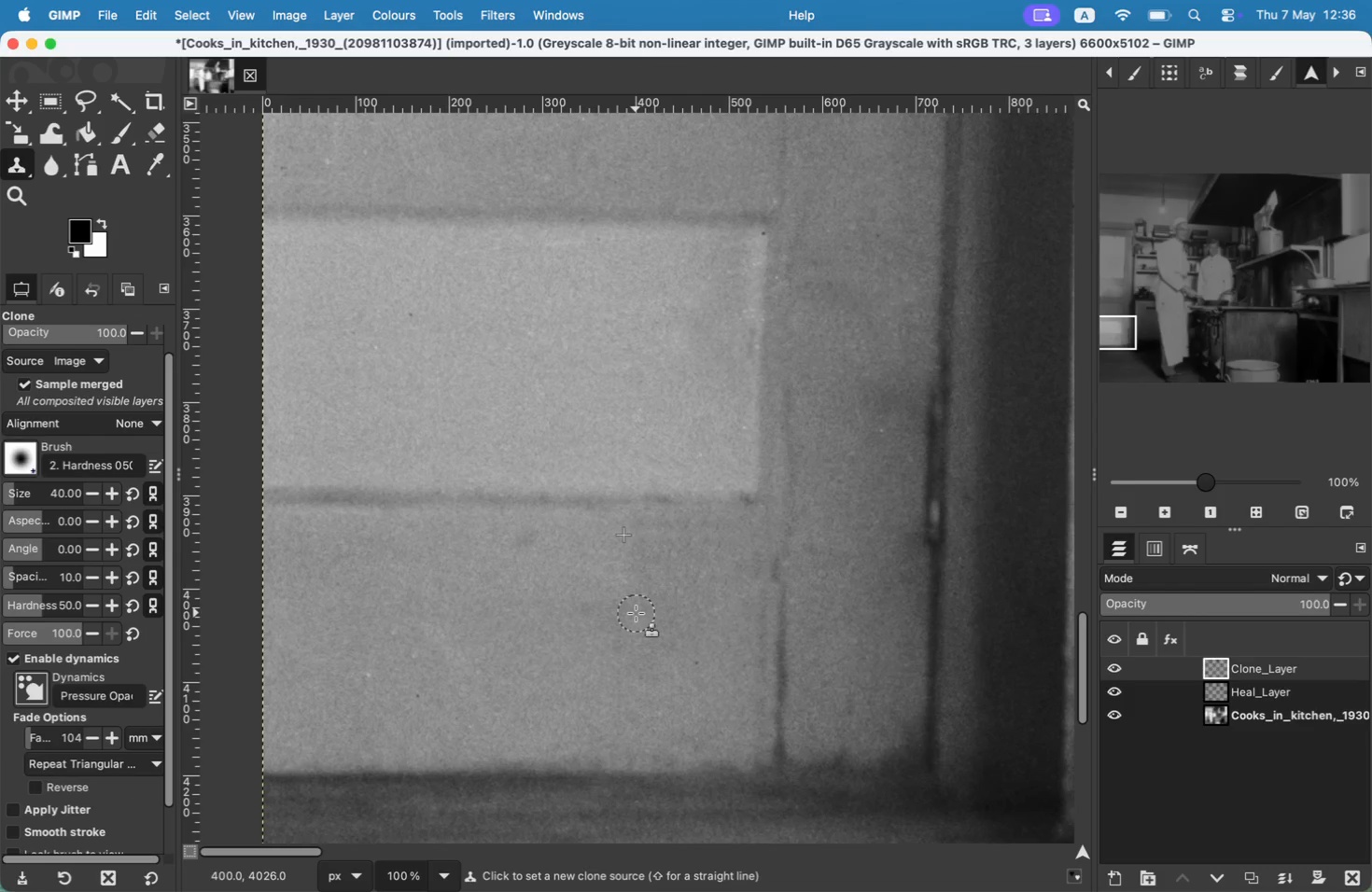 
key(Meta+CommandLeft)
 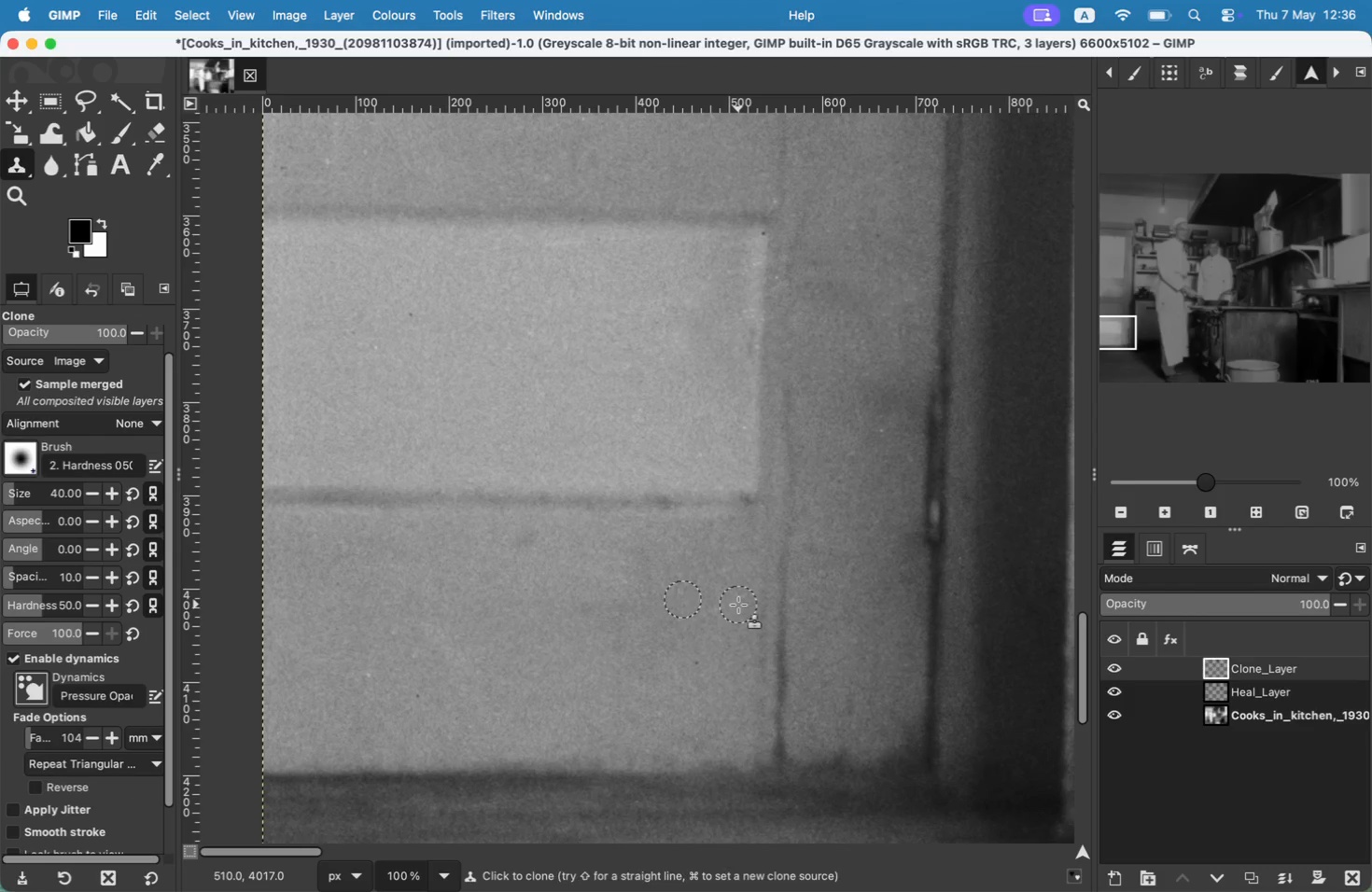 
left_click([738, 605])
 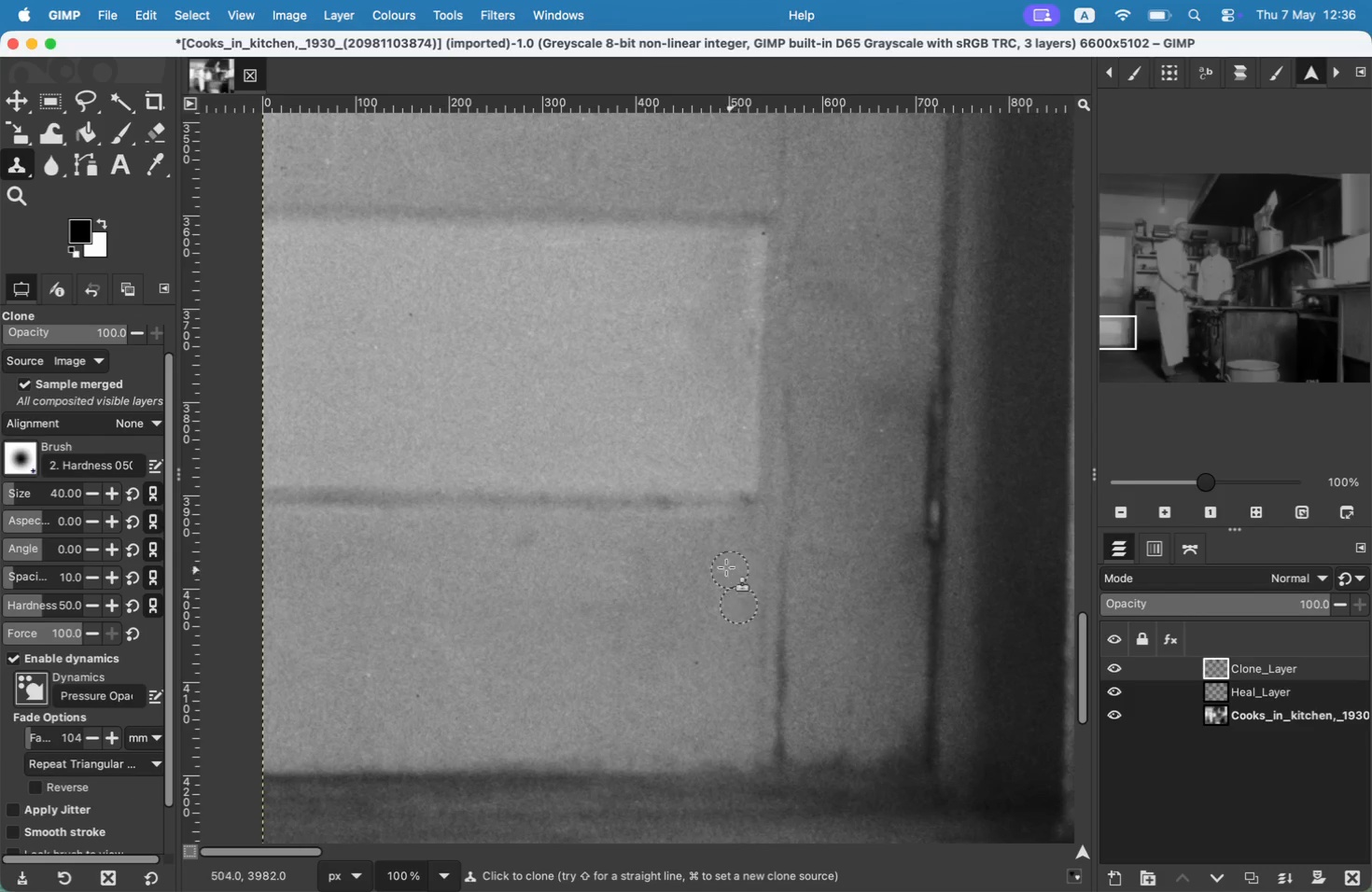 
hold_key(key=CommandLeft, duration=0.5)
 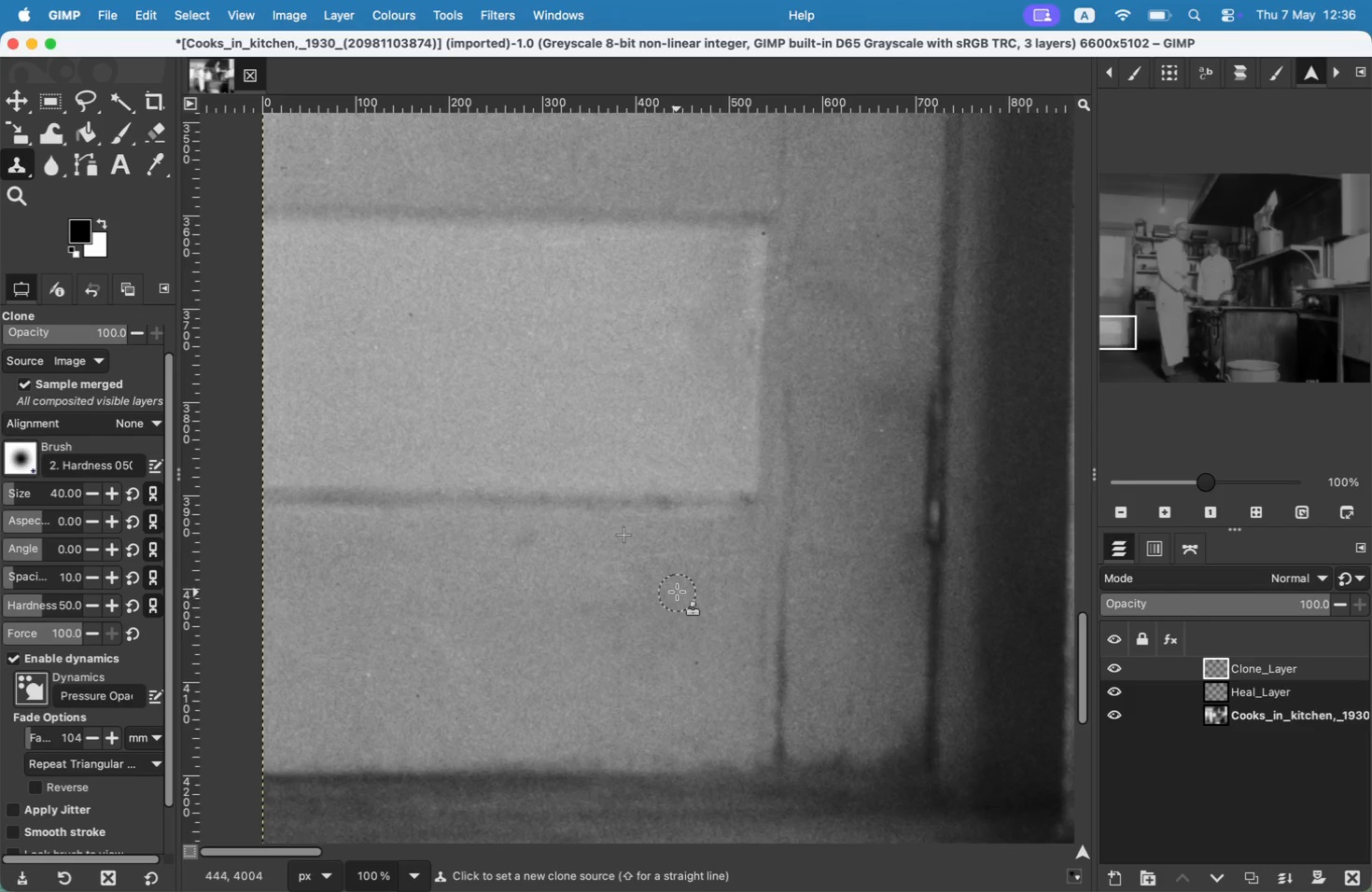 
hold_key(key=Space, duration=1.34)
 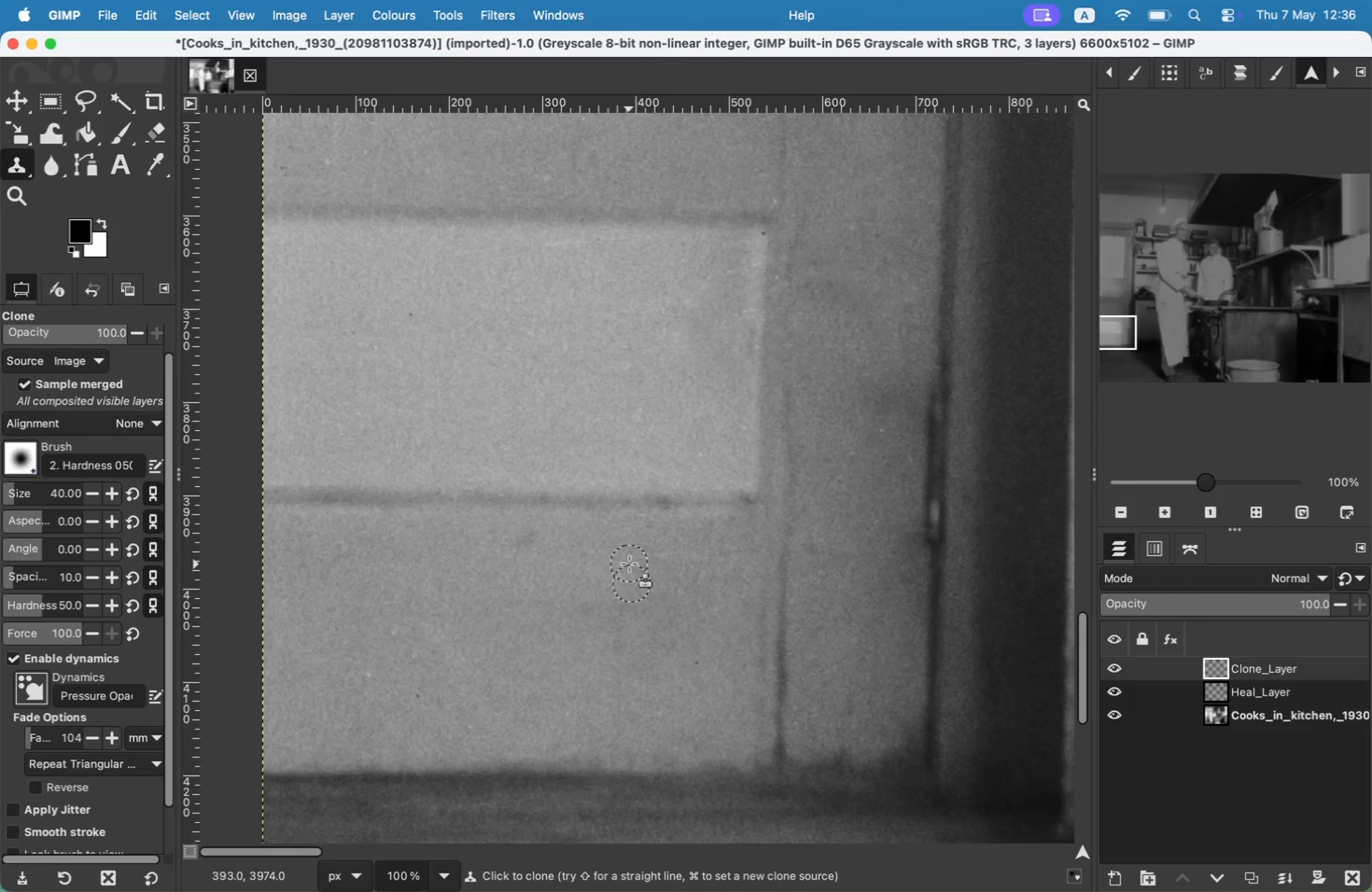 
hold_key(key=Space, duration=1.51)
 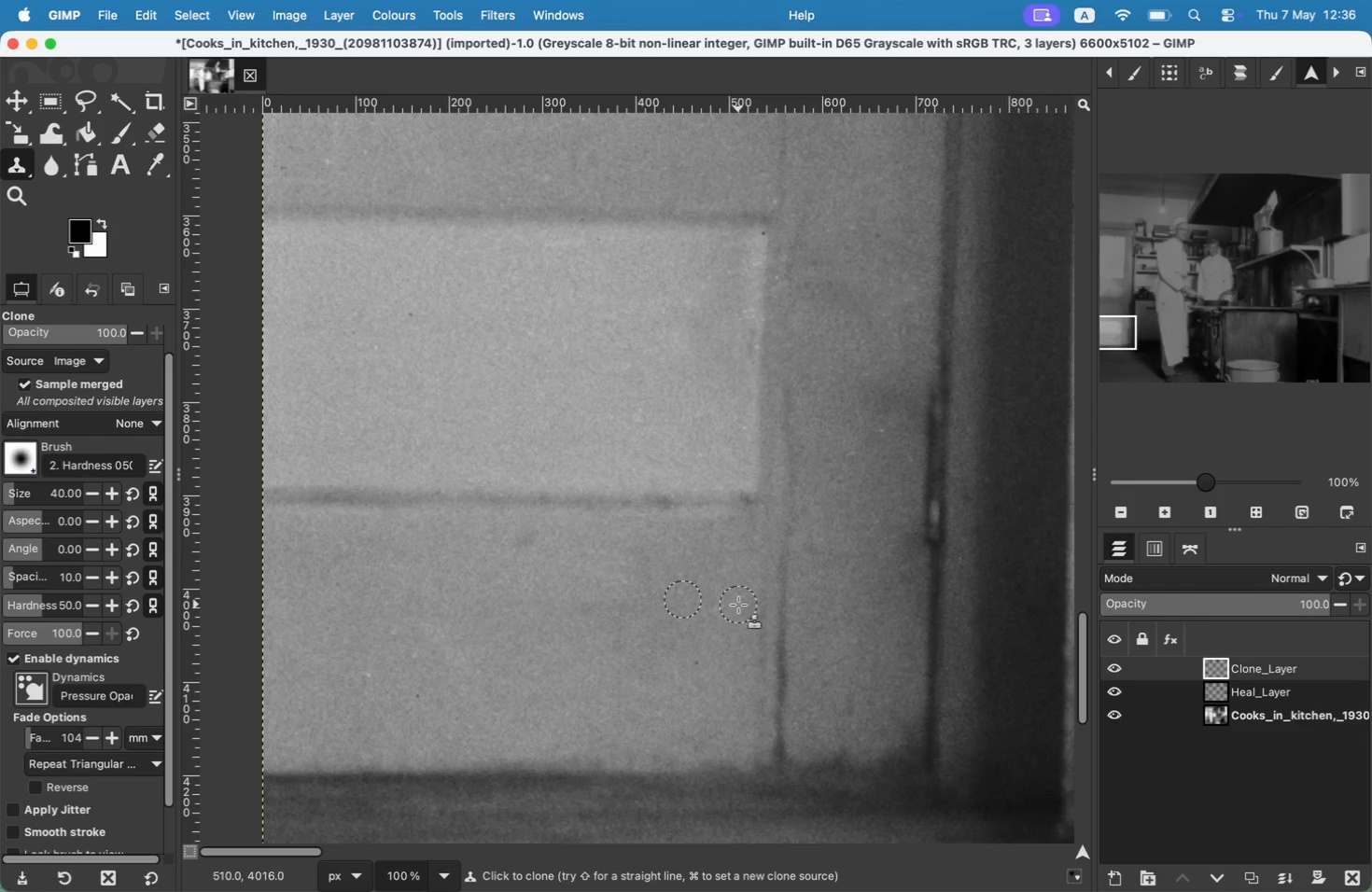 
hold_key(key=Space, duration=0.61)
 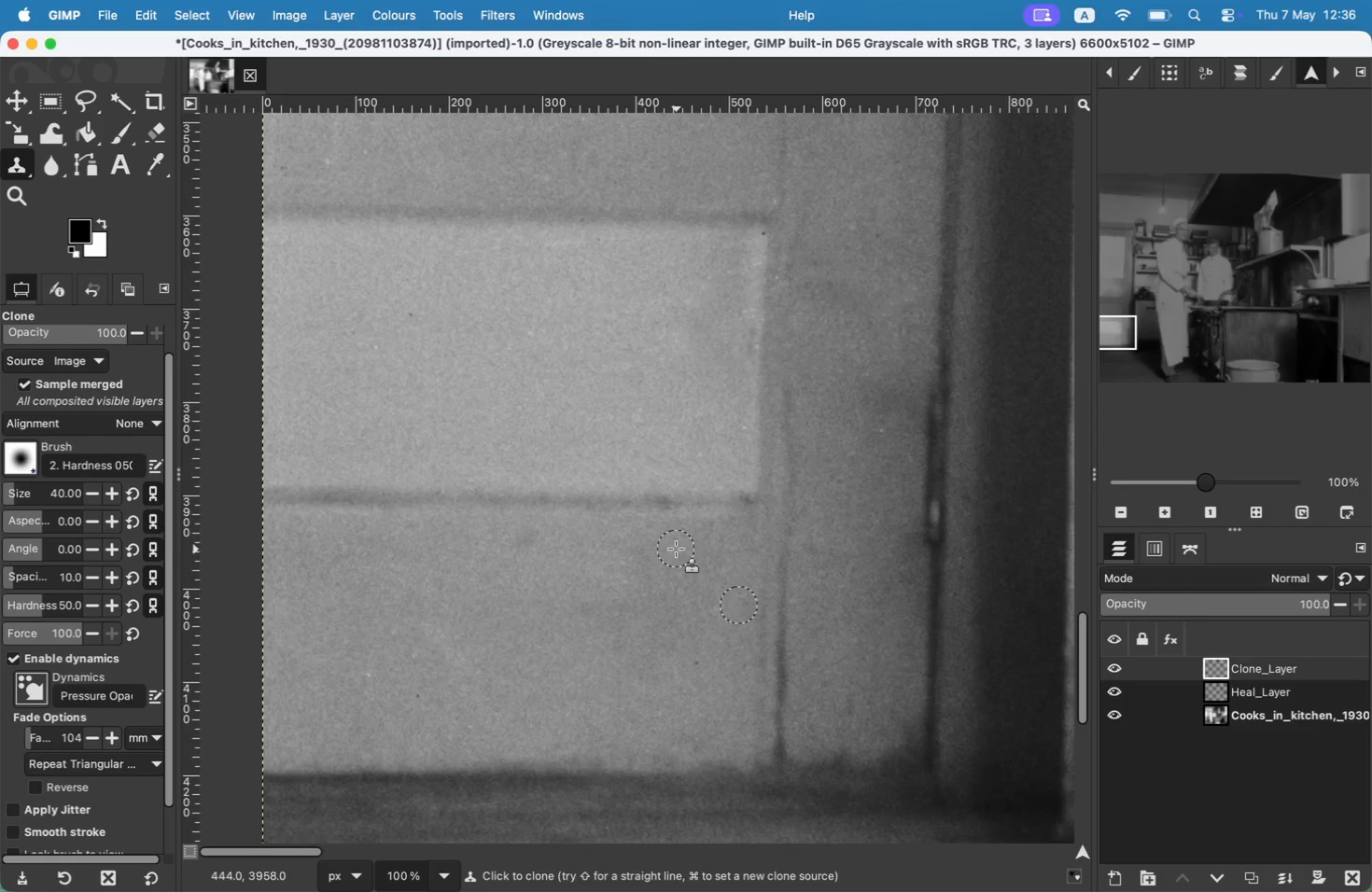 
hold_key(key=Space, duration=0.6)
 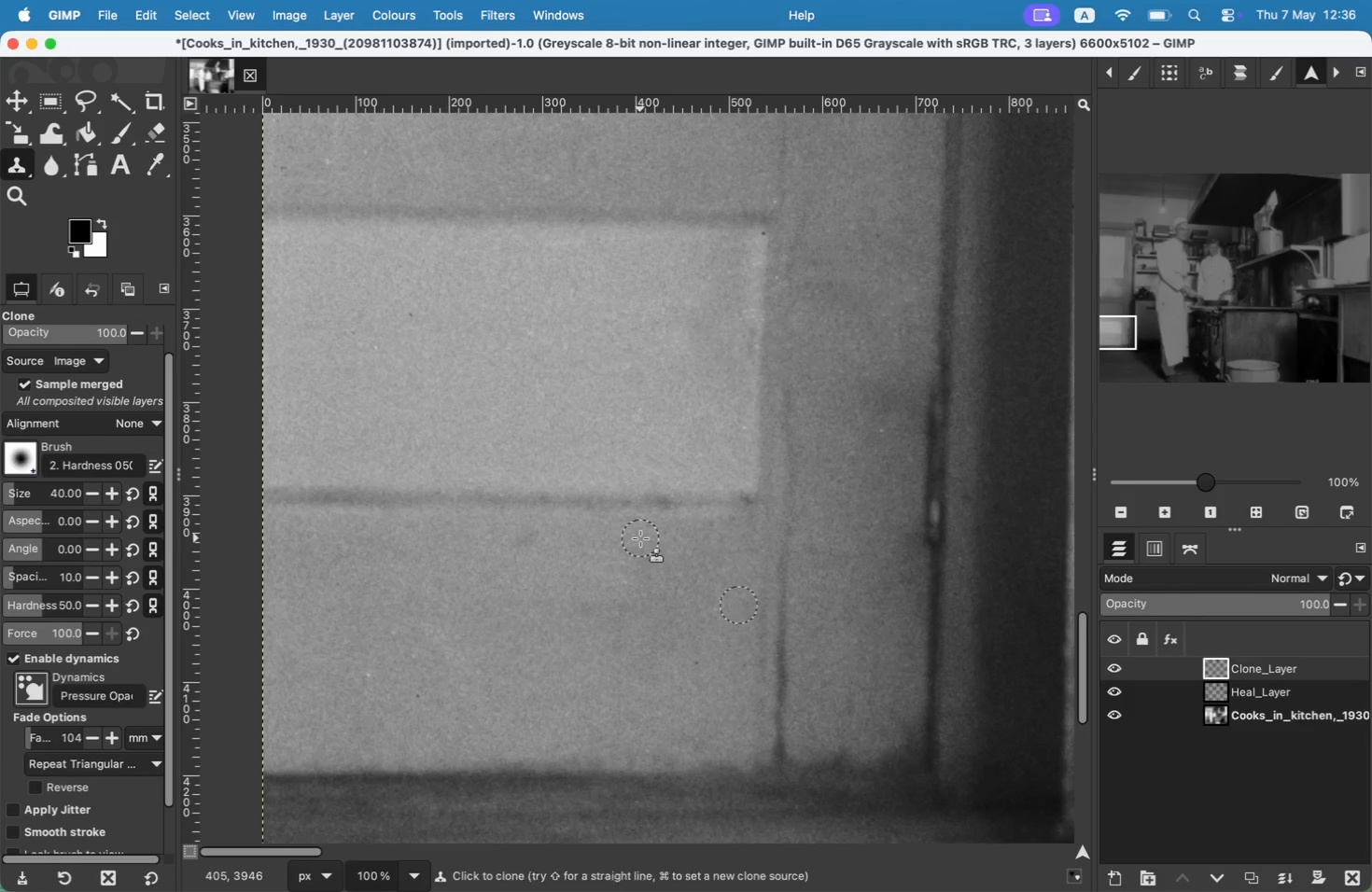 
hold_key(key=Space, duration=0.54)
 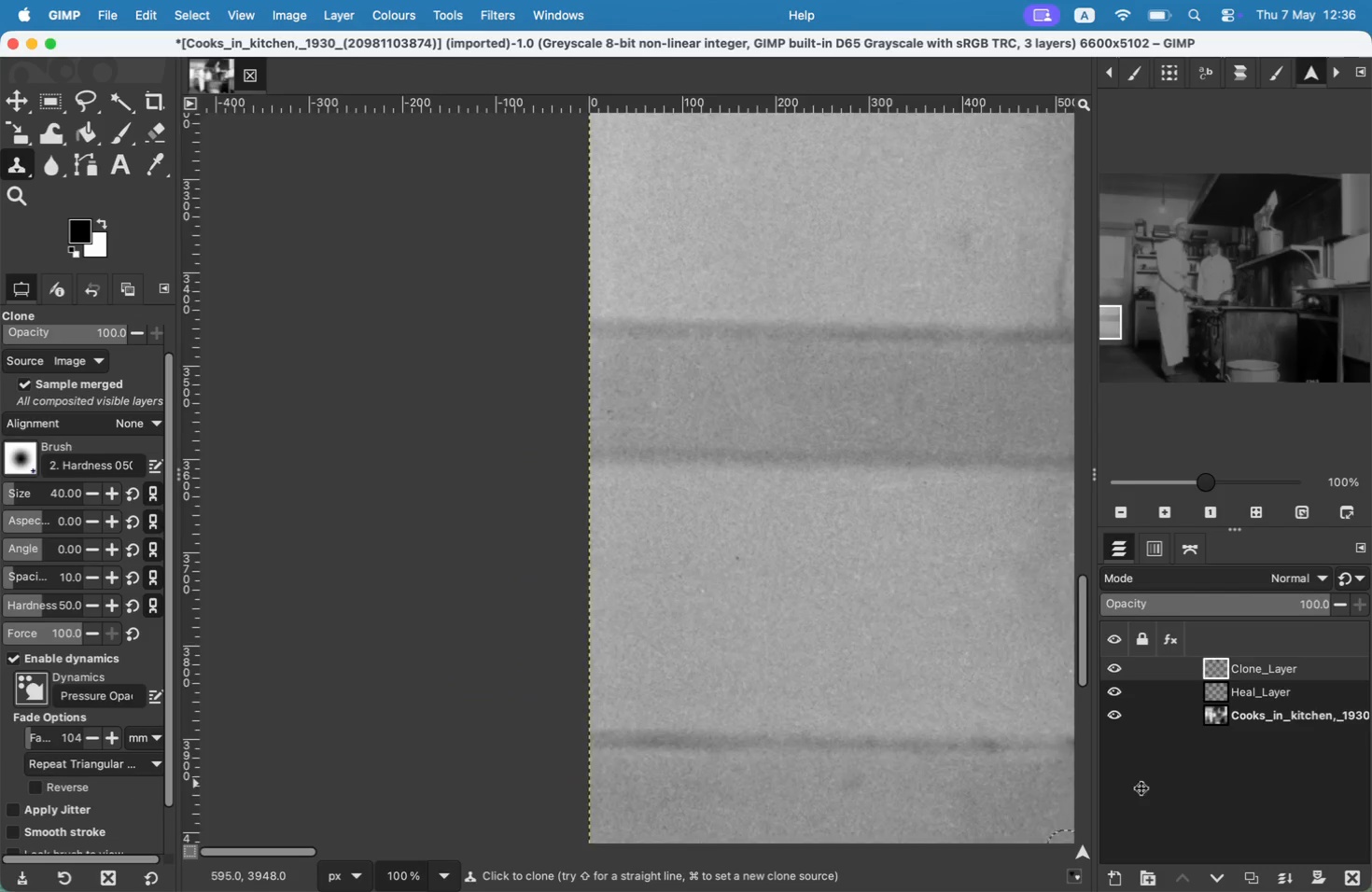 
hold_key(key=Space, duration=0.41)
 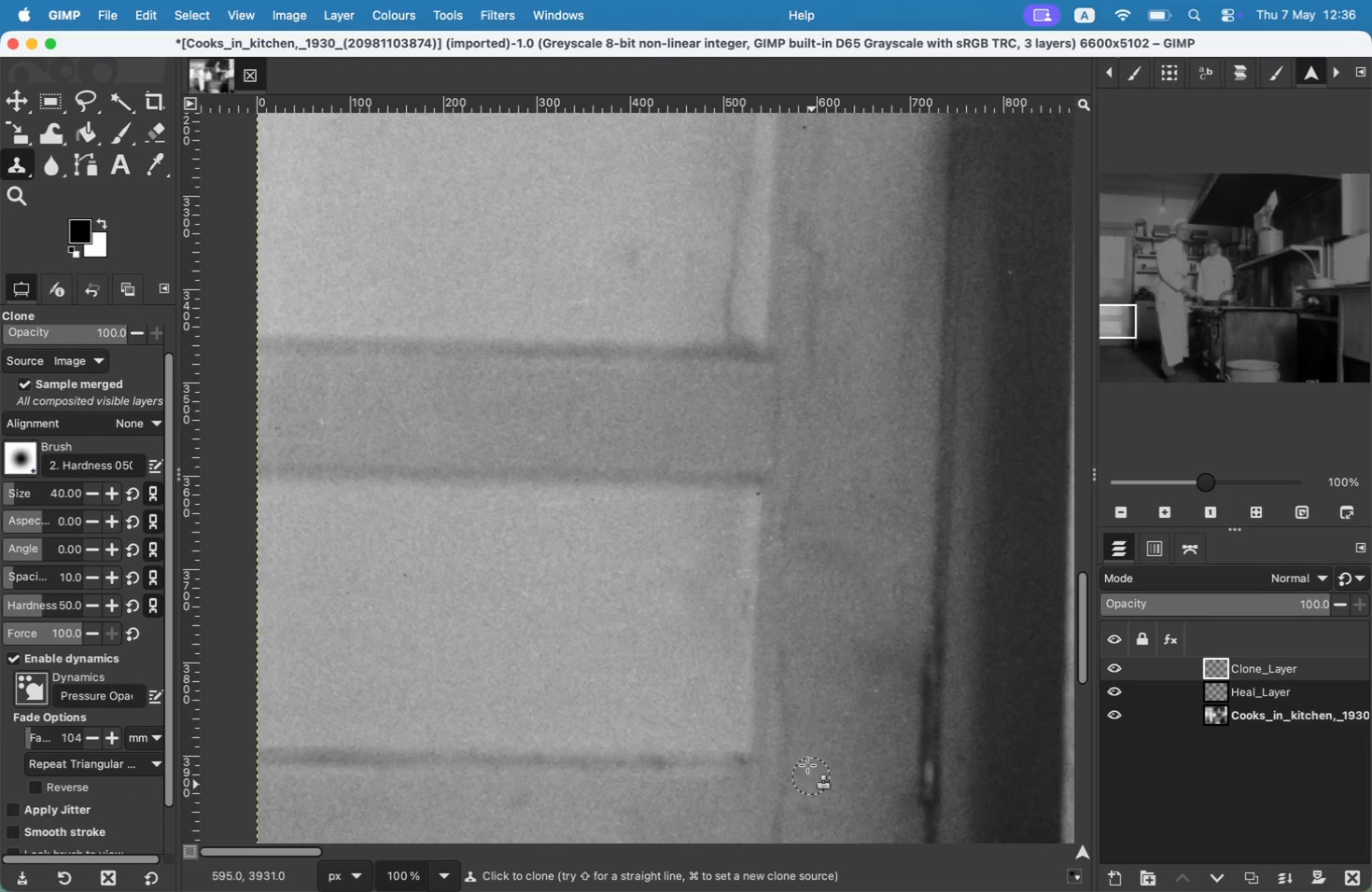 
hold_key(key=Space, duration=0.75)
 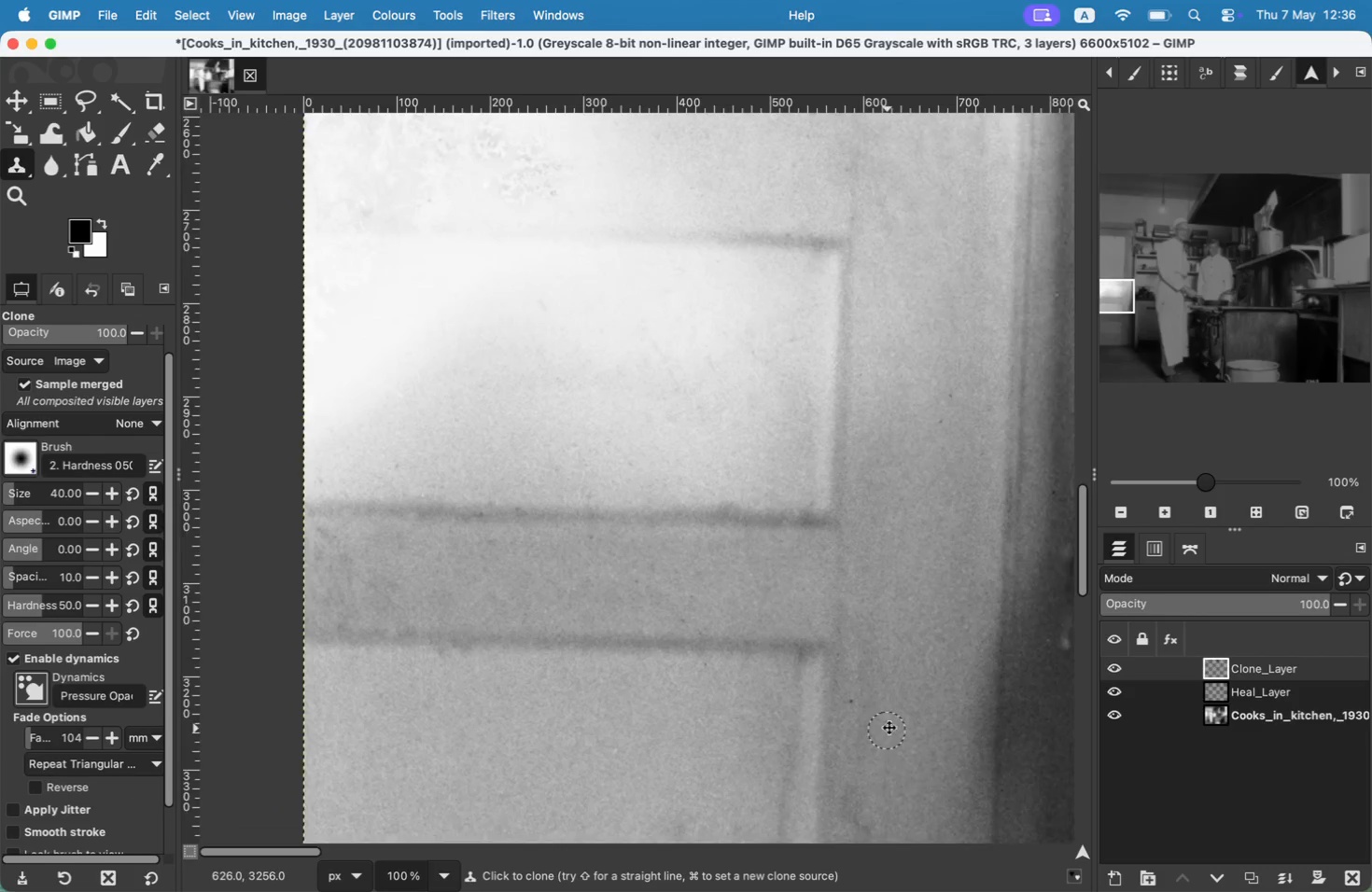 
hold_key(key=Space, duration=0.93)
 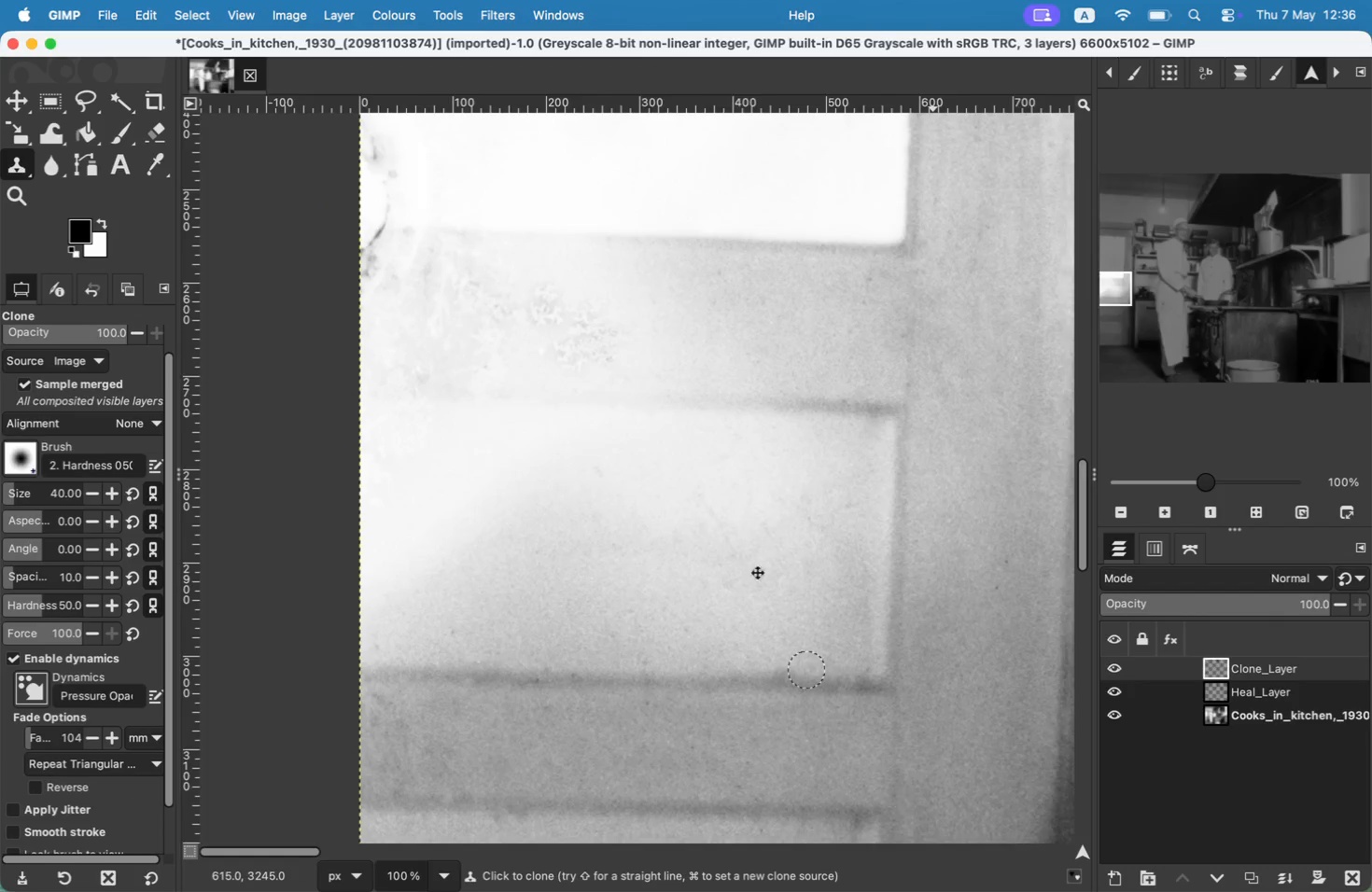 
hold_key(key=Space, duration=0.47)
 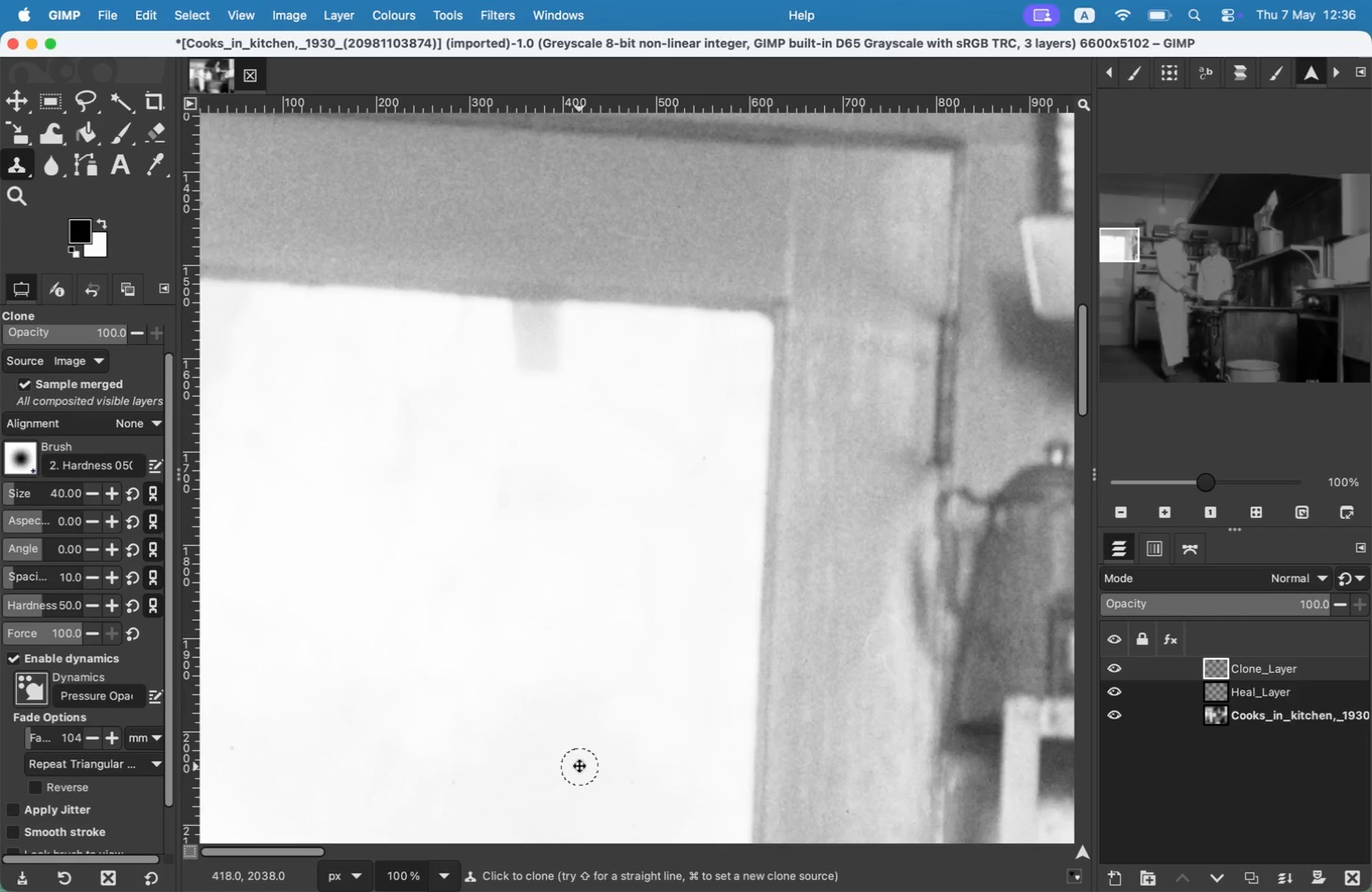 
left_click([494, 218])
 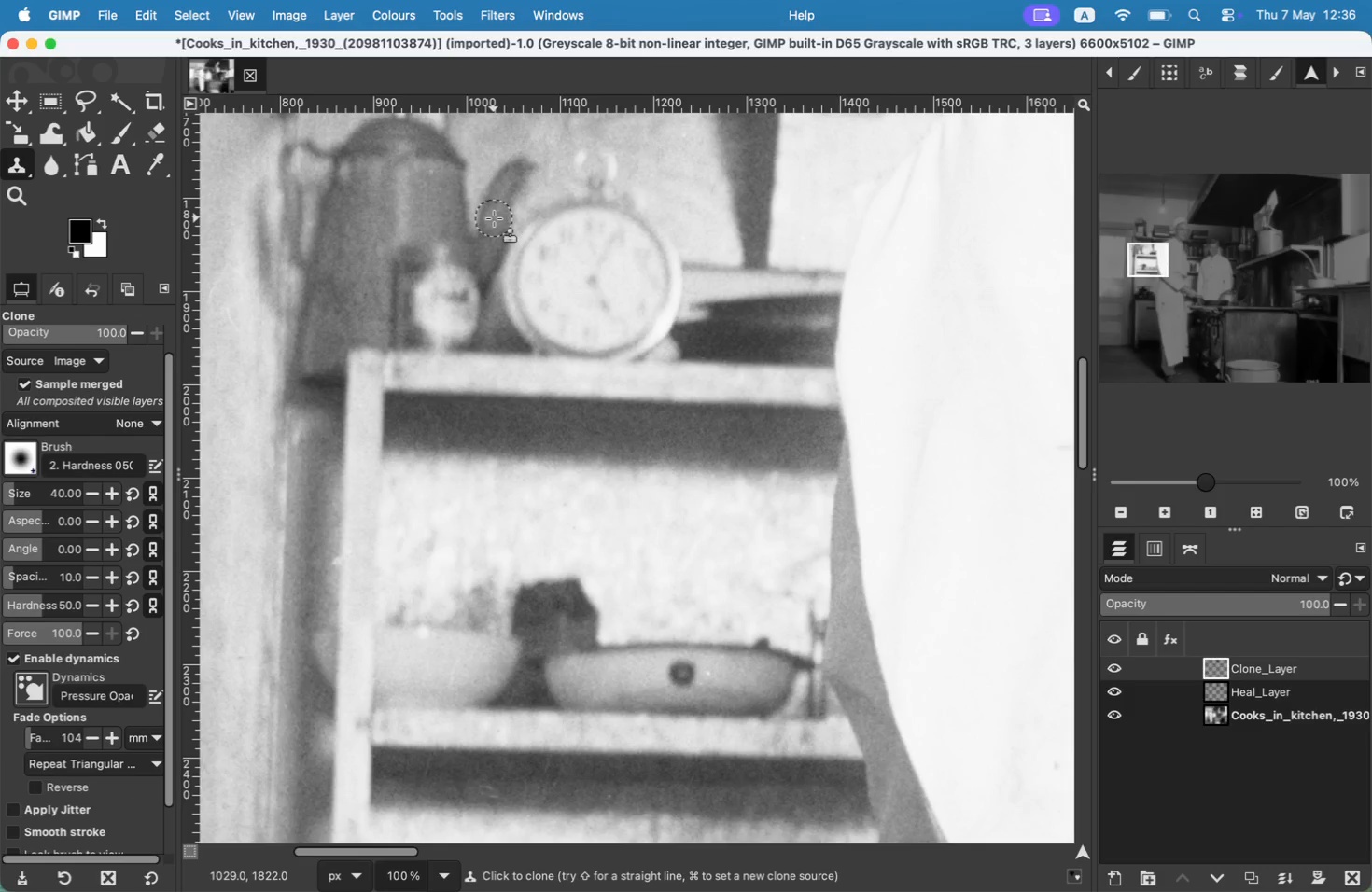 
key(Meta+CommandLeft)
 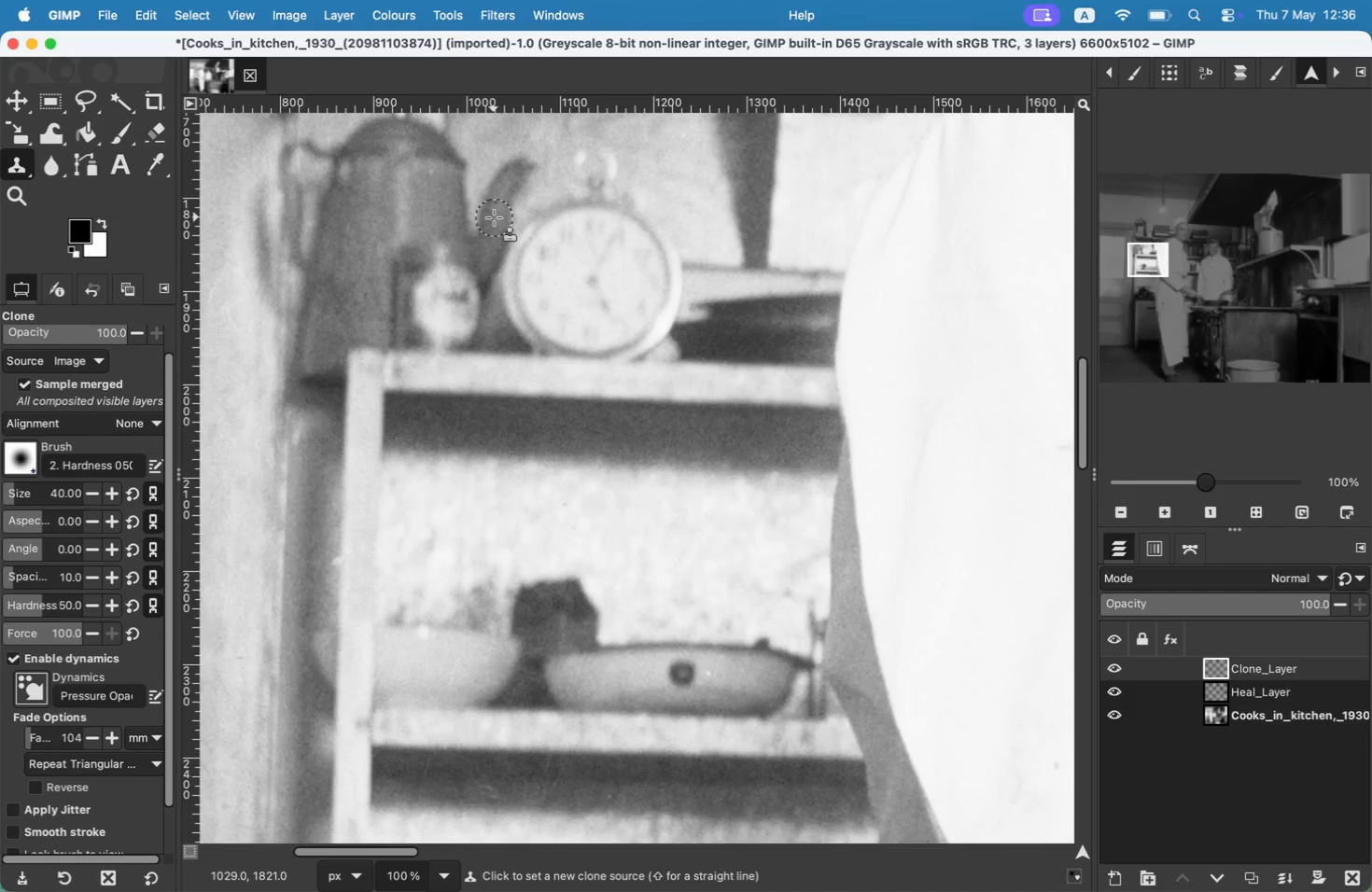 
key(Meta+Z)
 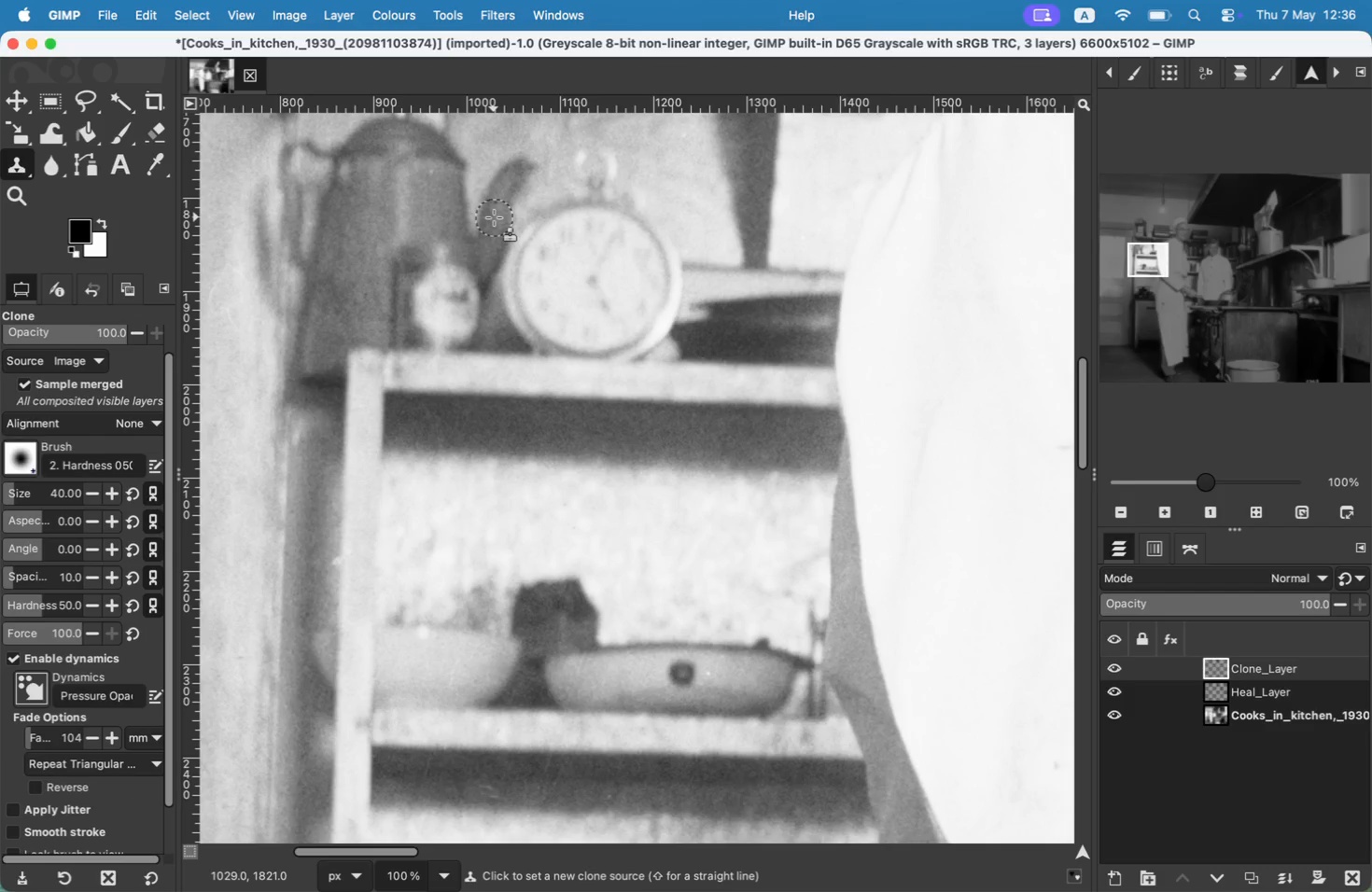 
key(Meta+CommandLeft)
 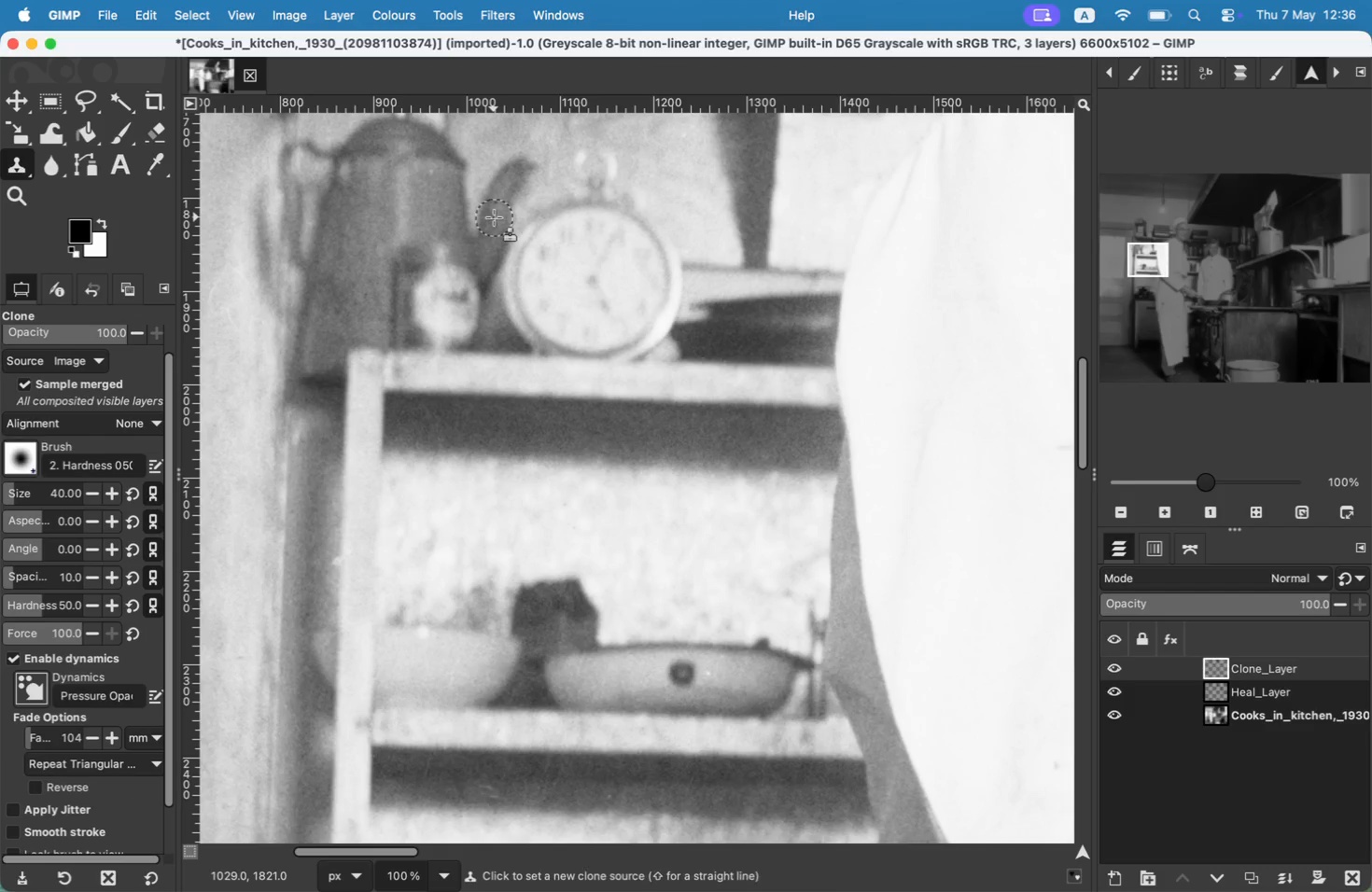 
left_click([494, 217])
 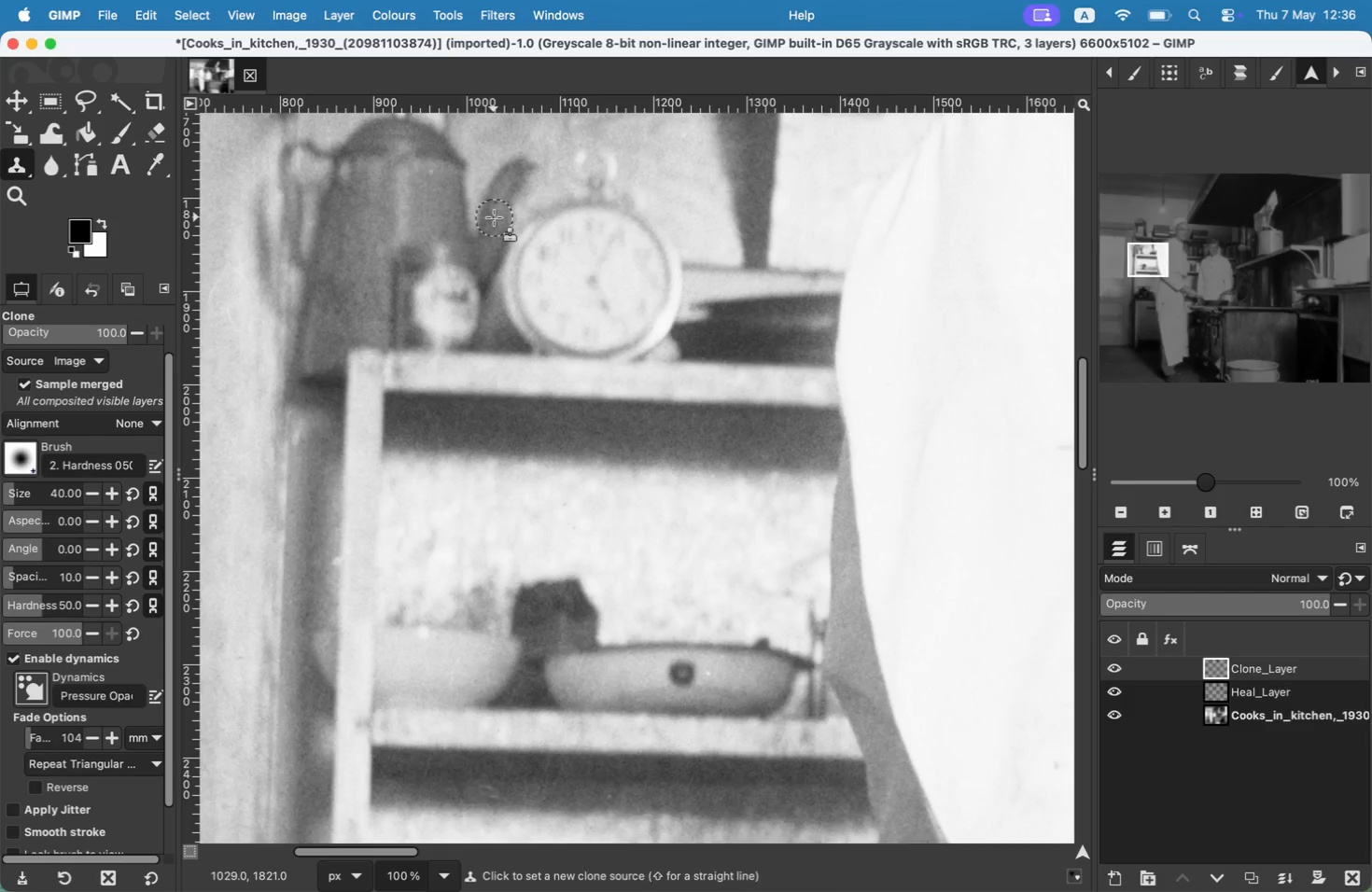 
left_click([497, 203])
 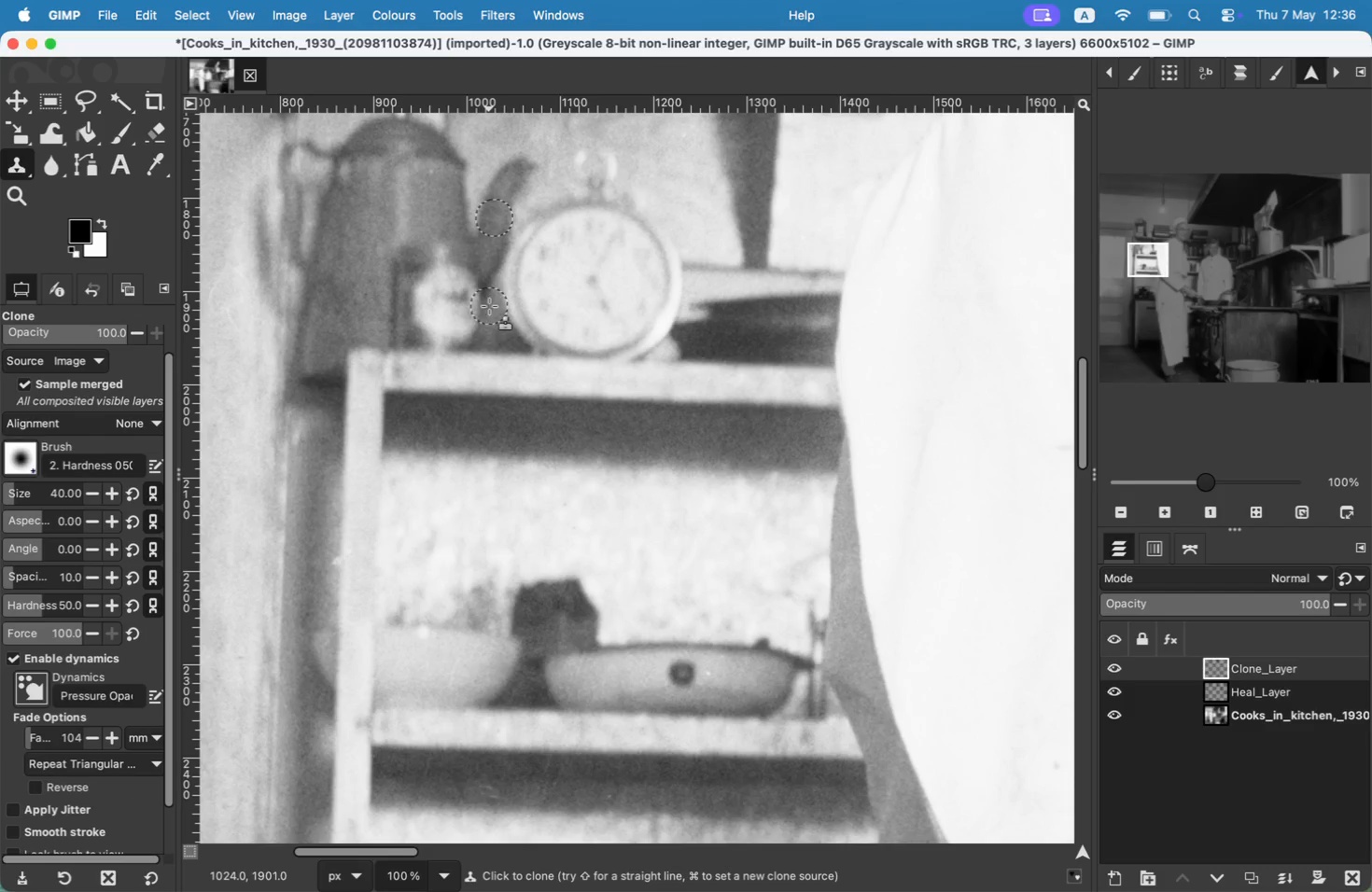 
hold_key(key=CommandLeft, duration=0.39)
 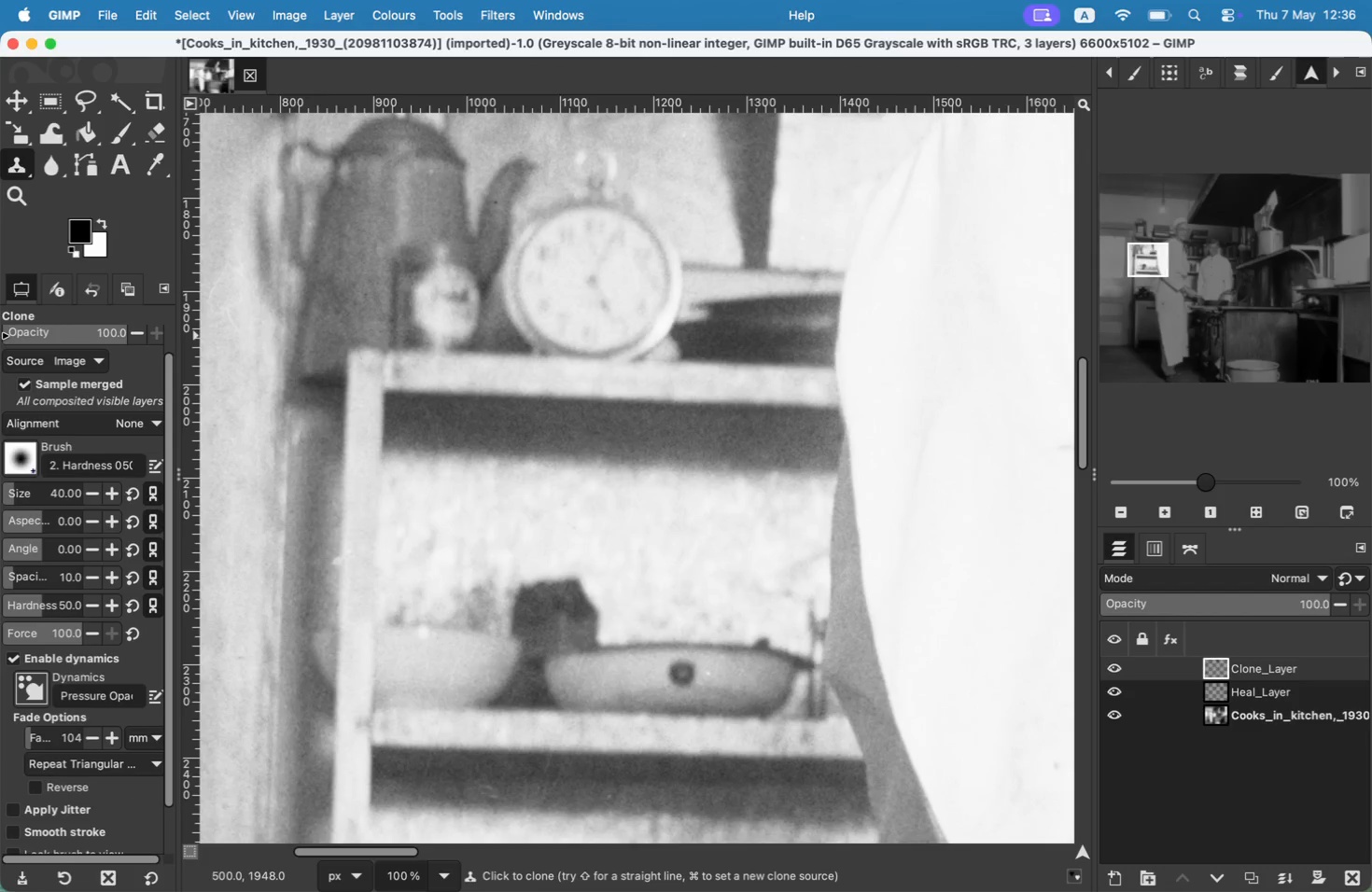 
hold_key(key=CommandLeft, duration=0.69)
left_click([560, 387])
 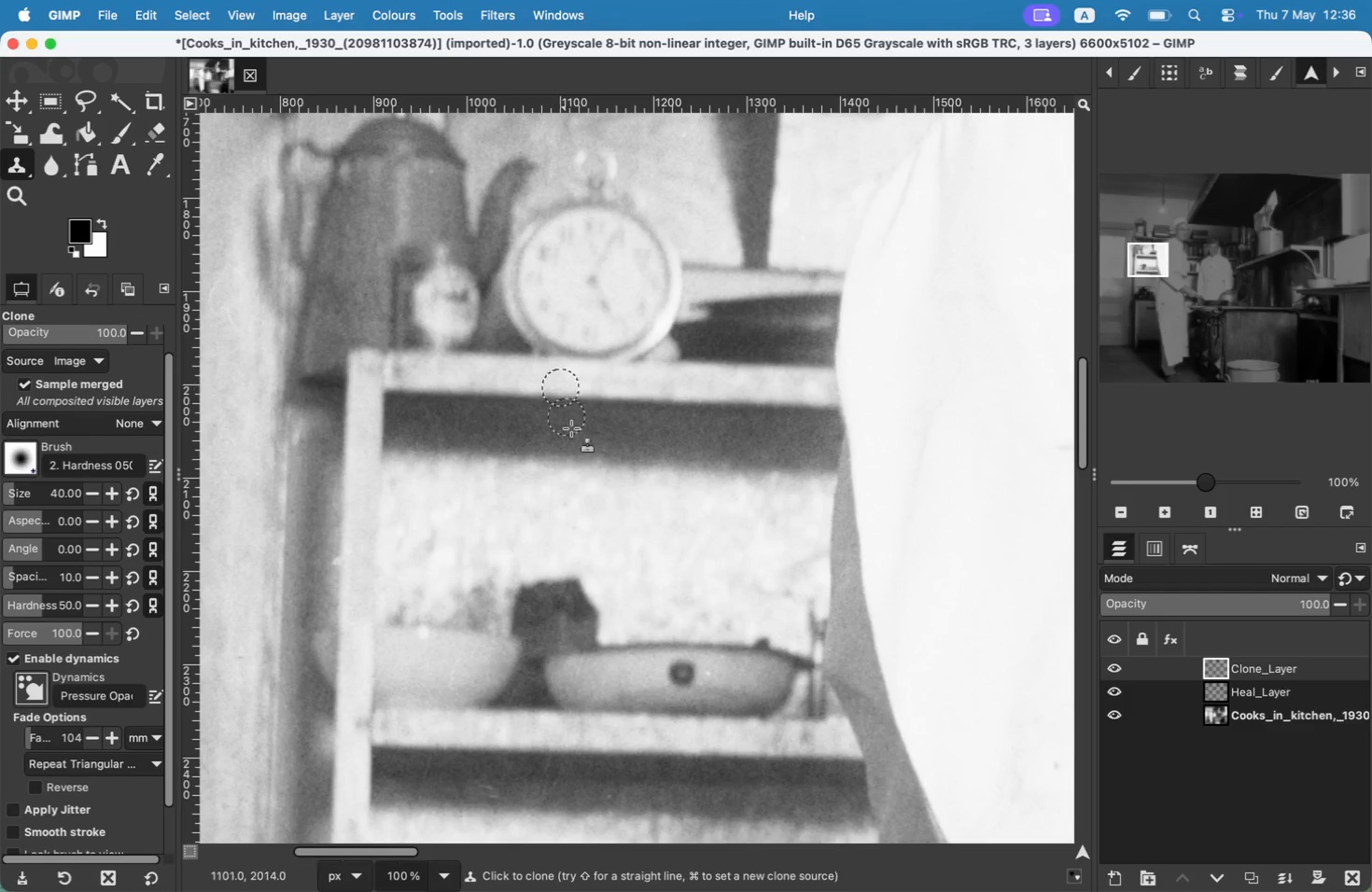 
hold_key(key=Space, duration=0.88)
 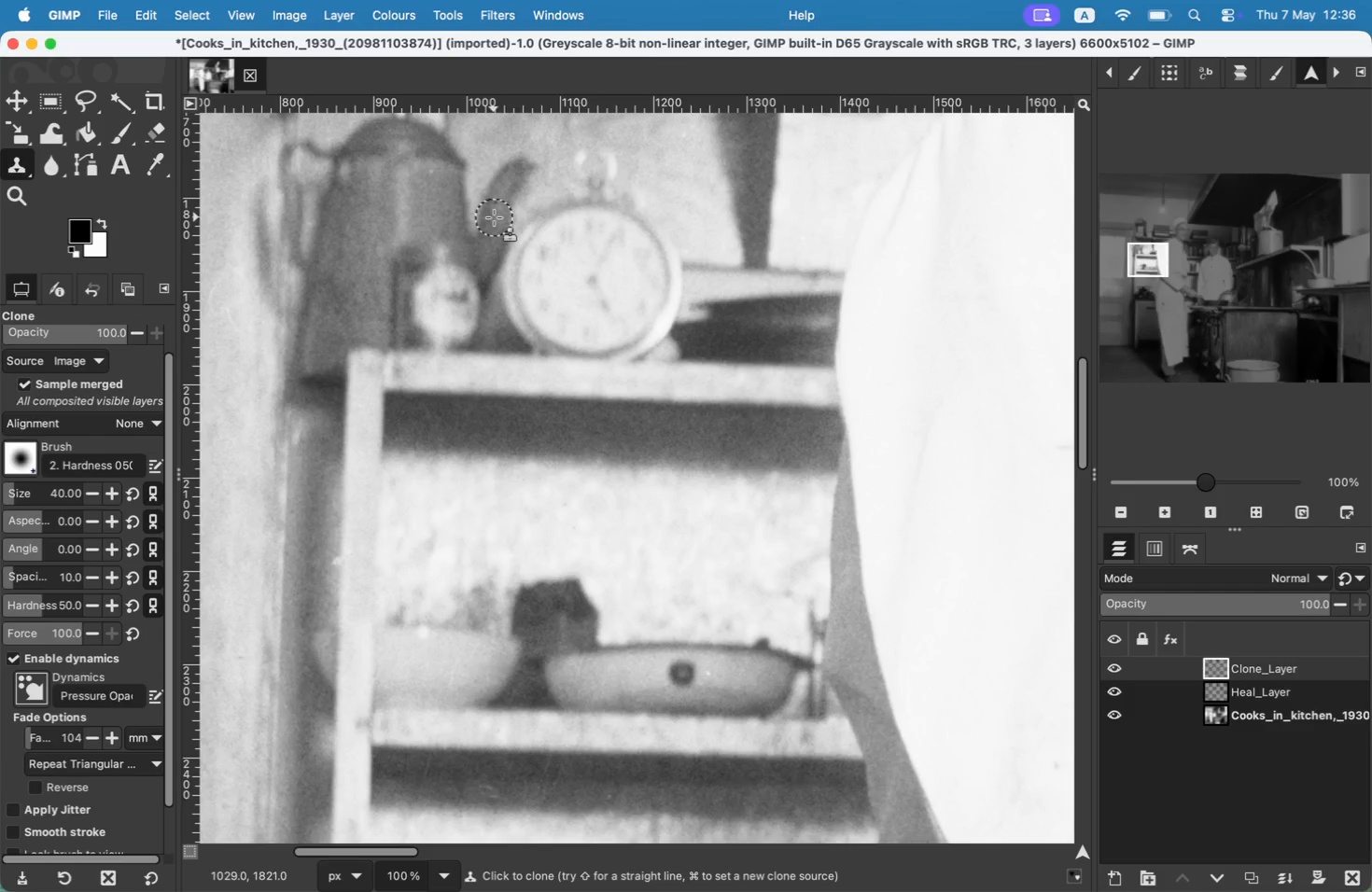 
hold_key(key=Space, duration=0.43)
 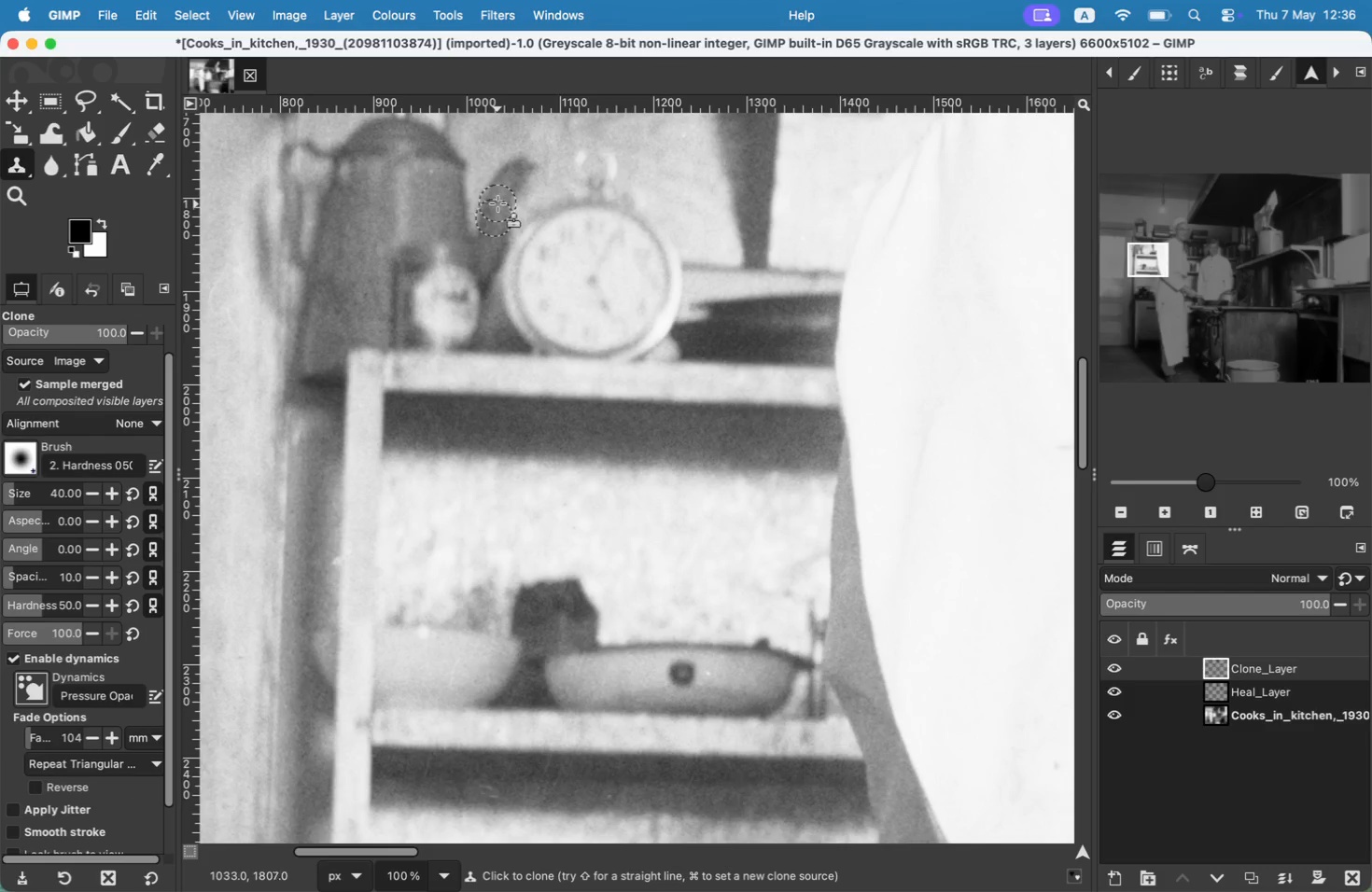 
hold_key(key=CommandLeft, duration=0.68)
 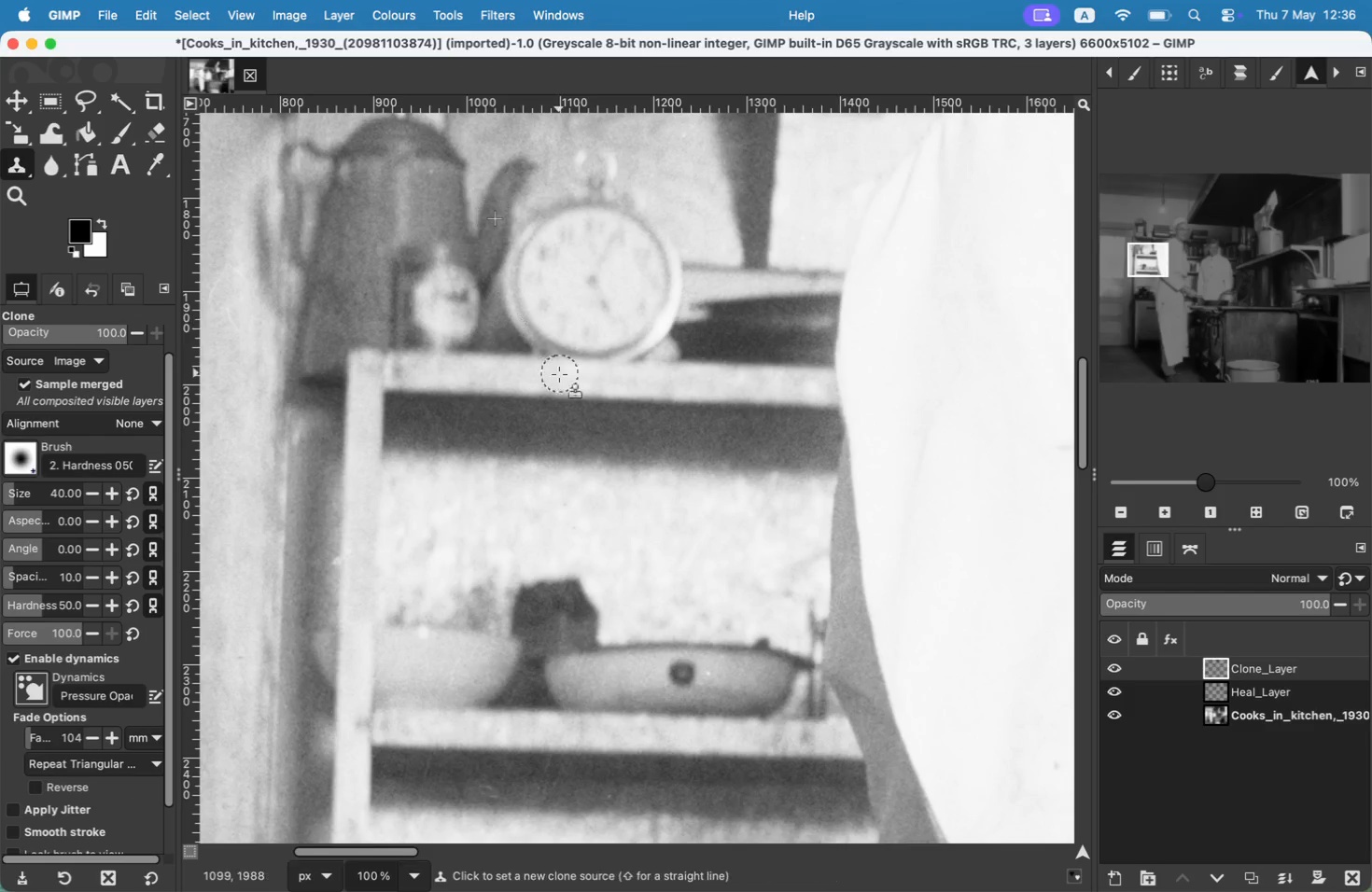 
hold_key(key=CommandLeft, duration=0.32)
left_click([681, 233])
 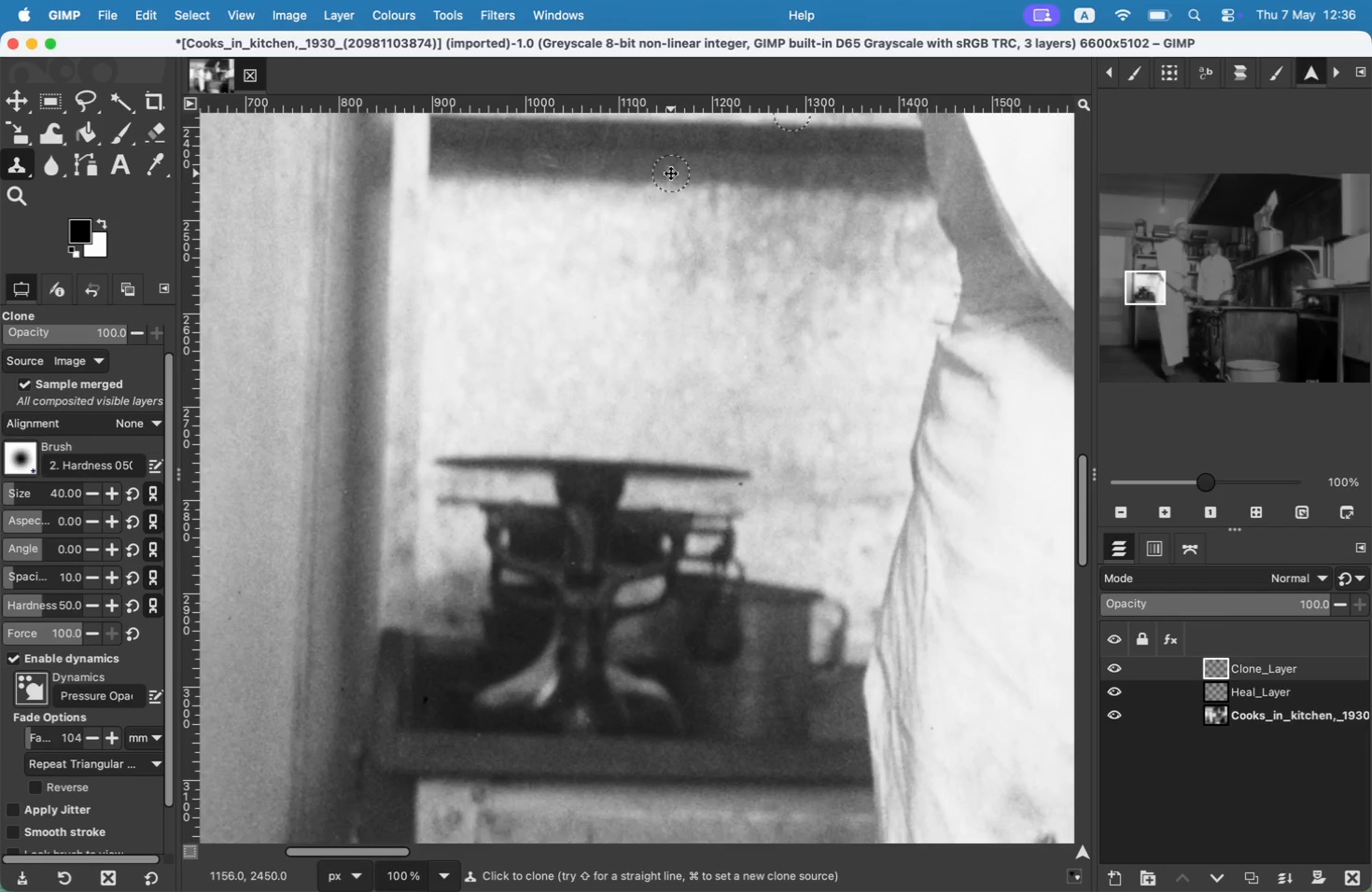 
hold_key(key=Space, duration=0.47)
 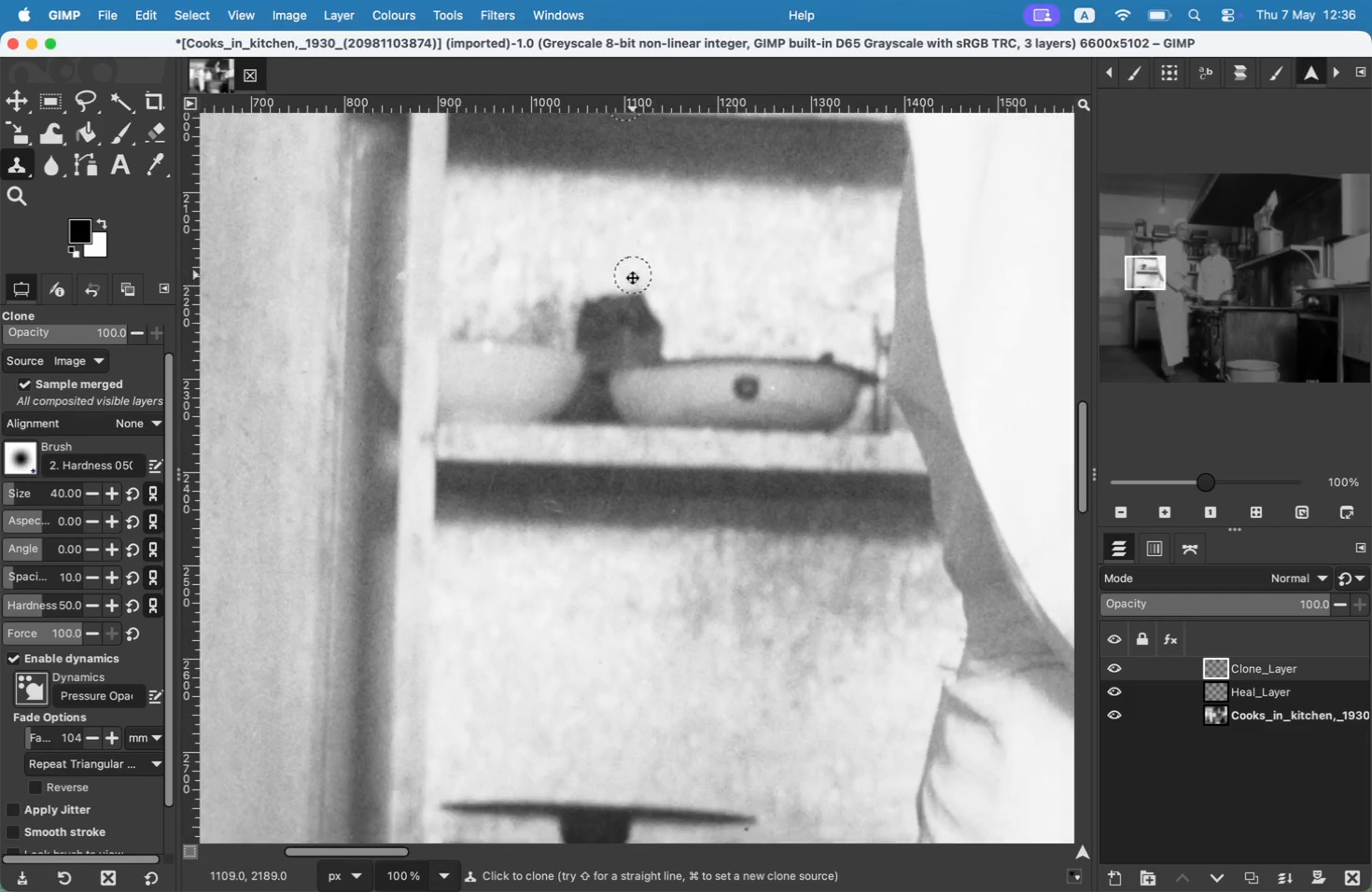 
hold_key(key=Space, duration=1.26)
 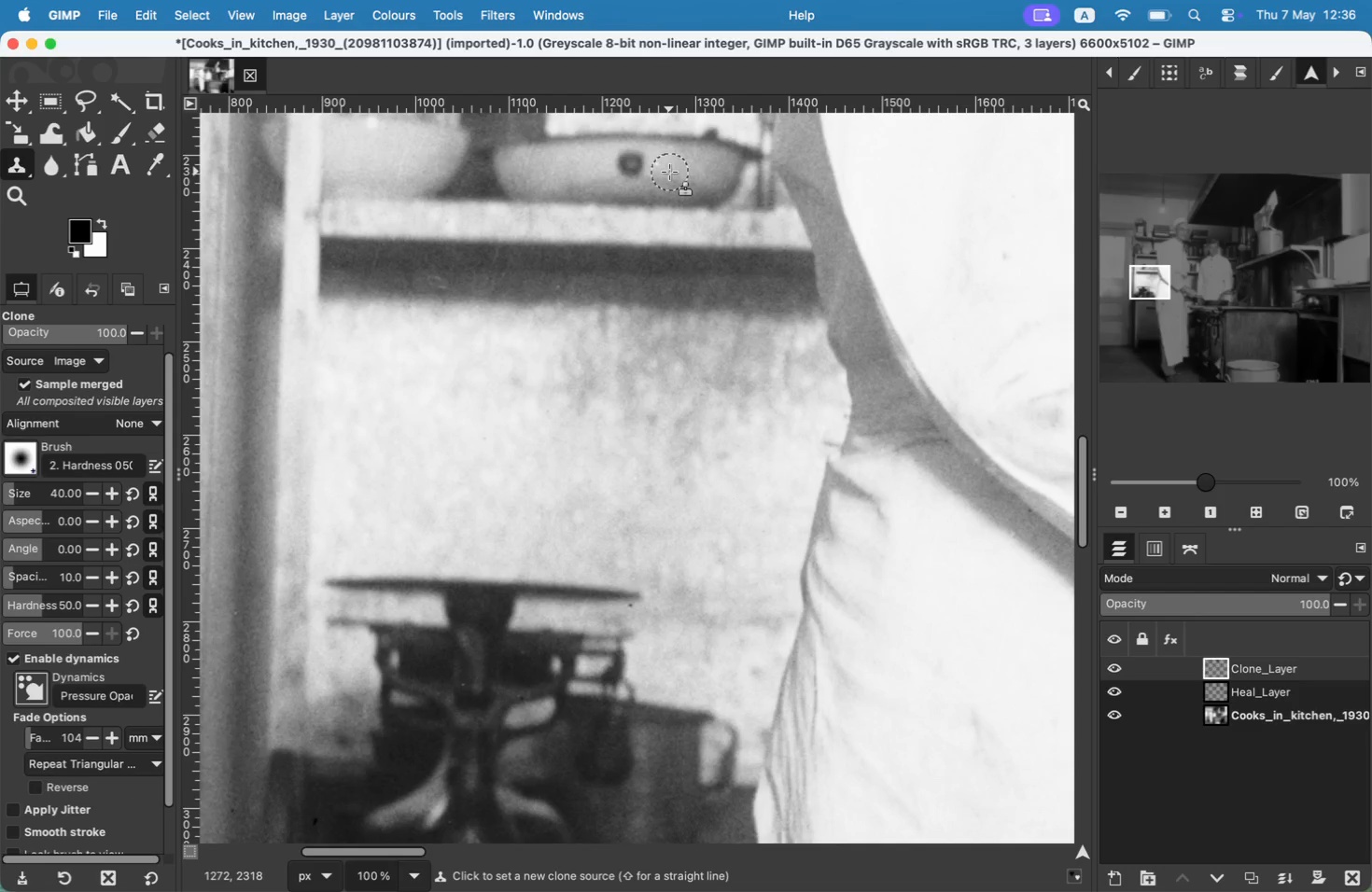 
left_click_drag(start_coordinate=[454, 258], to_coordinate=[579, 290])
 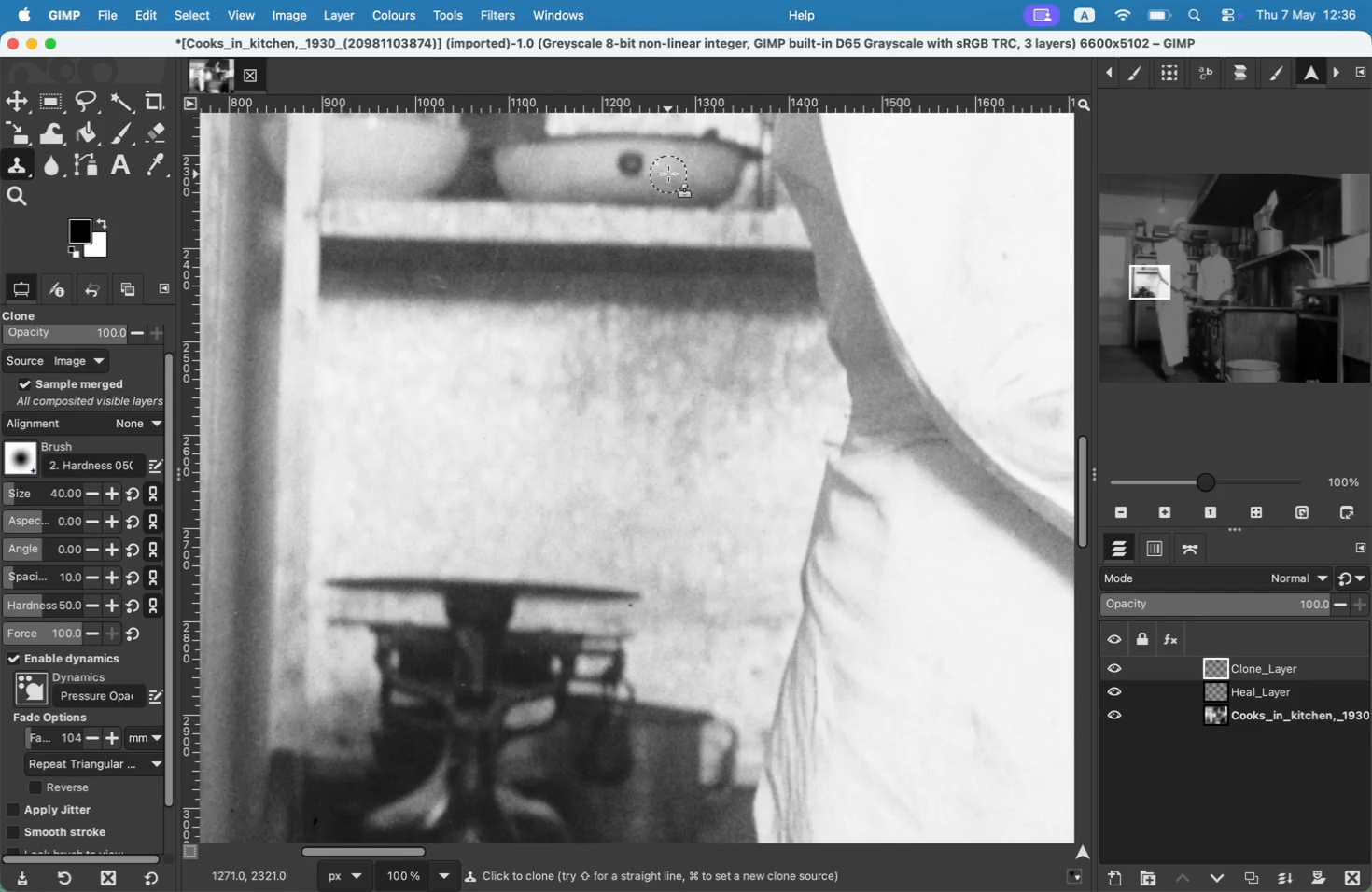 
hold_key(key=Space, duration=0.66)
 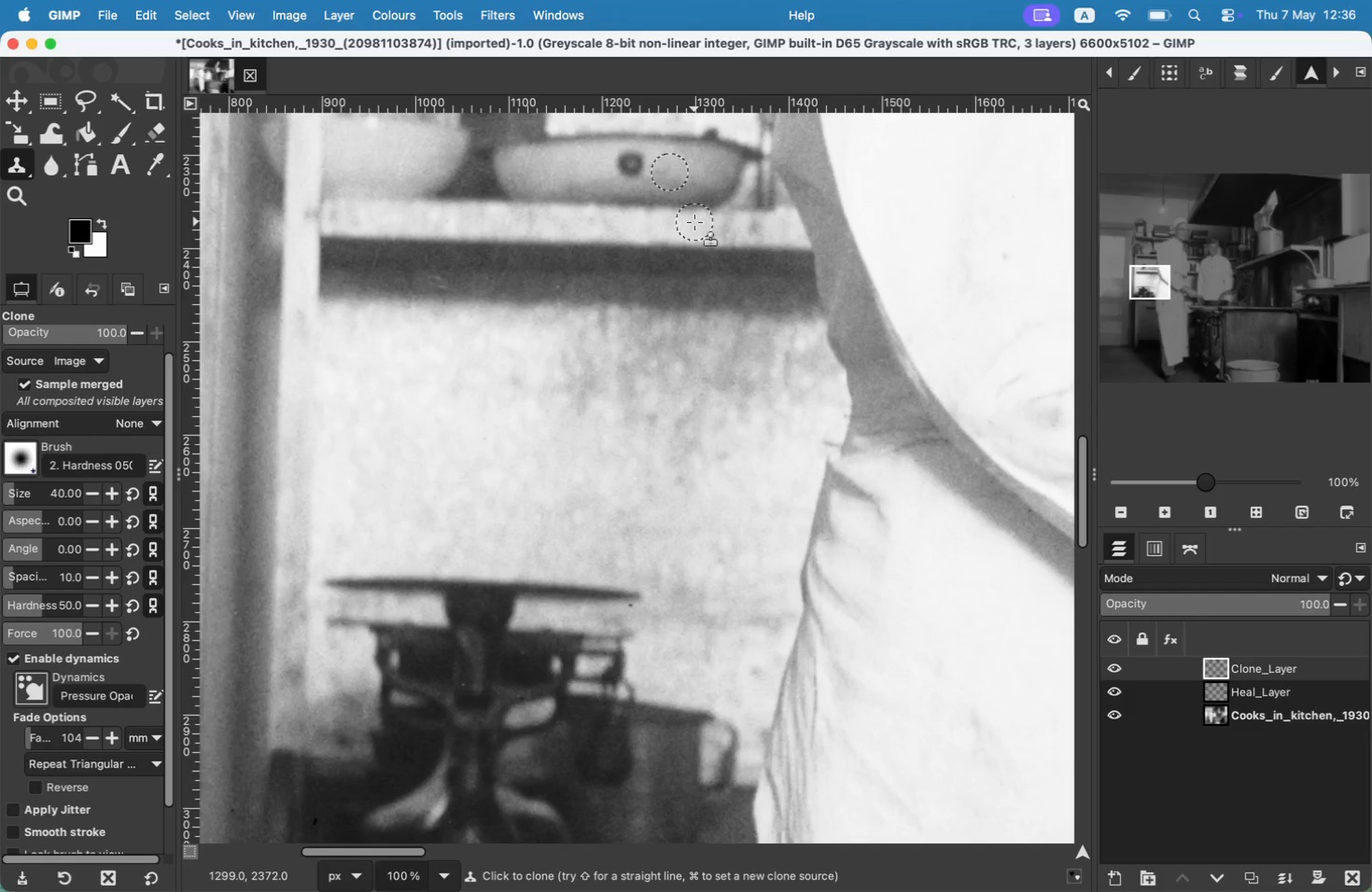 
hold_key(key=Space, duration=0.38)
 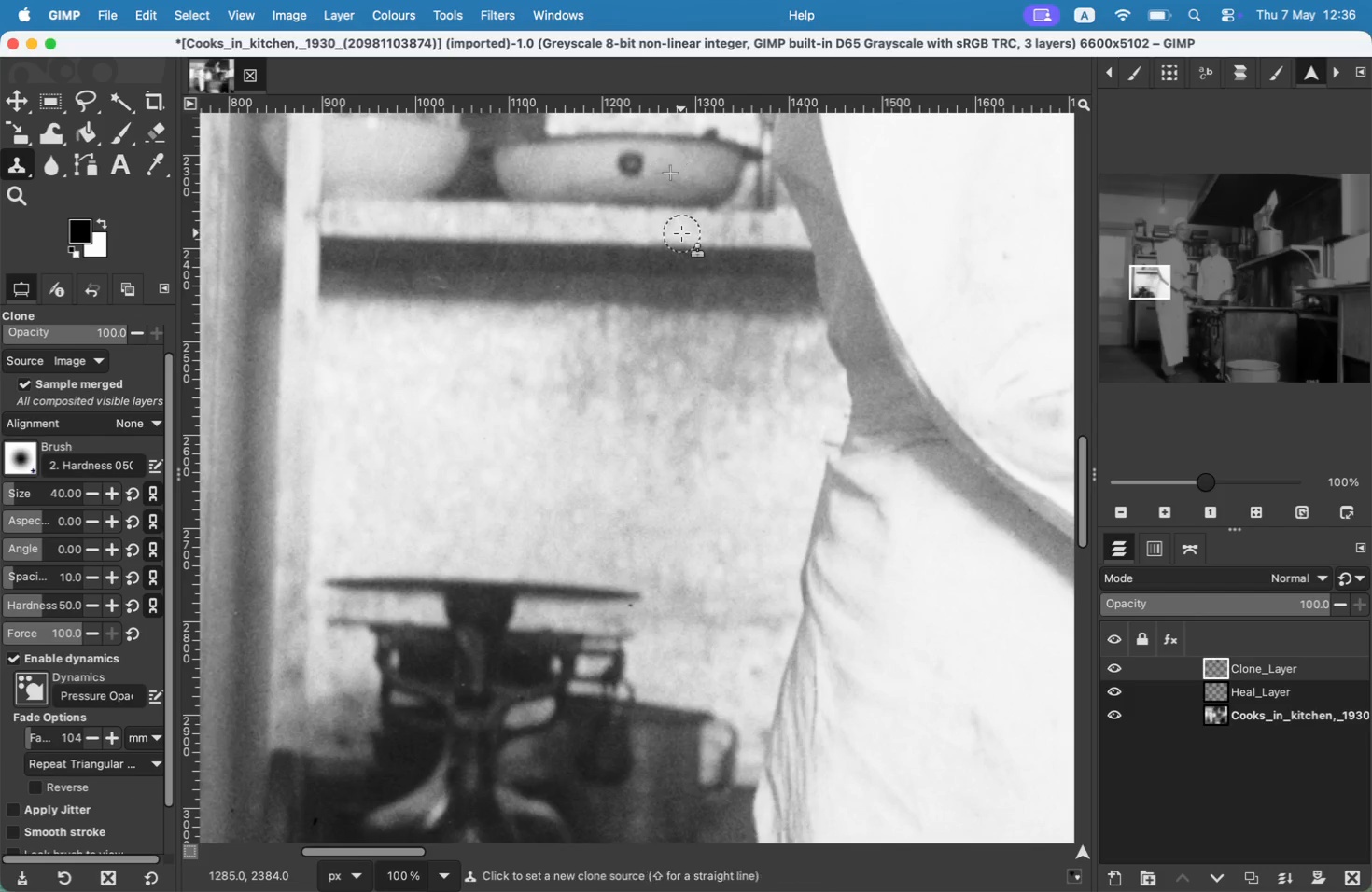 
hold_key(key=CommandLeft, duration=0.46)
 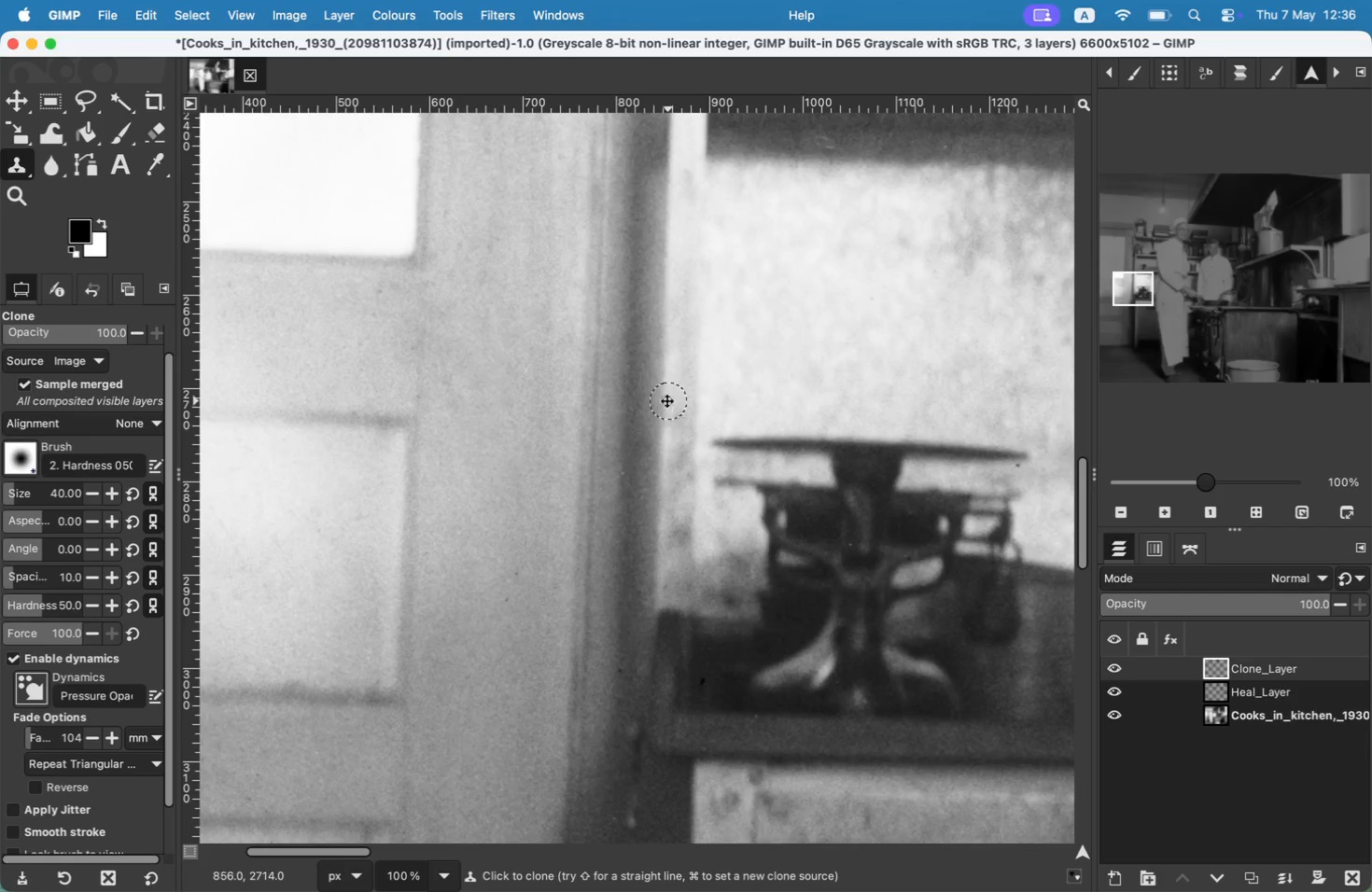 
double_click([370, 574])
 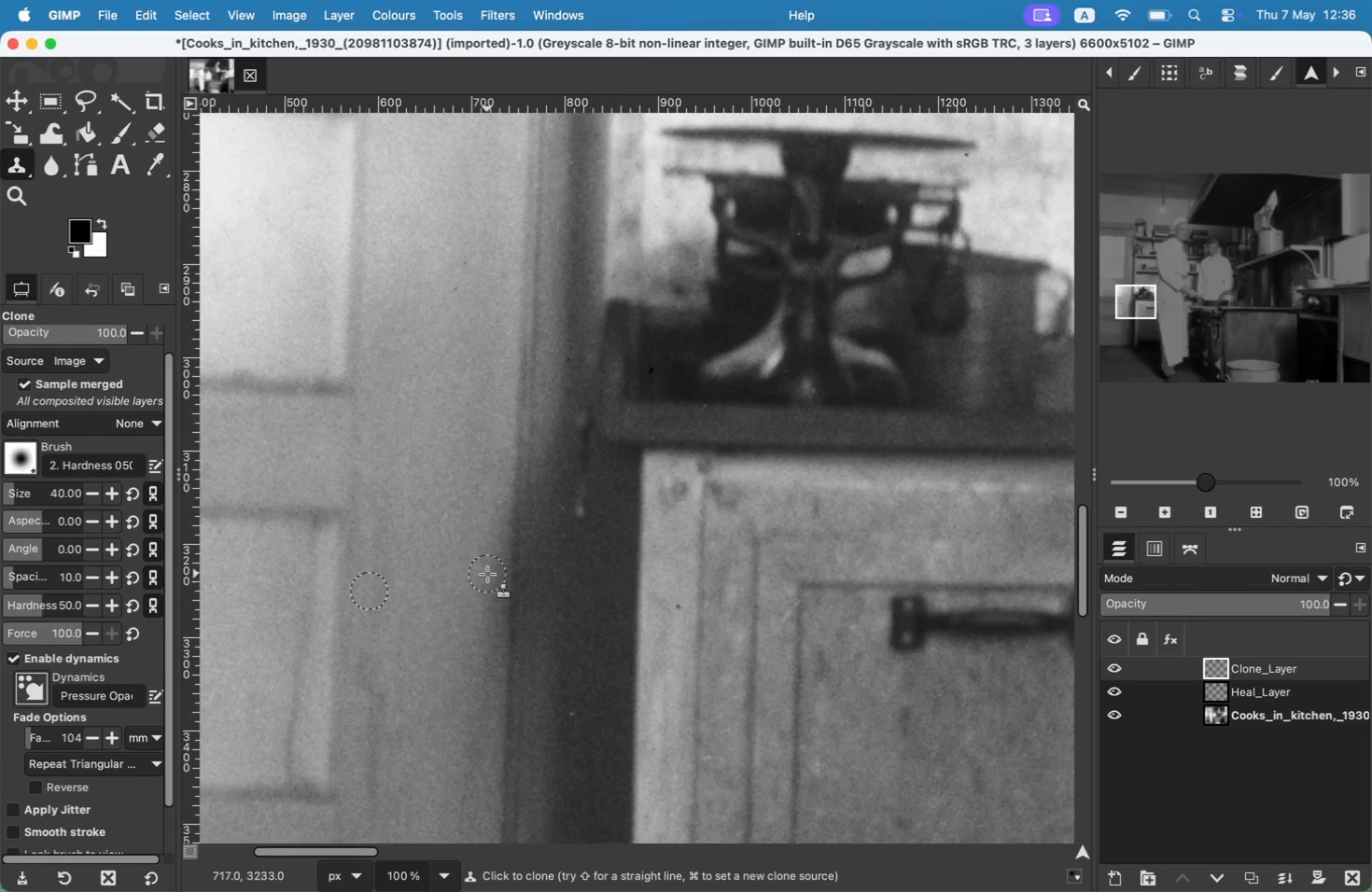 
hold_key(key=CommandLeft, duration=0.31)
left_click([668, 630])
 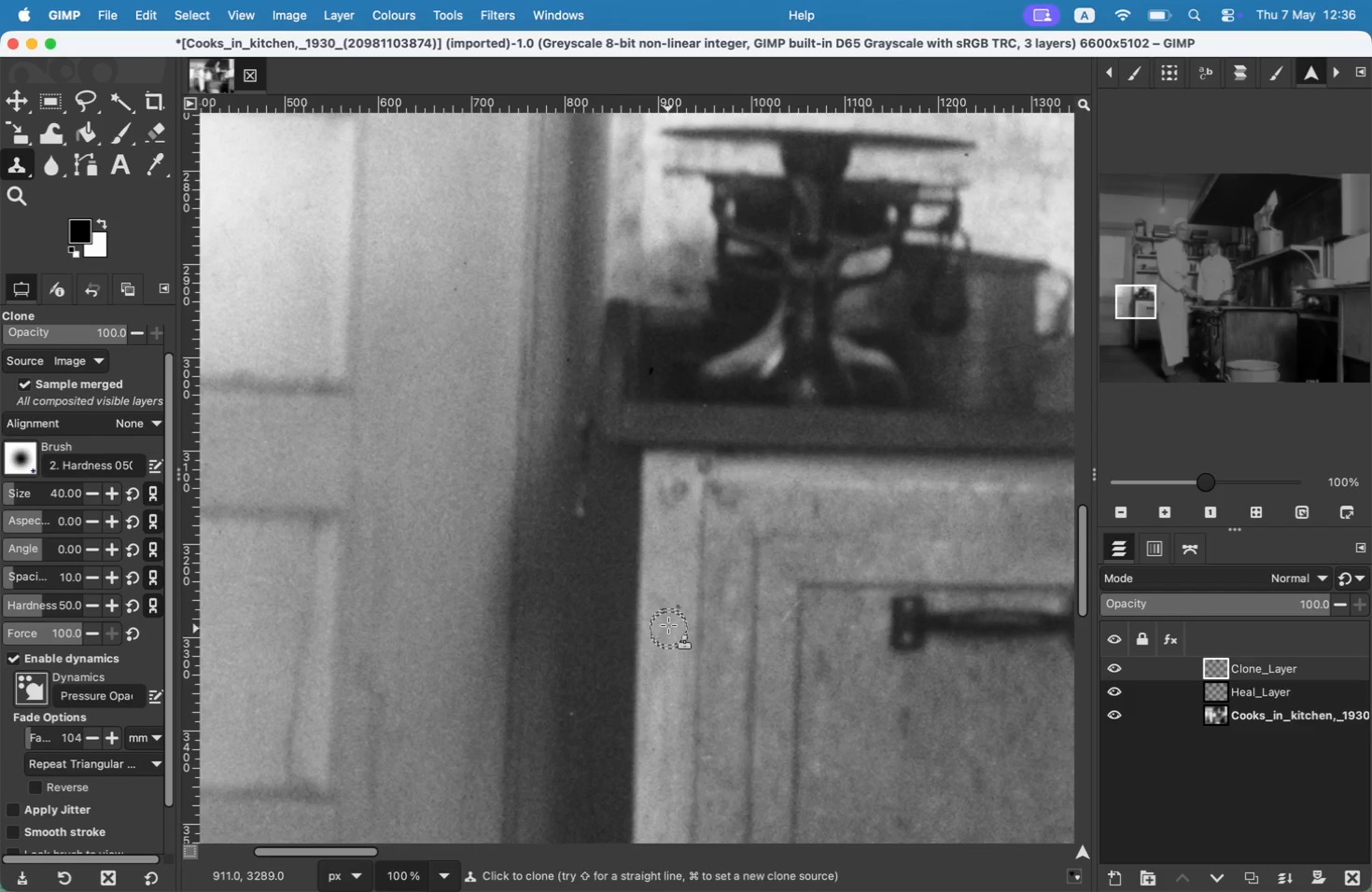 
hold_key(key=Space, duration=1.5)
 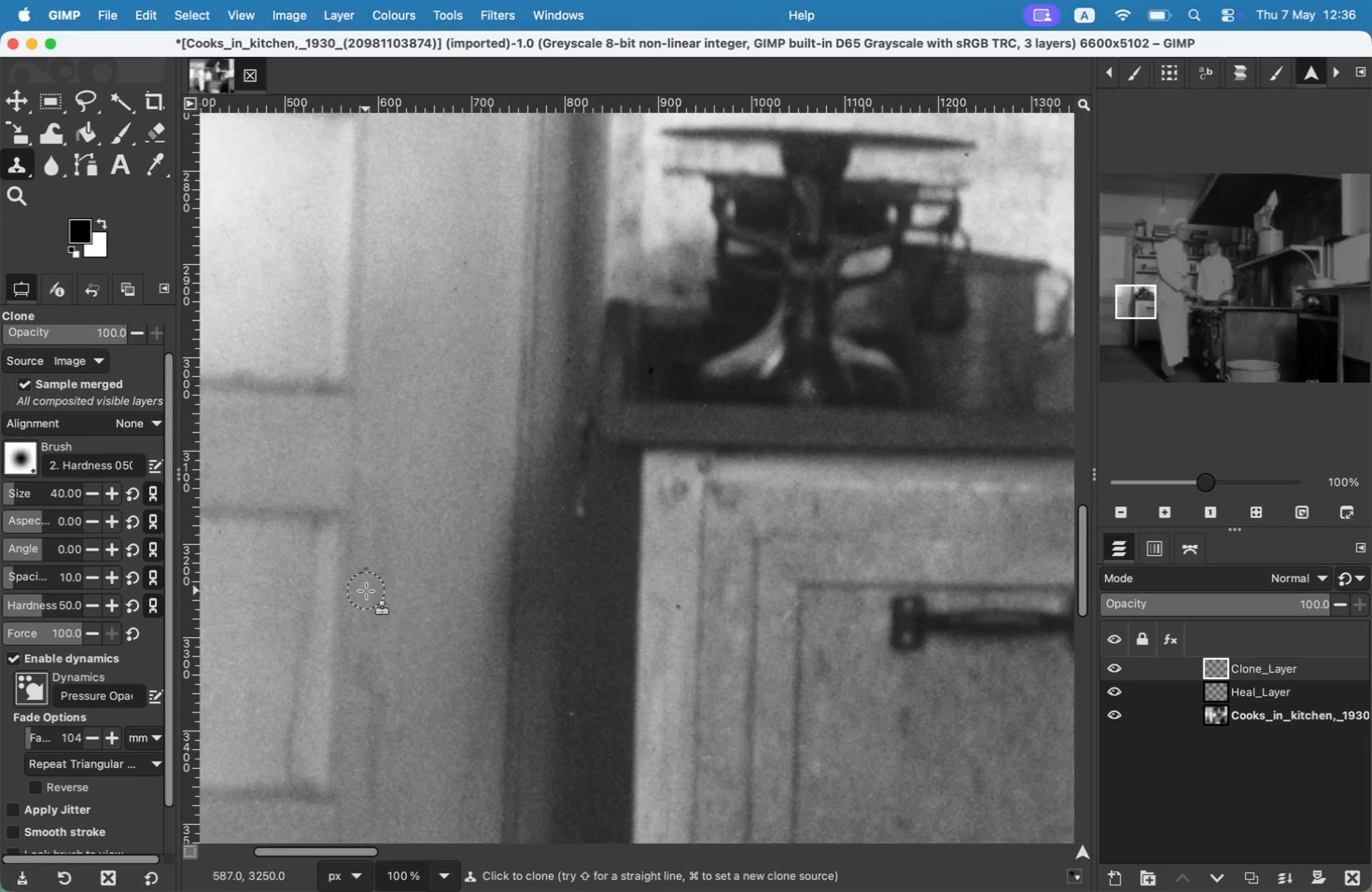 
hold_key(key=Space, duration=1.47)
 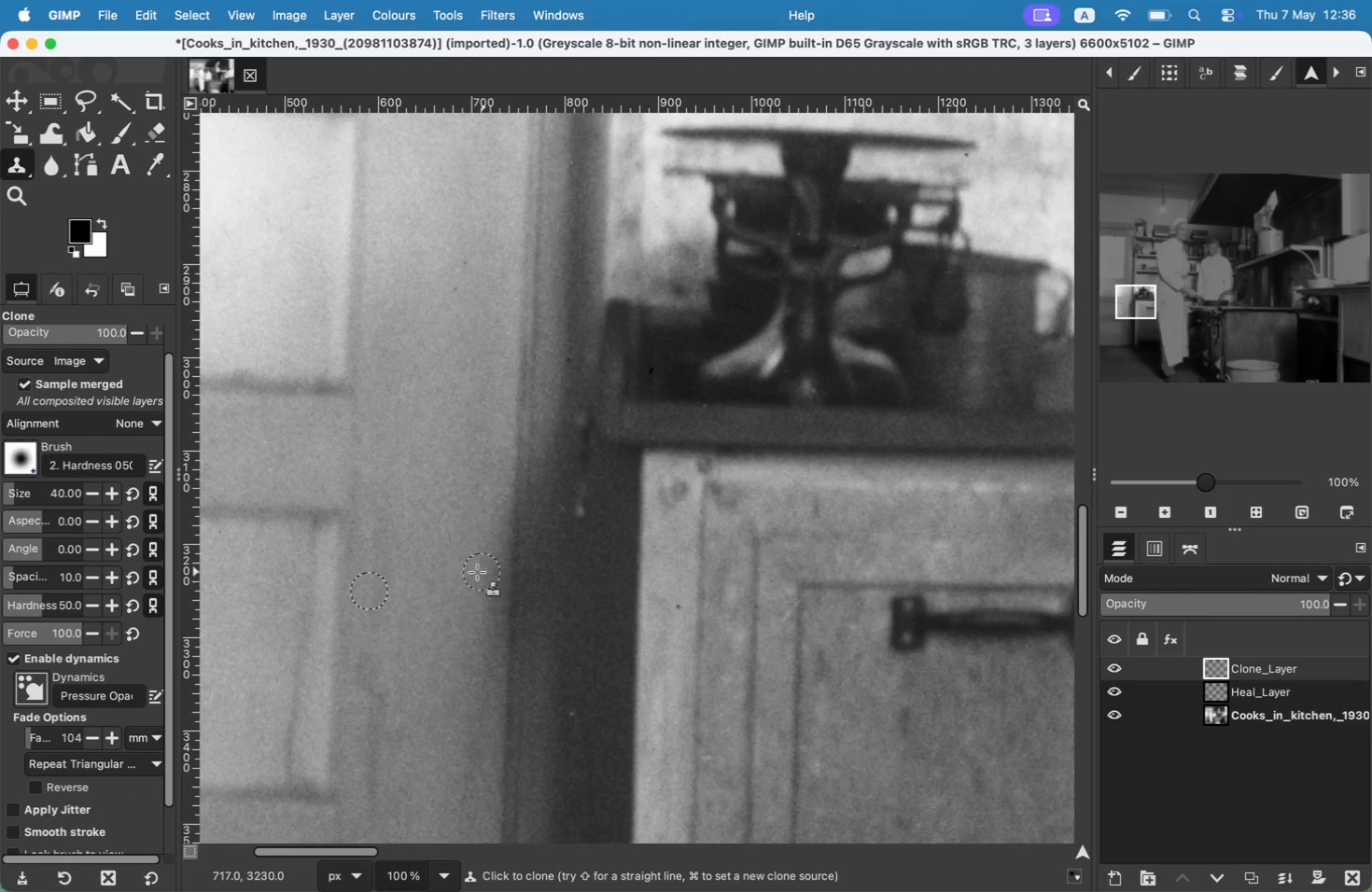 
hold_key(key=Space, duration=0.31)
 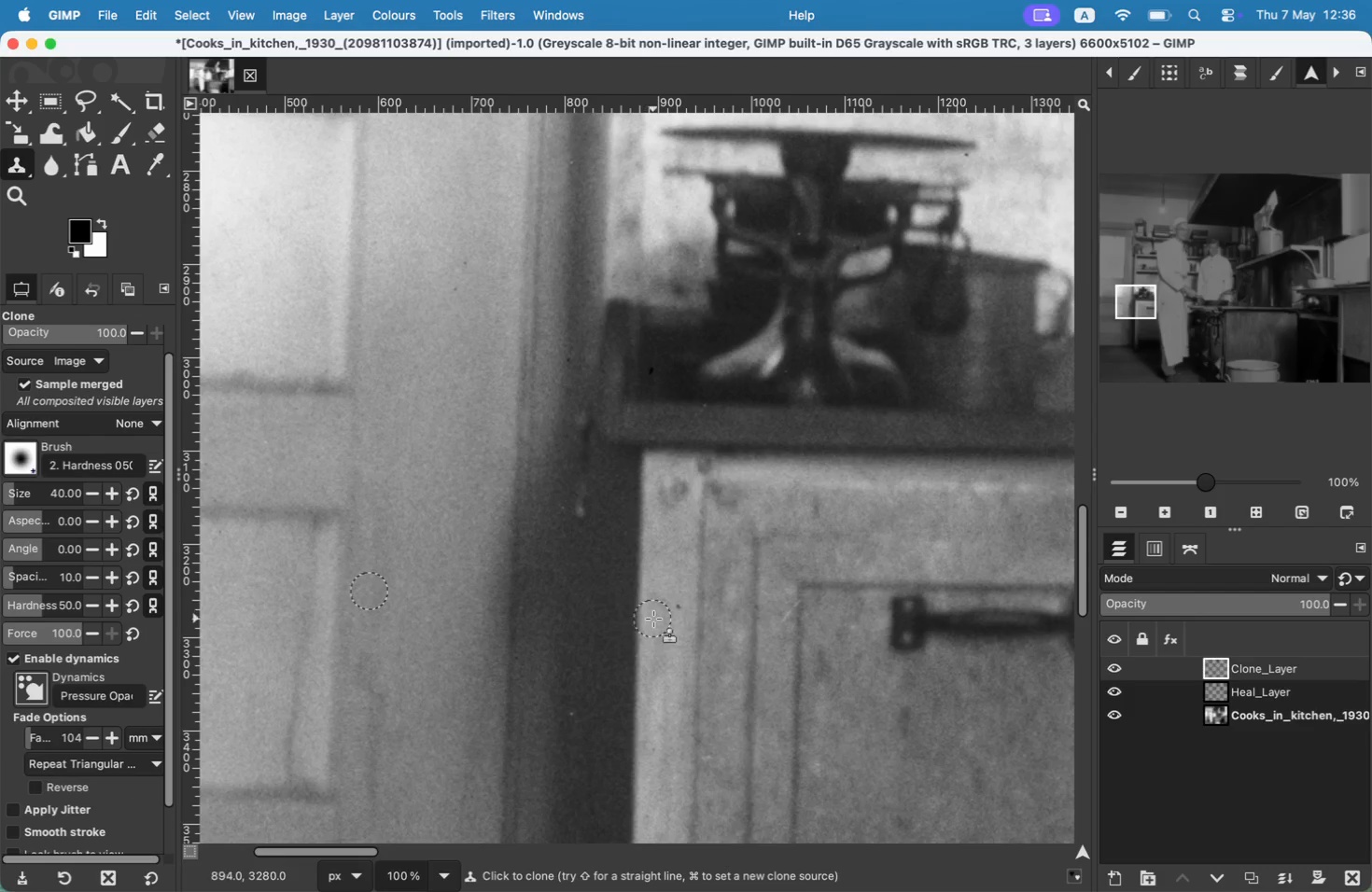 
hold_key(key=CommandLeft, duration=0.32)
 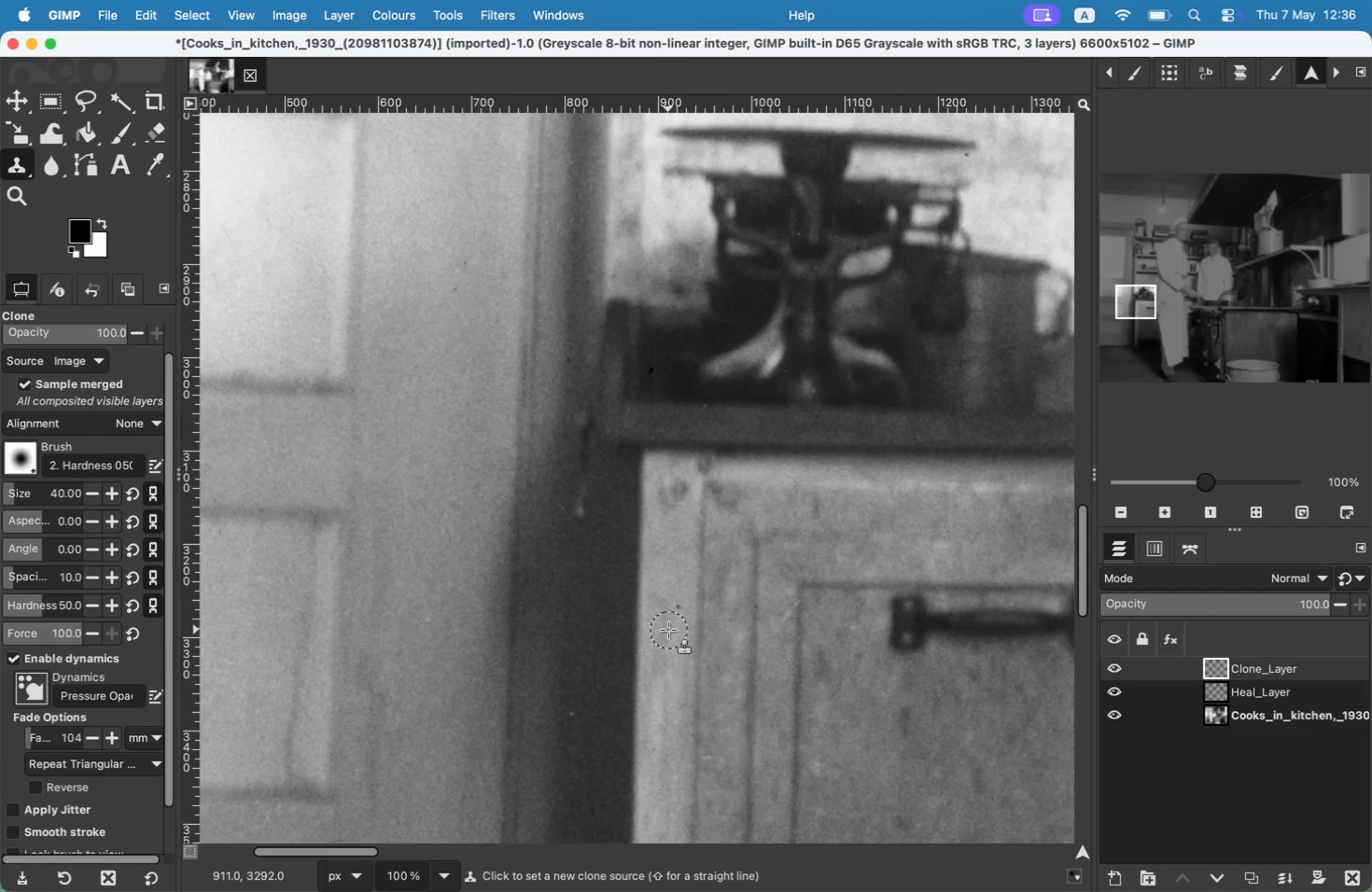 
left_click_drag(start_coordinate=[486, 339], to_coordinate=[487, 327])
 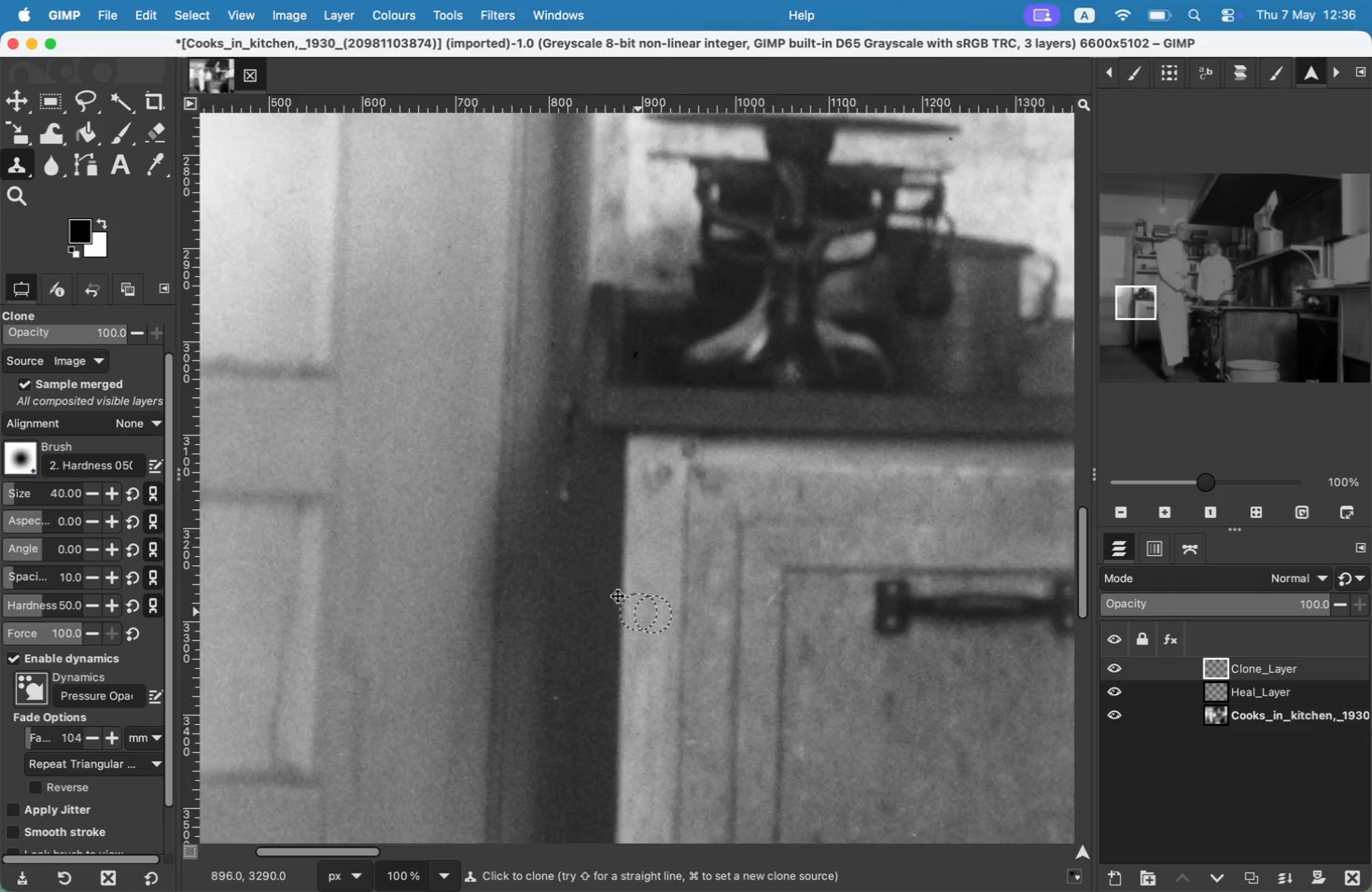 
key(Meta+CommandLeft)
 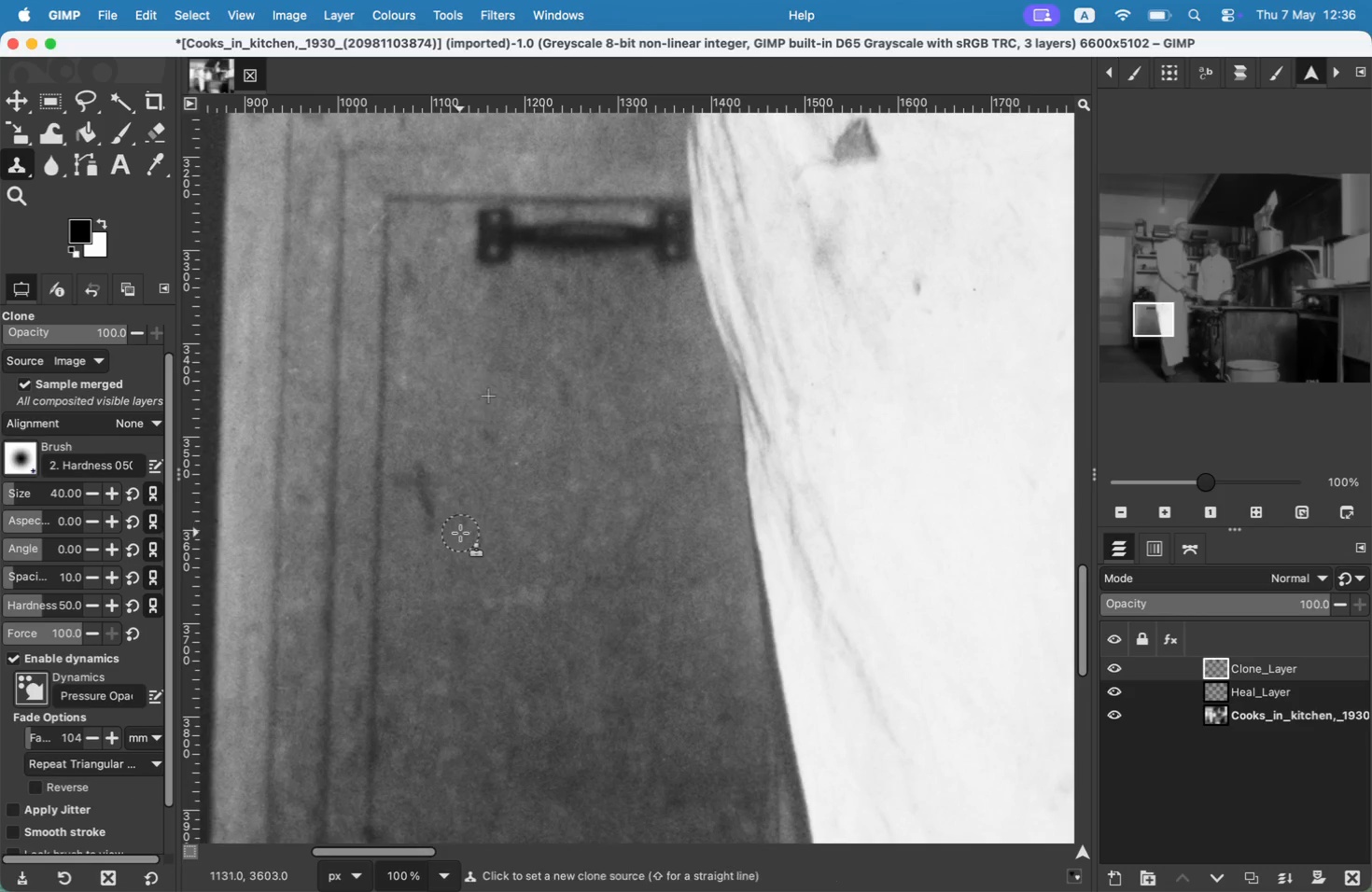 
left_click([460, 533])
 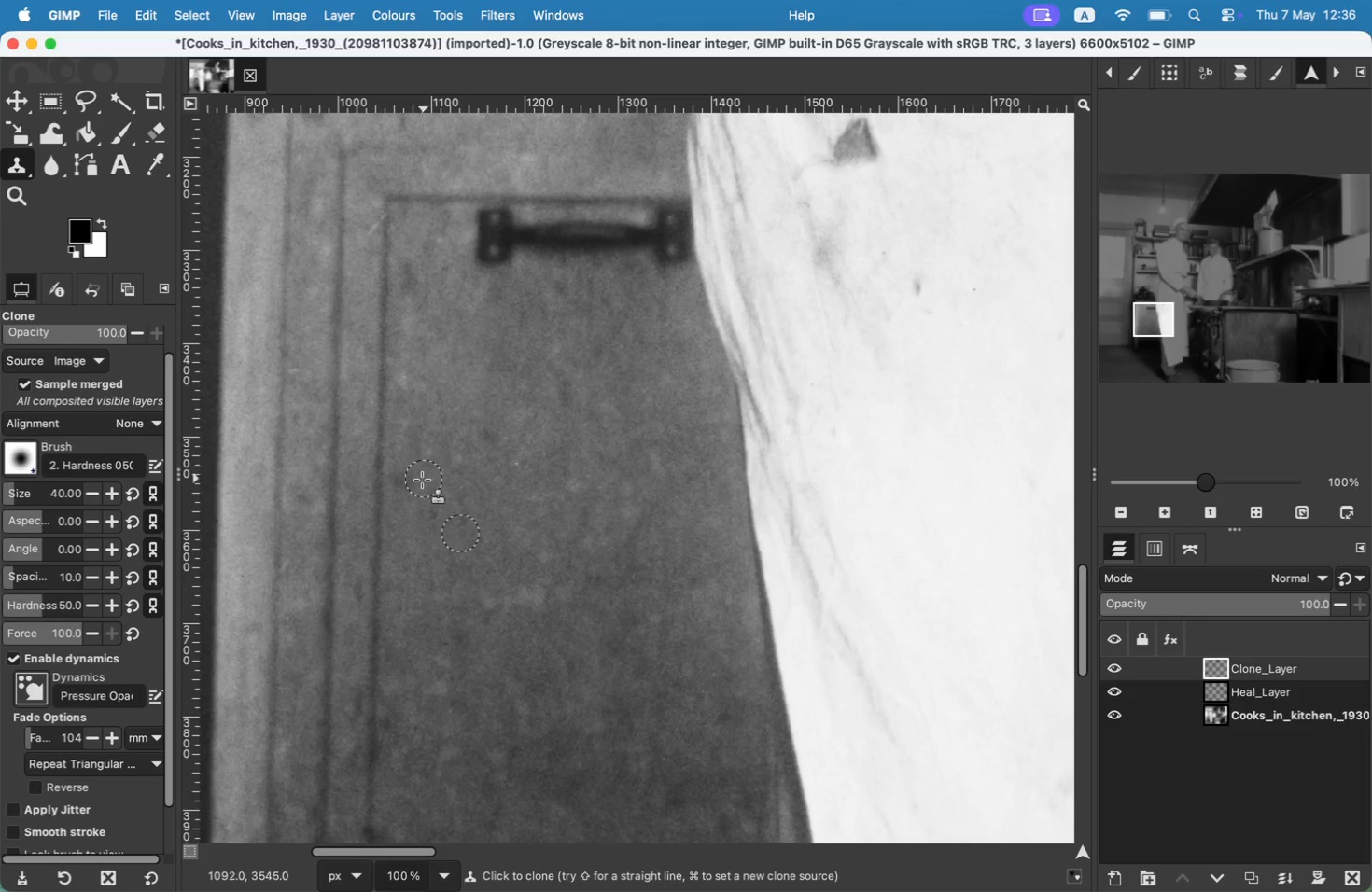 
left_click_drag(start_coordinate=[430, 526], to_coordinate=[420, 425])
 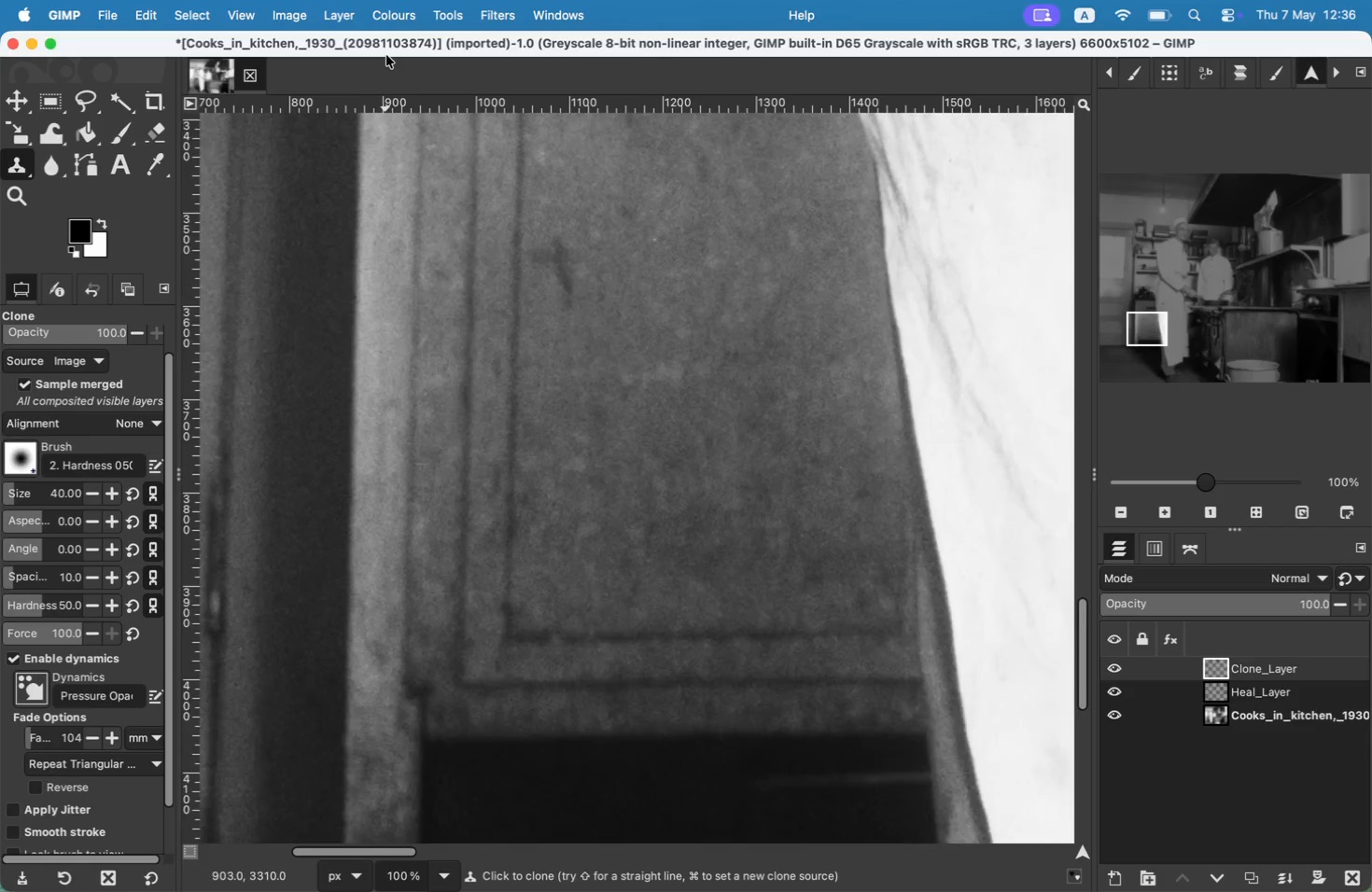 
left_click_drag(start_coordinate=[406, 474], to_coordinate=[413, 477])
 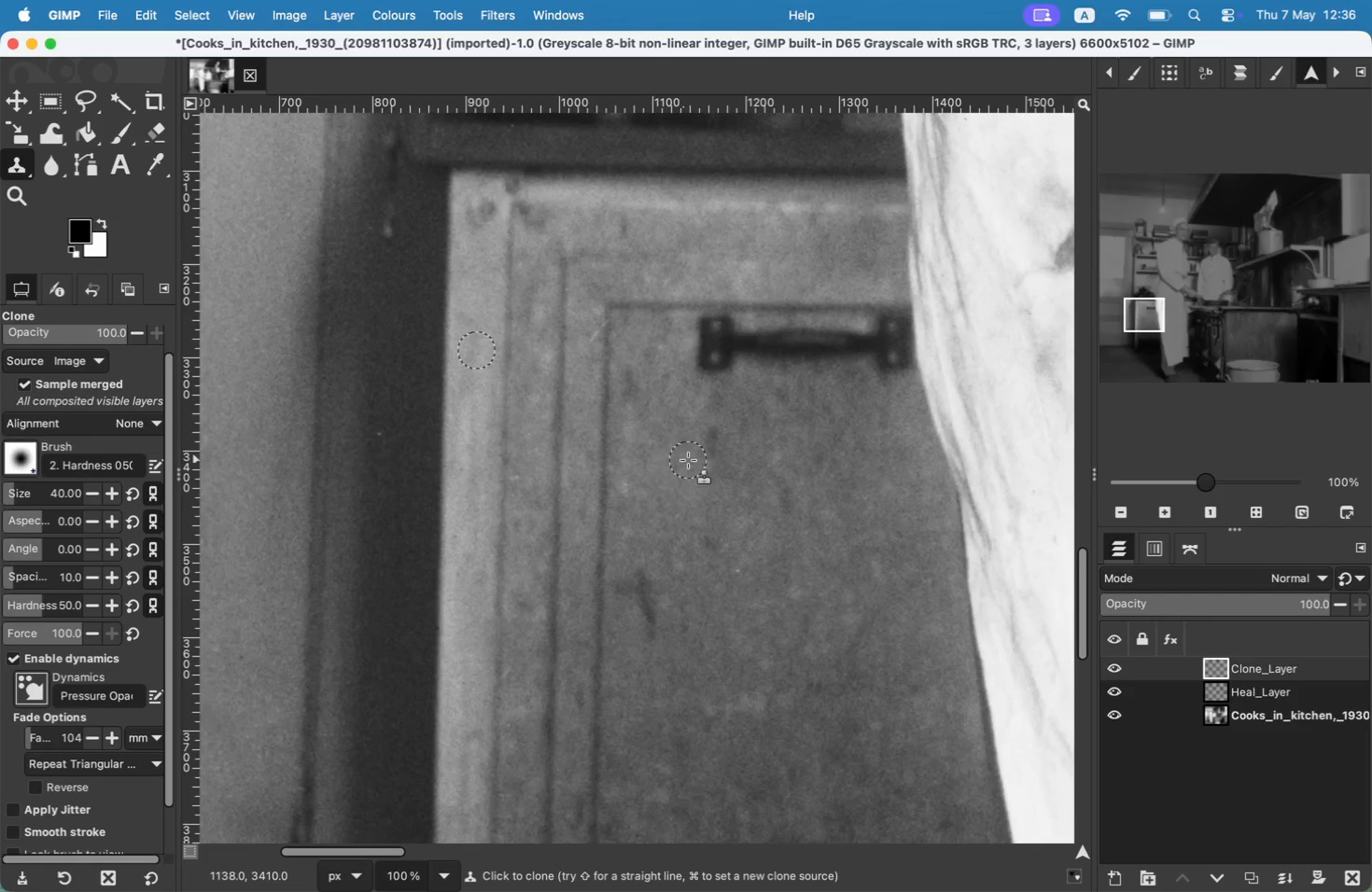 
double_click([445, 519])
 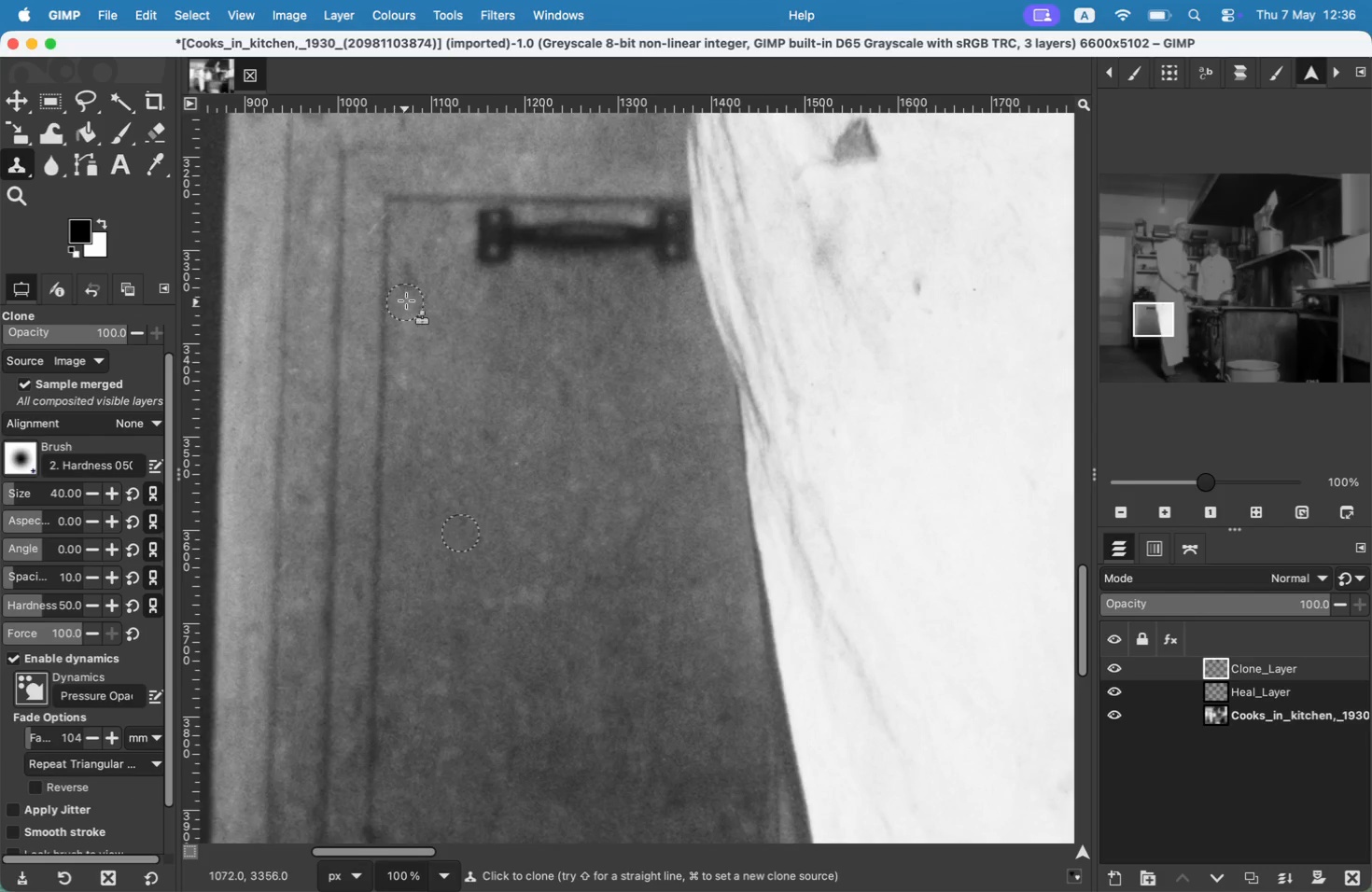 
hold_key(key=CommandLeft, duration=0.31)
 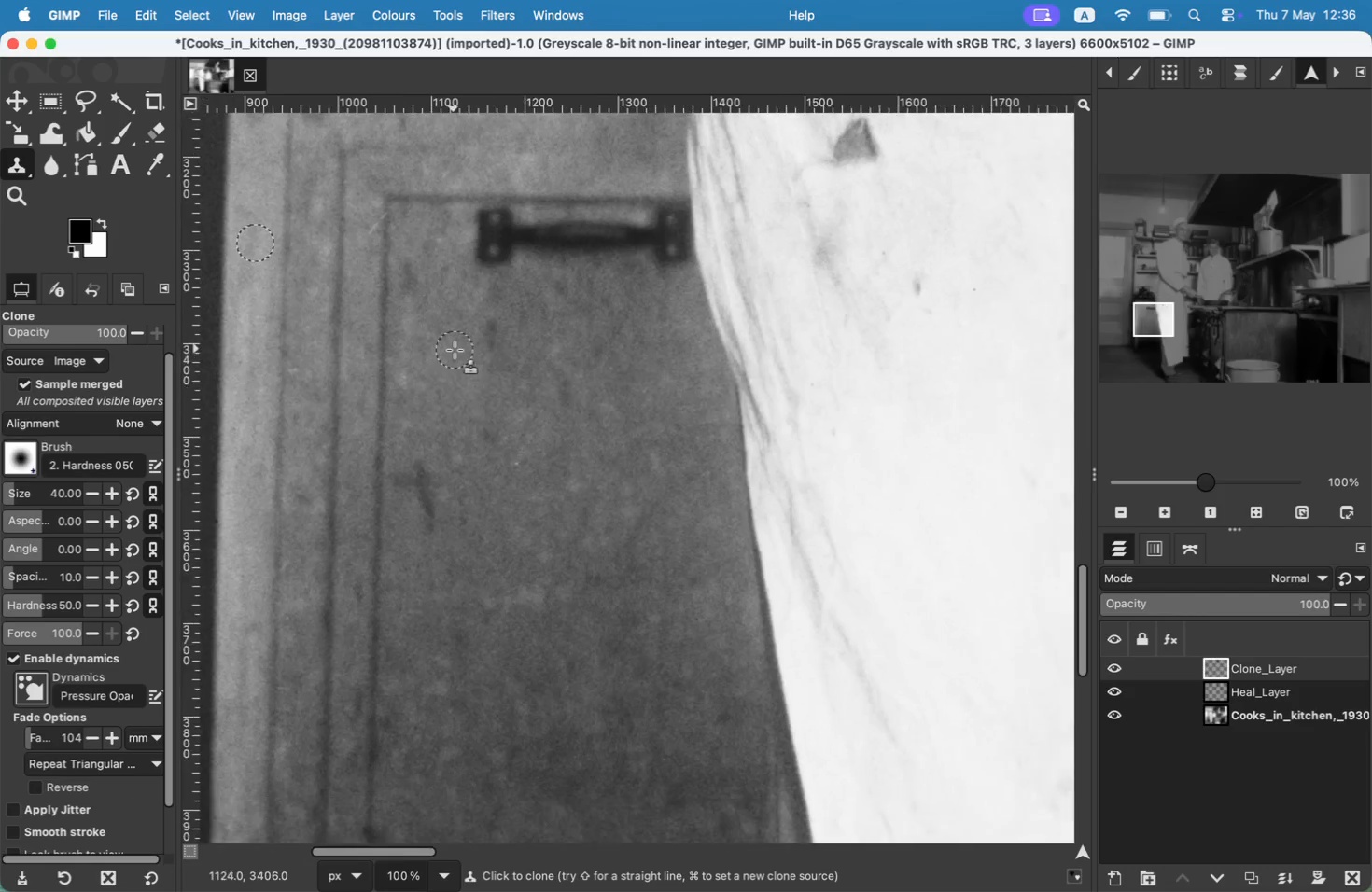 
left_click_drag(start_coordinate=[409, 288], to_coordinate=[409, 258])
 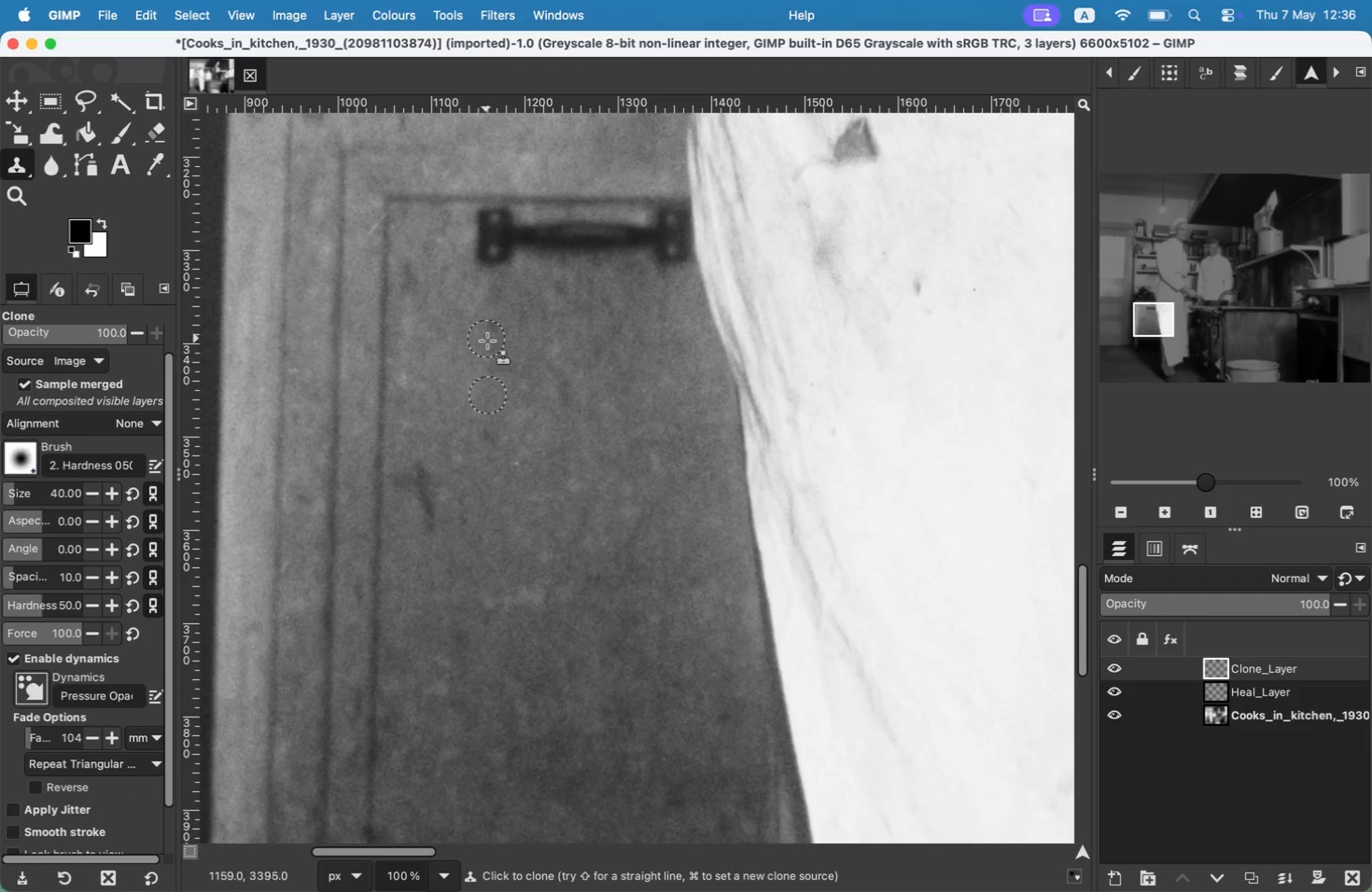 
hold_key(key=CommandLeft, duration=0.32)
 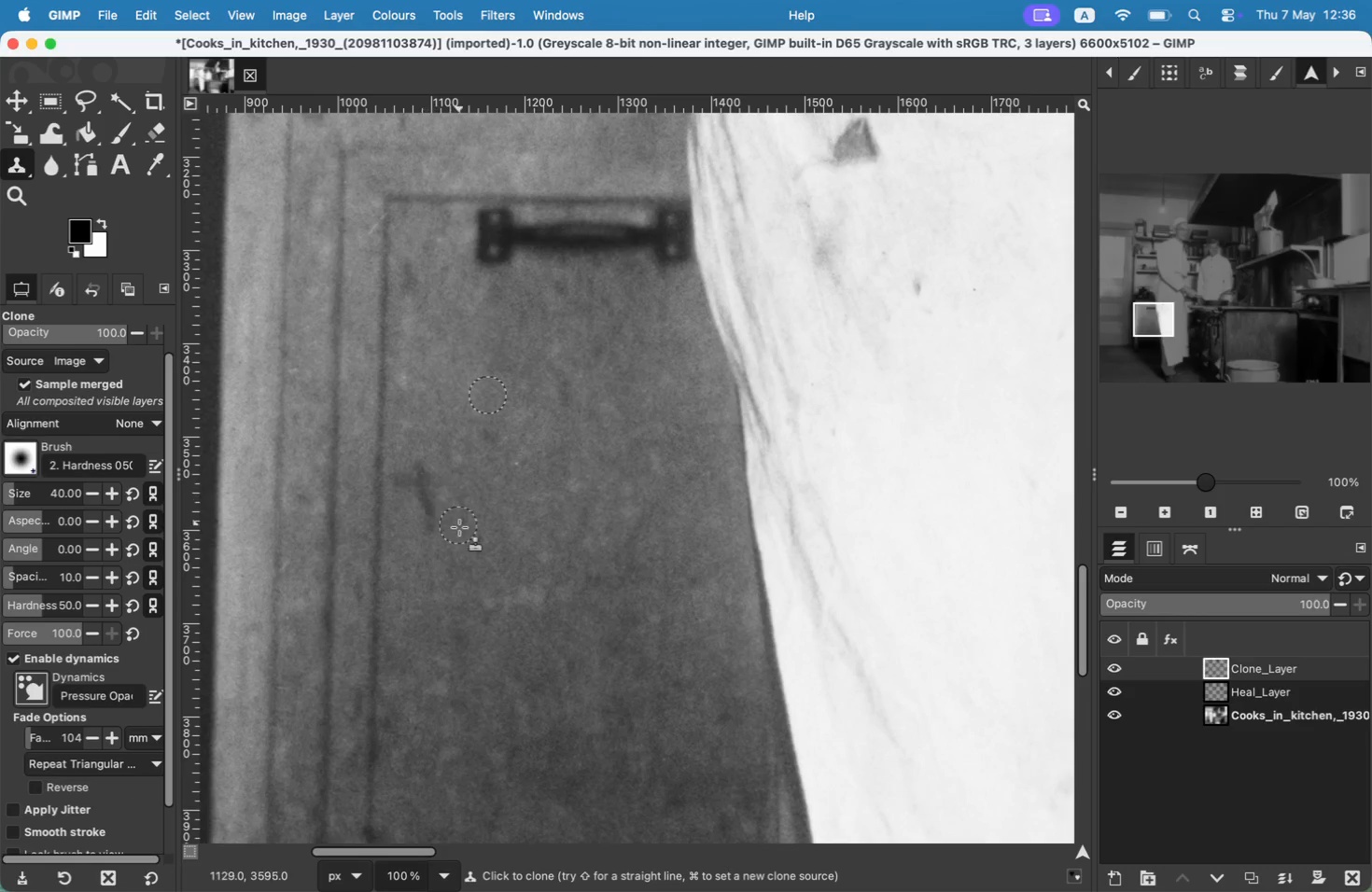 
left_click_drag(start_coordinate=[410, 271], to_coordinate=[407, 253])
 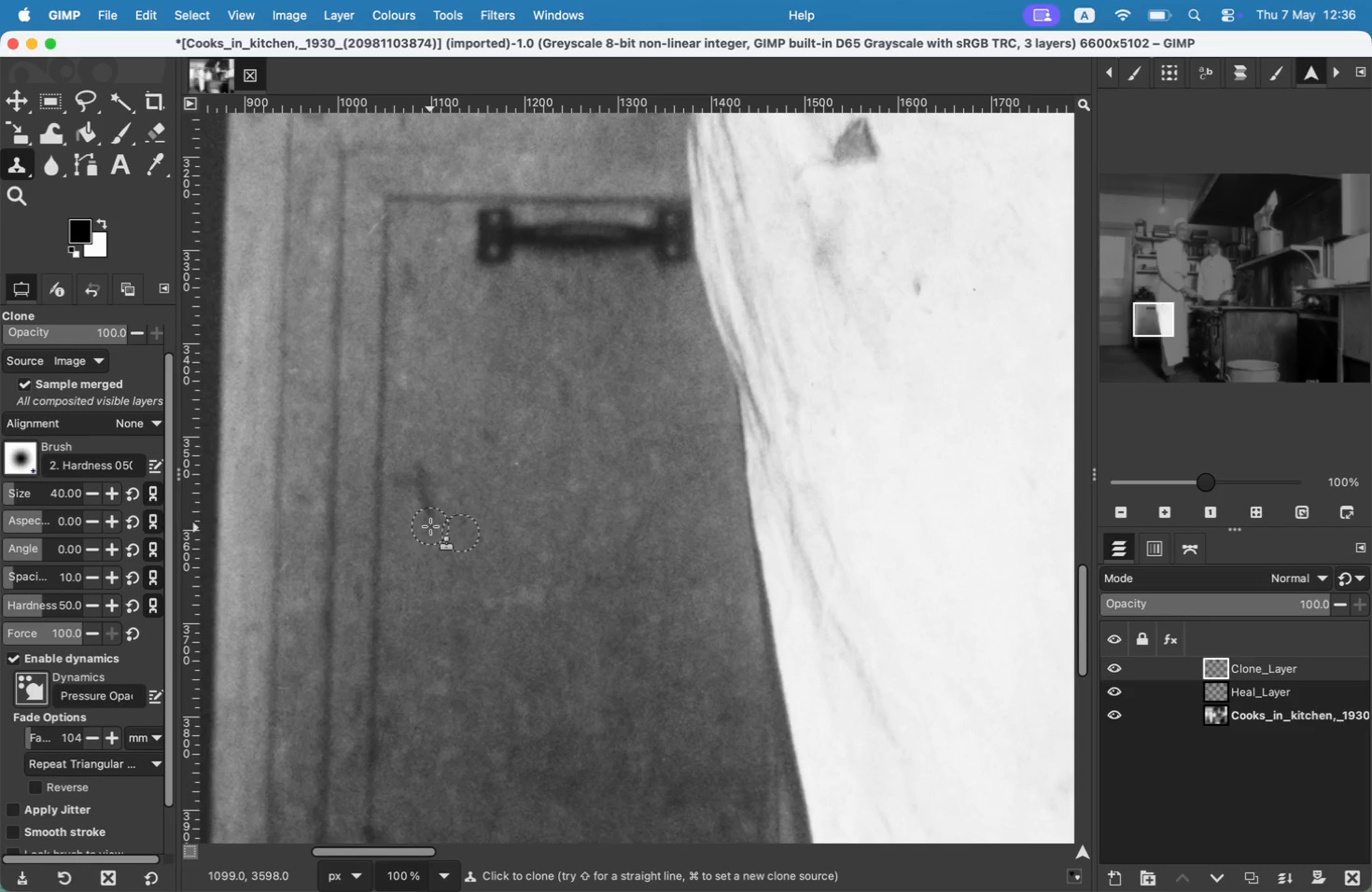 
hold_key(key=Space, duration=1.5)
 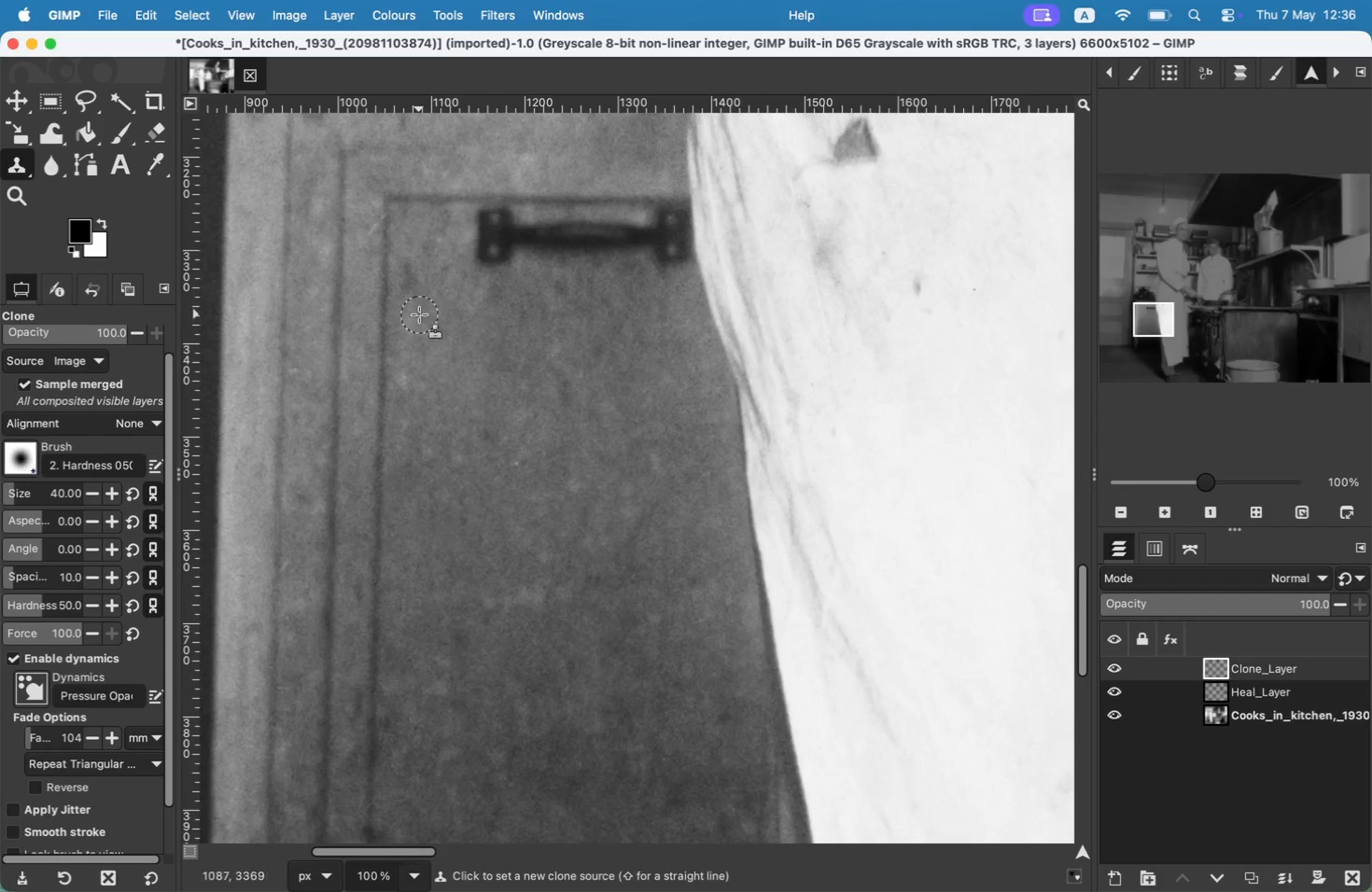 
hold_key(key=Space, duration=0.3)
 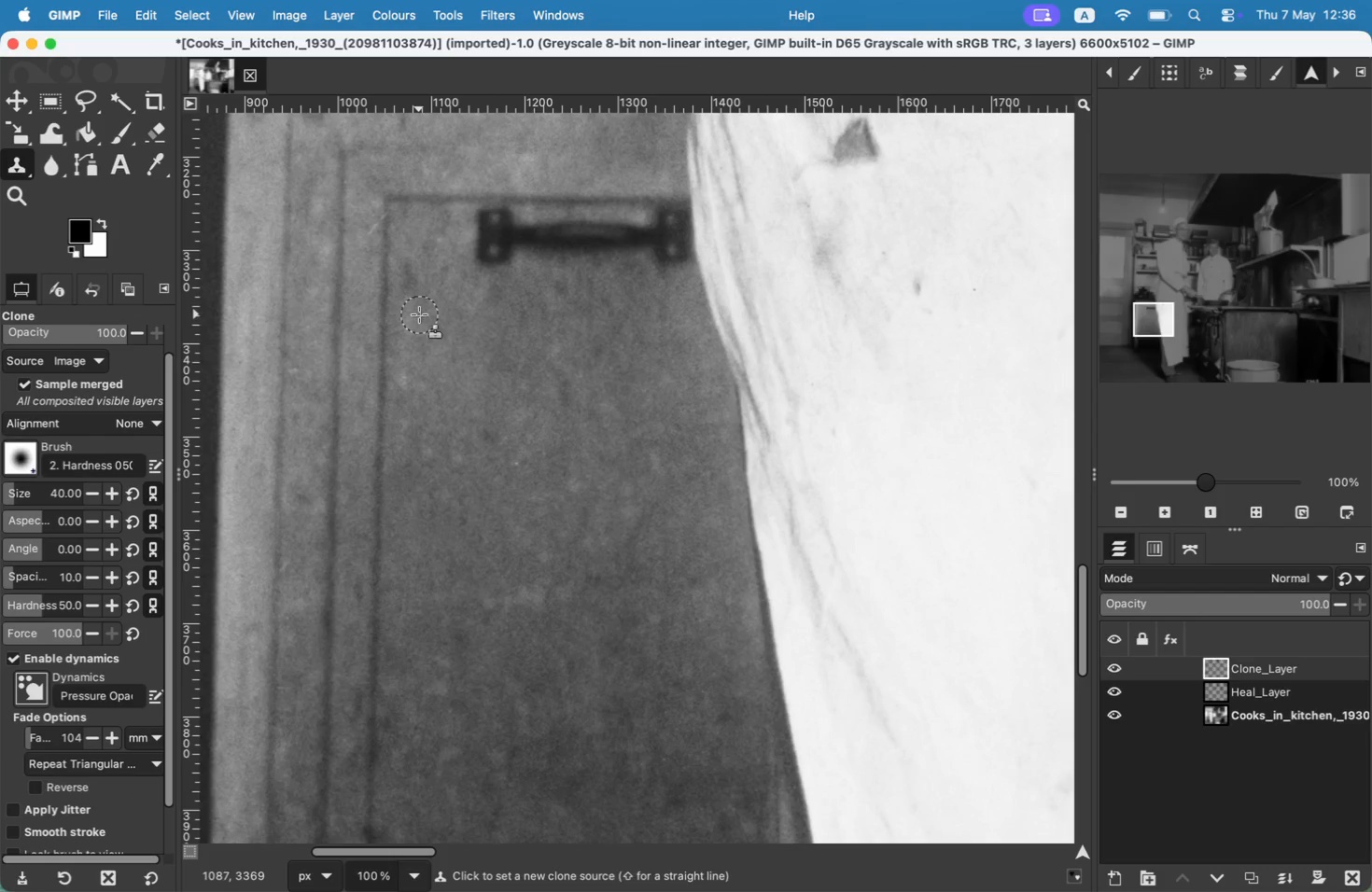 
hold_key(key=Space, duration=1.12)
 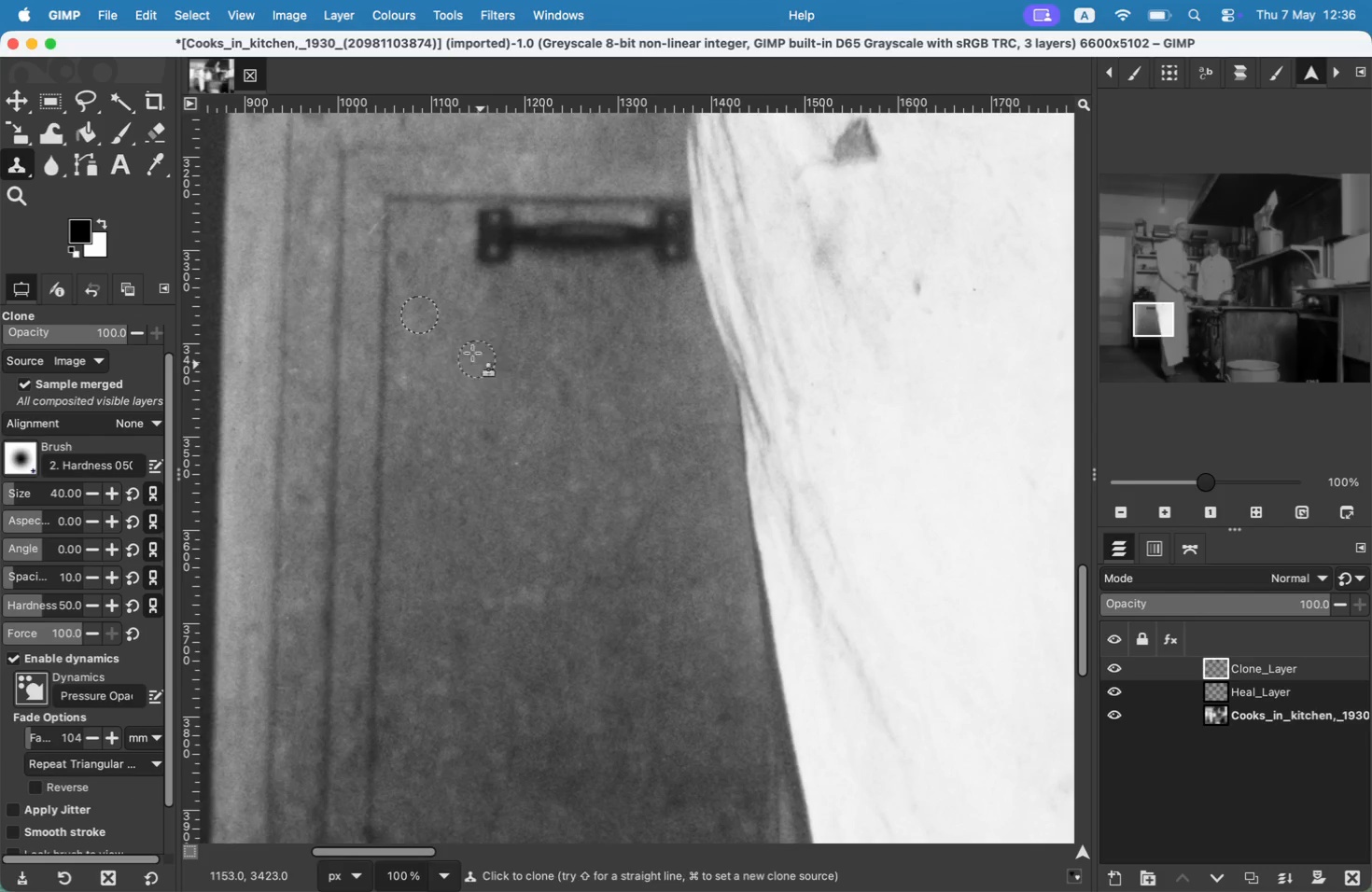 
hold_key(key=CommandLeft, duration=0.58)
 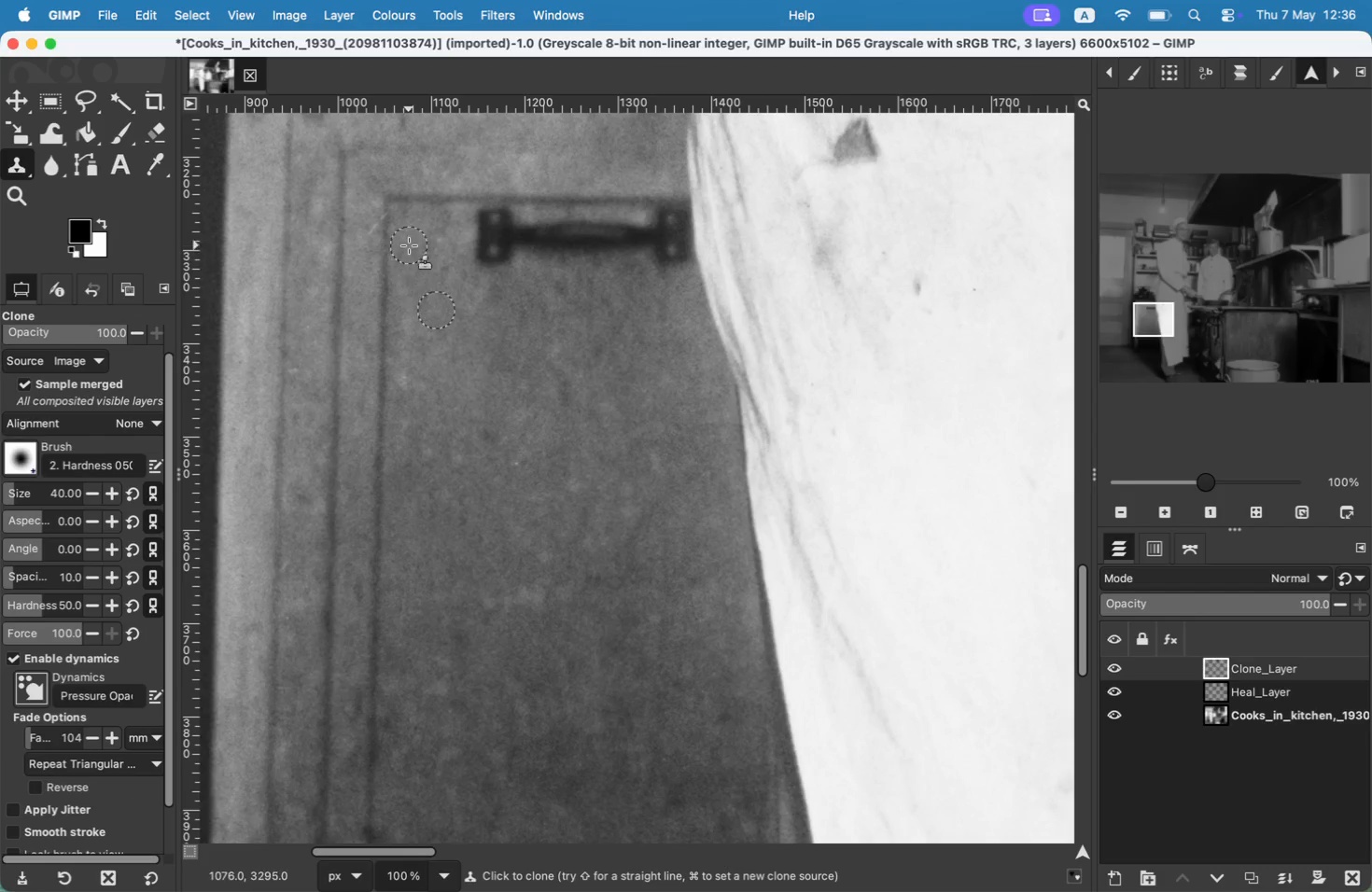 
left_click_drag(start_coordinate=[726, 545], to_coordinate=[724, 535])
 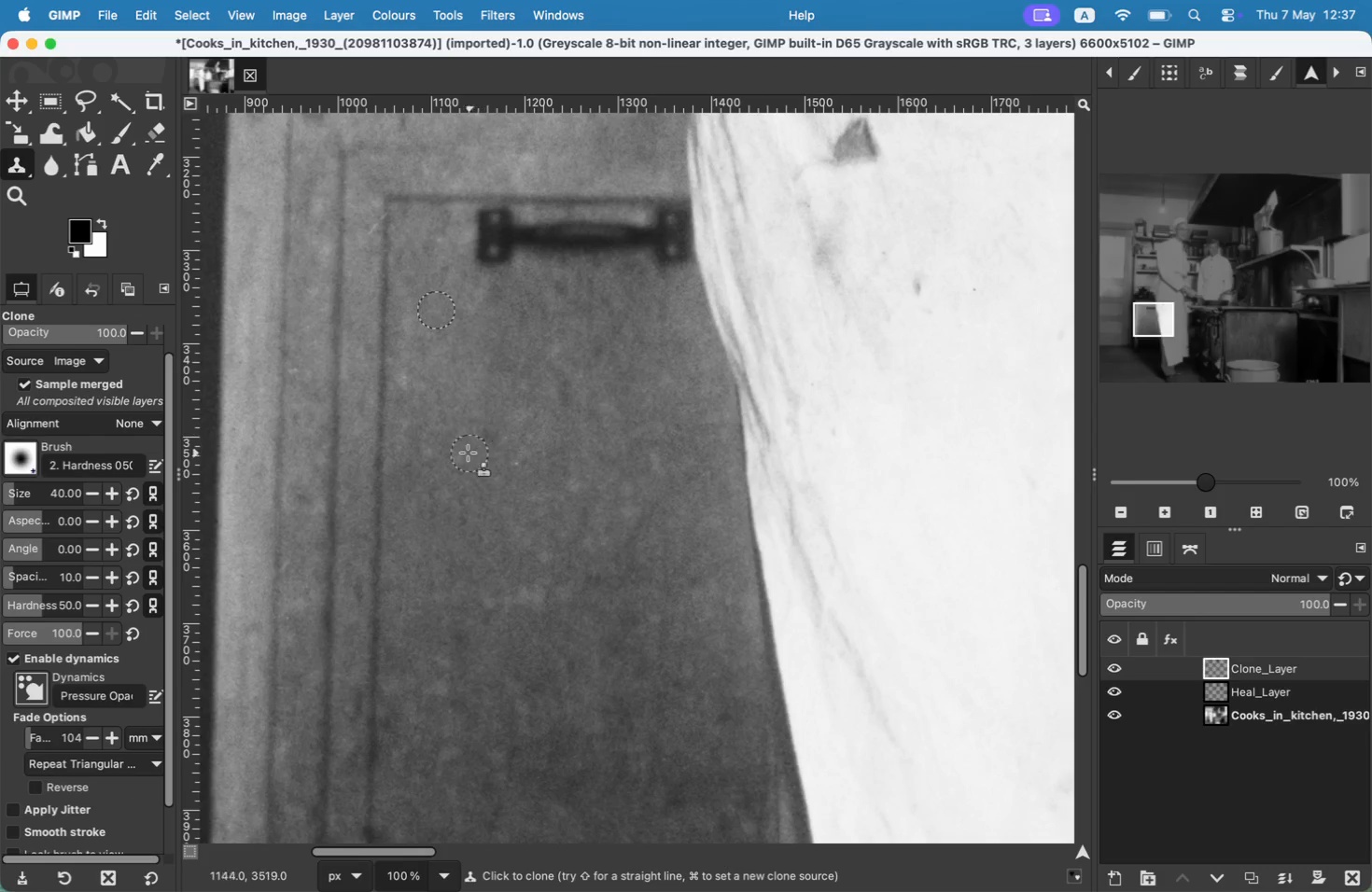 
hold_key(key=CommandLeft, duration=0.45)
 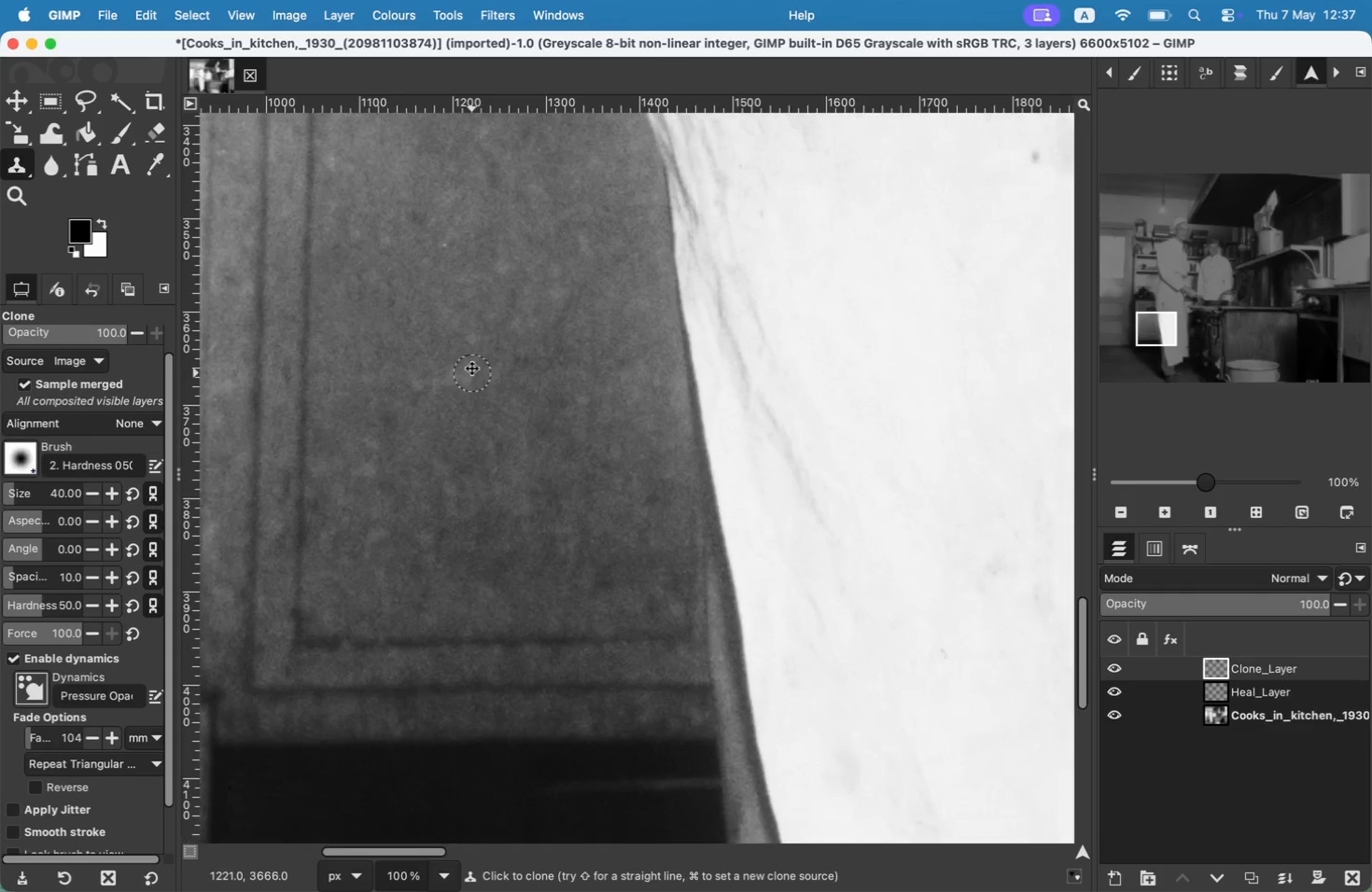 
hold_key(key=Space, duration=0.77)
 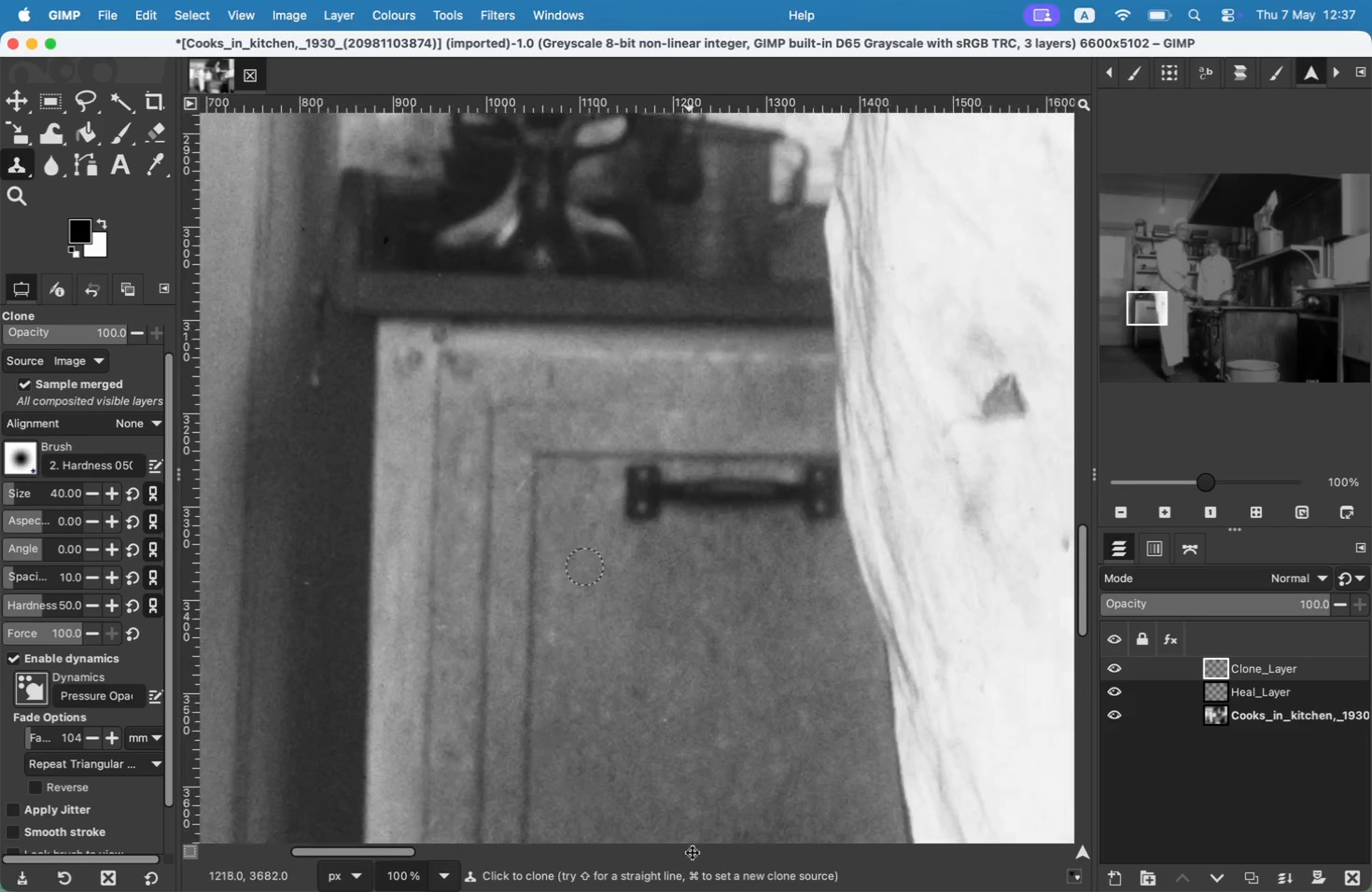 
hold_key(key=CommandLeft, duration=0.62)
 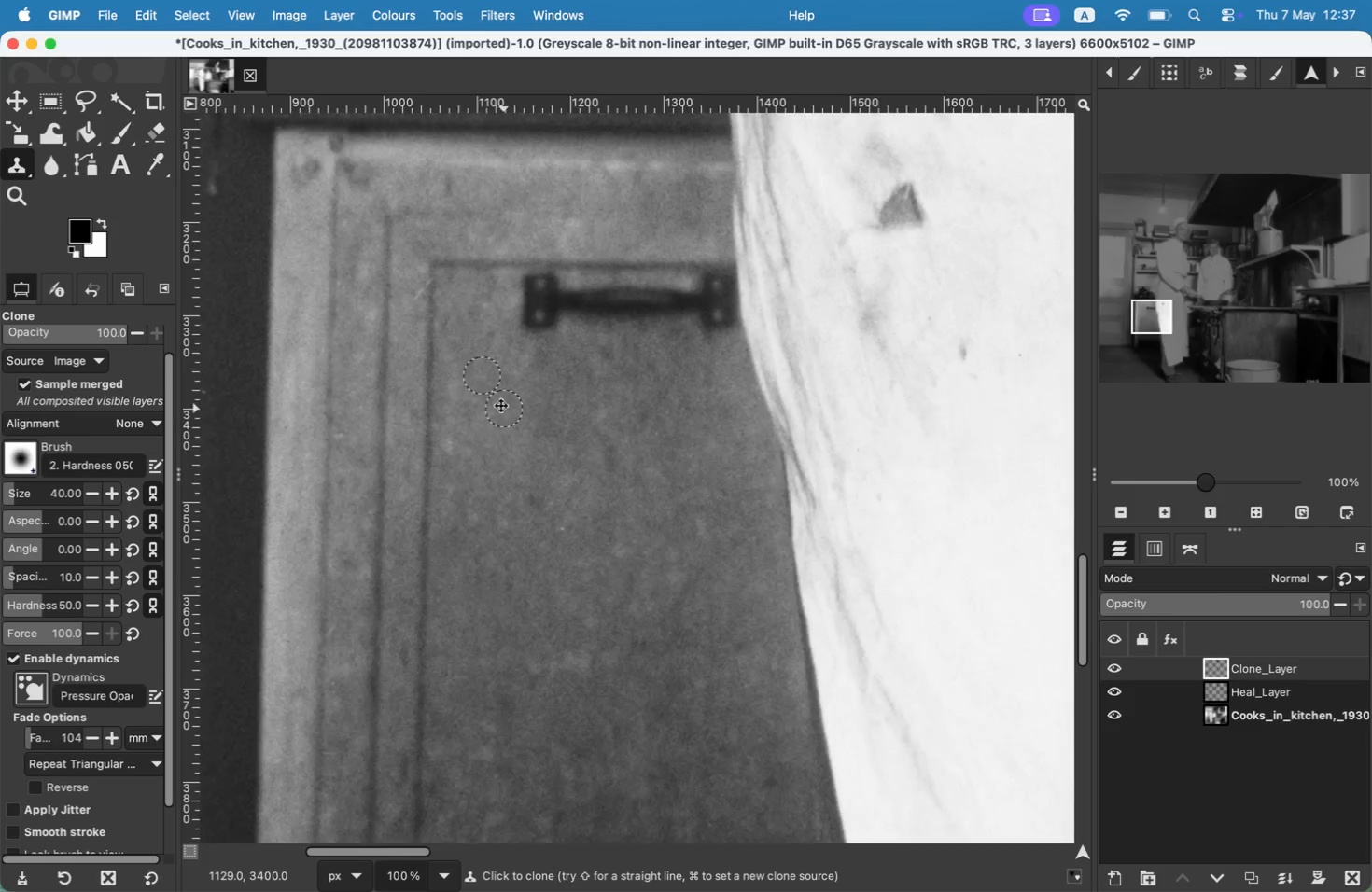 
hold_key(key=Space, duration=0.36)
 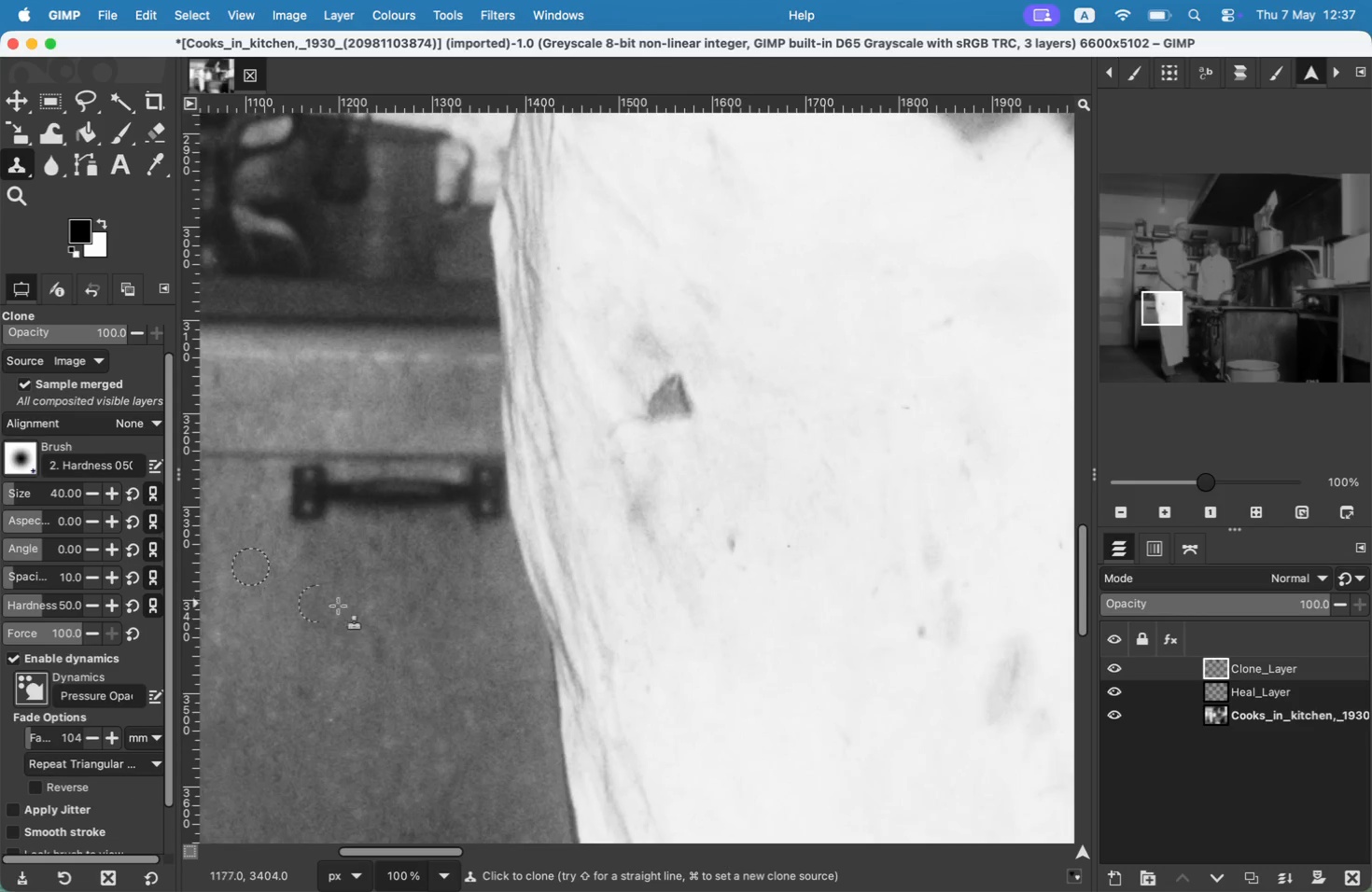 
left_click_drag(start_coordinate=[503, 339], to_coordinate=[530, 329])
 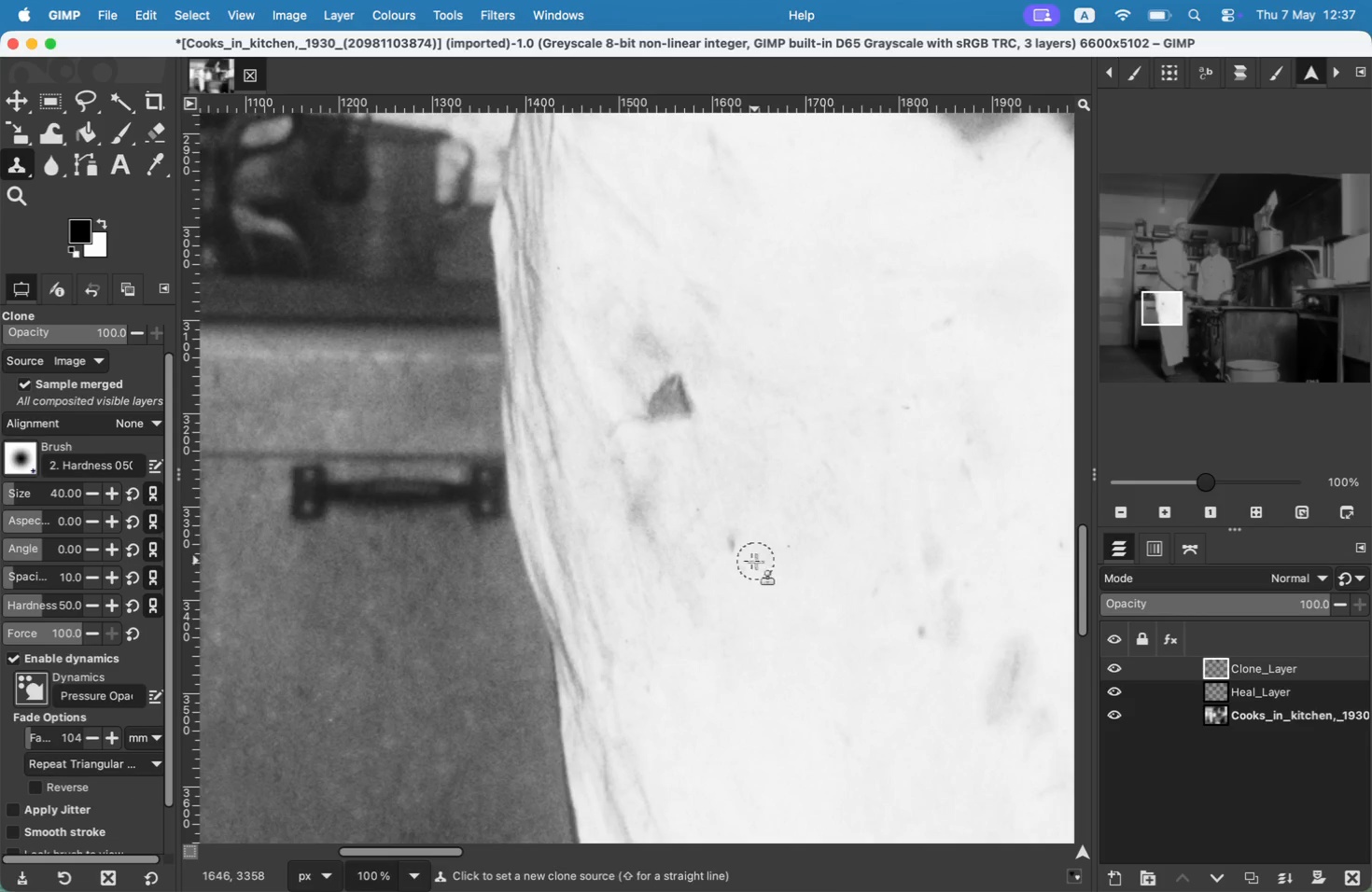 
left_click_drag(start_coordinate=[528, 330], to_coordinate=[519, 341])
 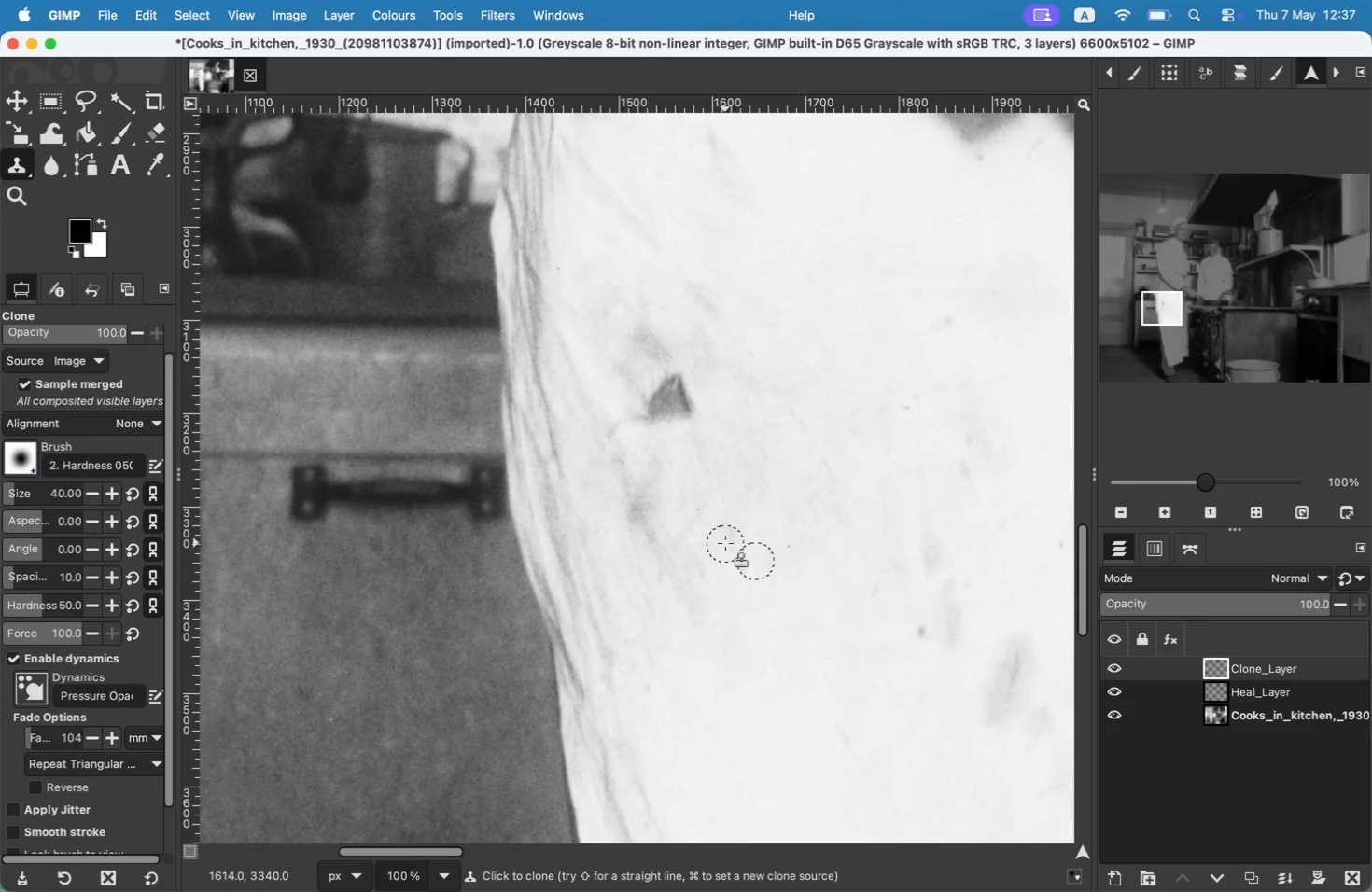 
left_click_drag(start_coordinate=[517, 341], to_coordinate=[503, 335])
 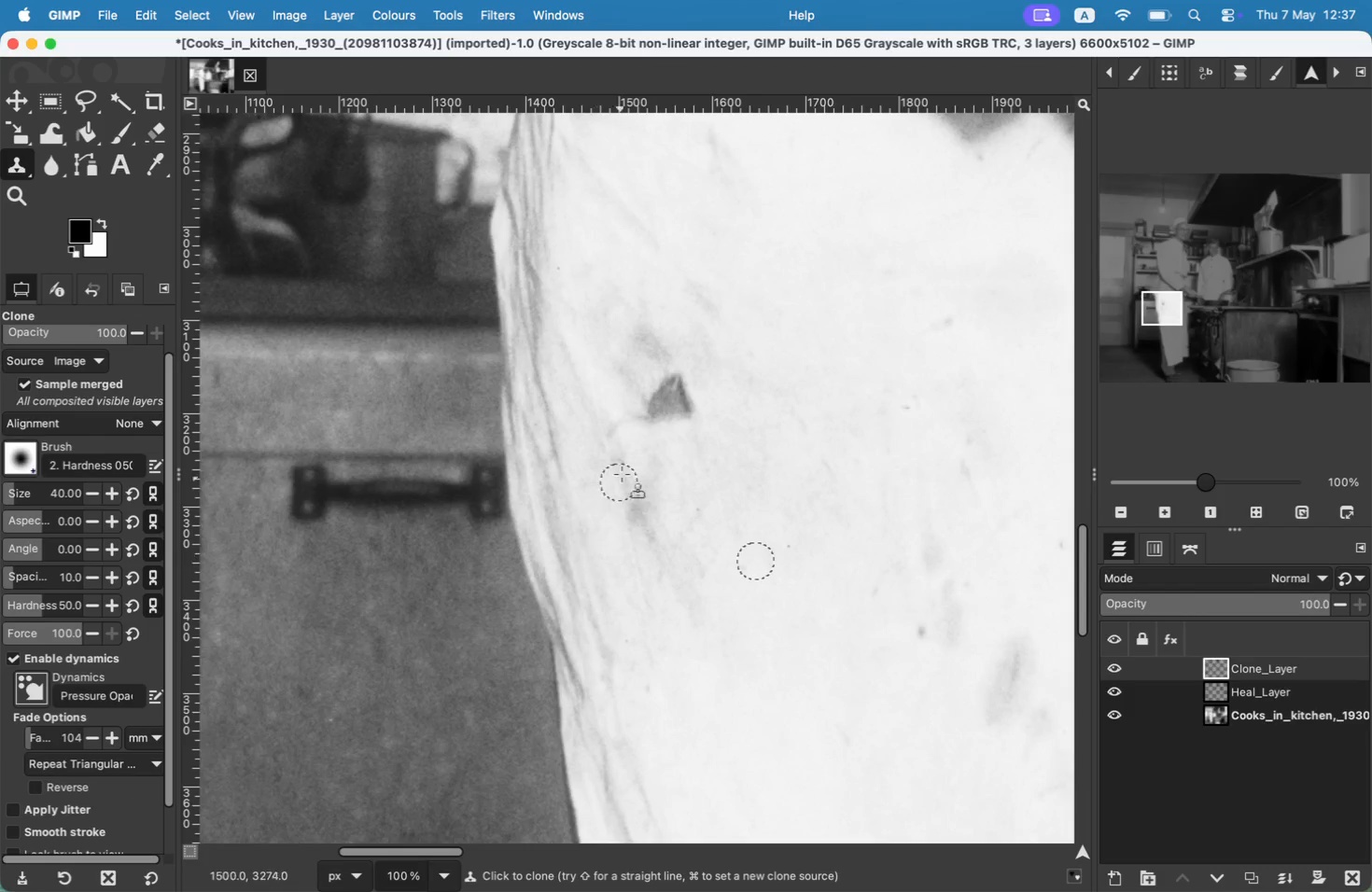 
left_click_drag(start_coordinate=[504, 303], to_coordinate=[513, 268])
 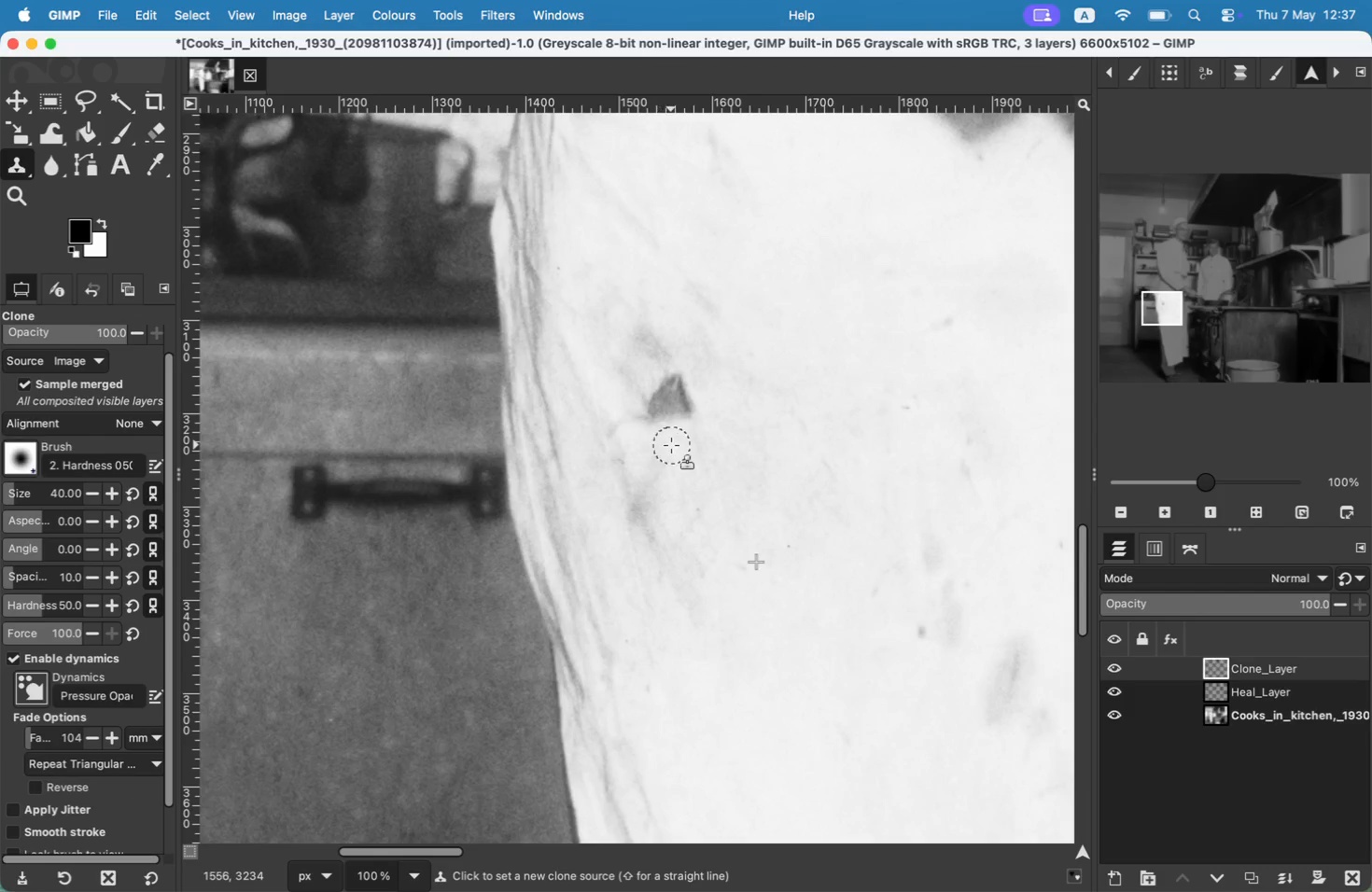 
left_click_drag(start_coordinate=[485, 260], to_coordinate=[476, 269])
 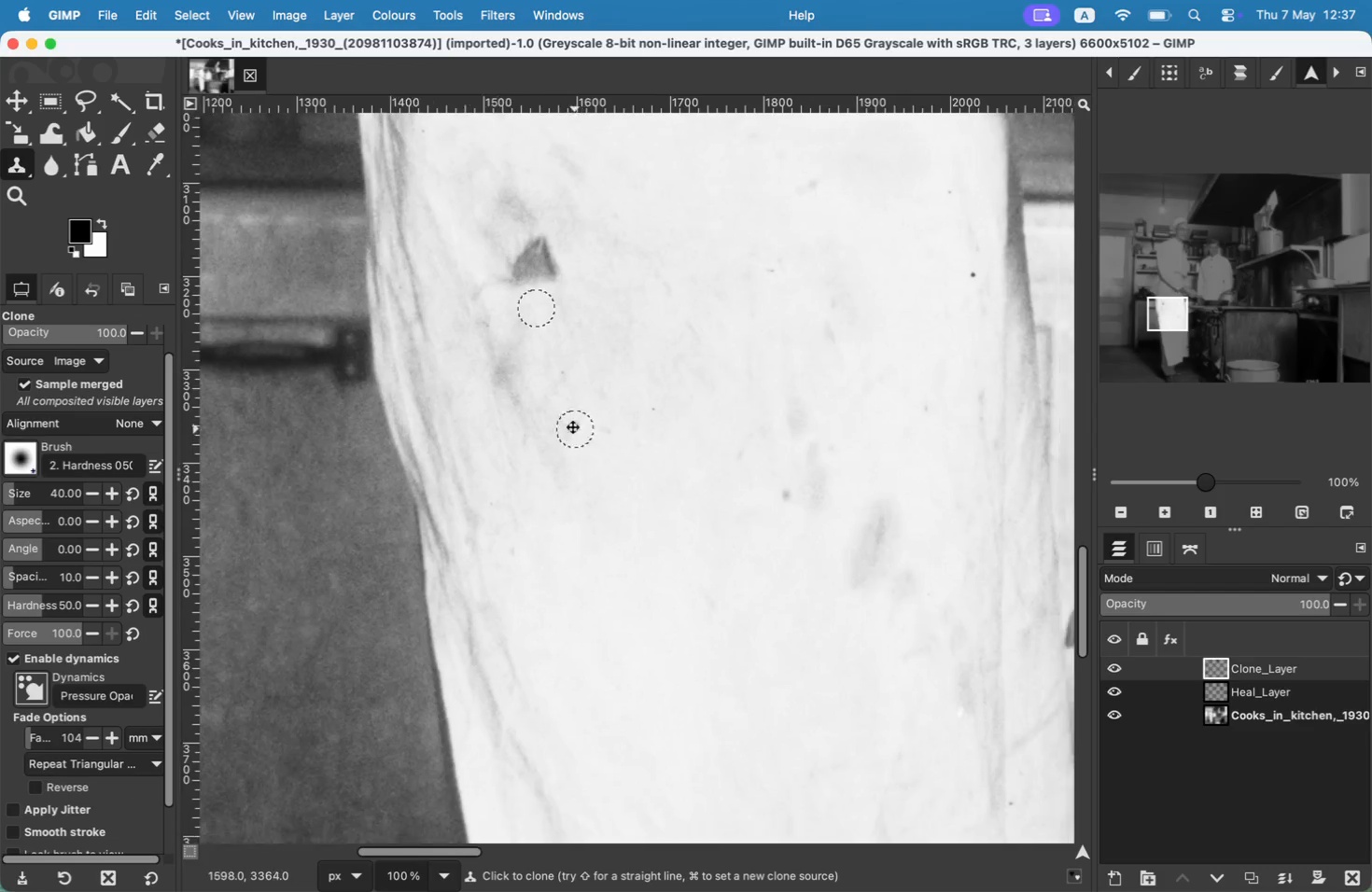 
left_click_drag(start_coordinate=[515, 311], to_coordinate=[488, 357])
 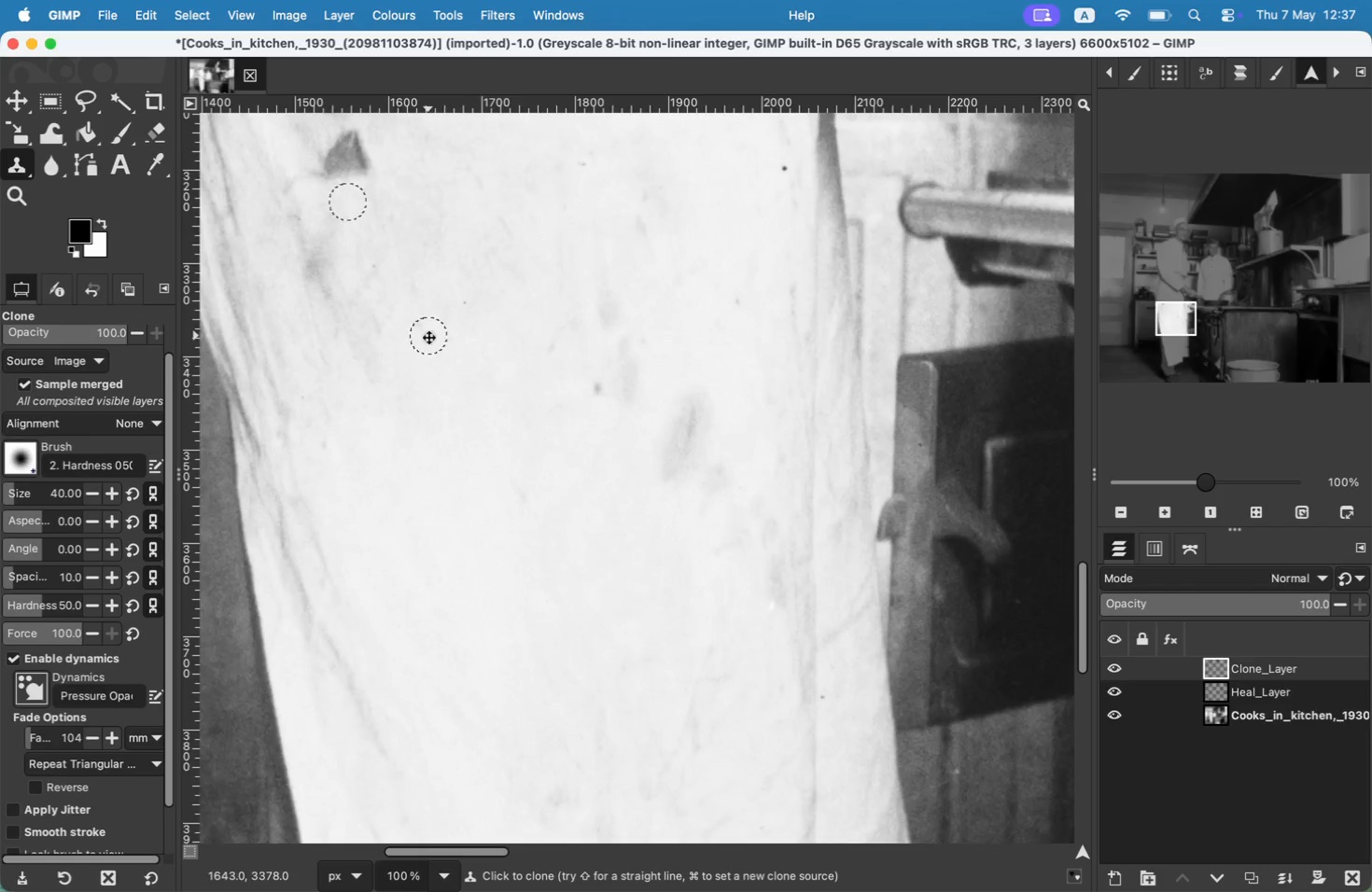 
key(Meta+CommandLeft)
 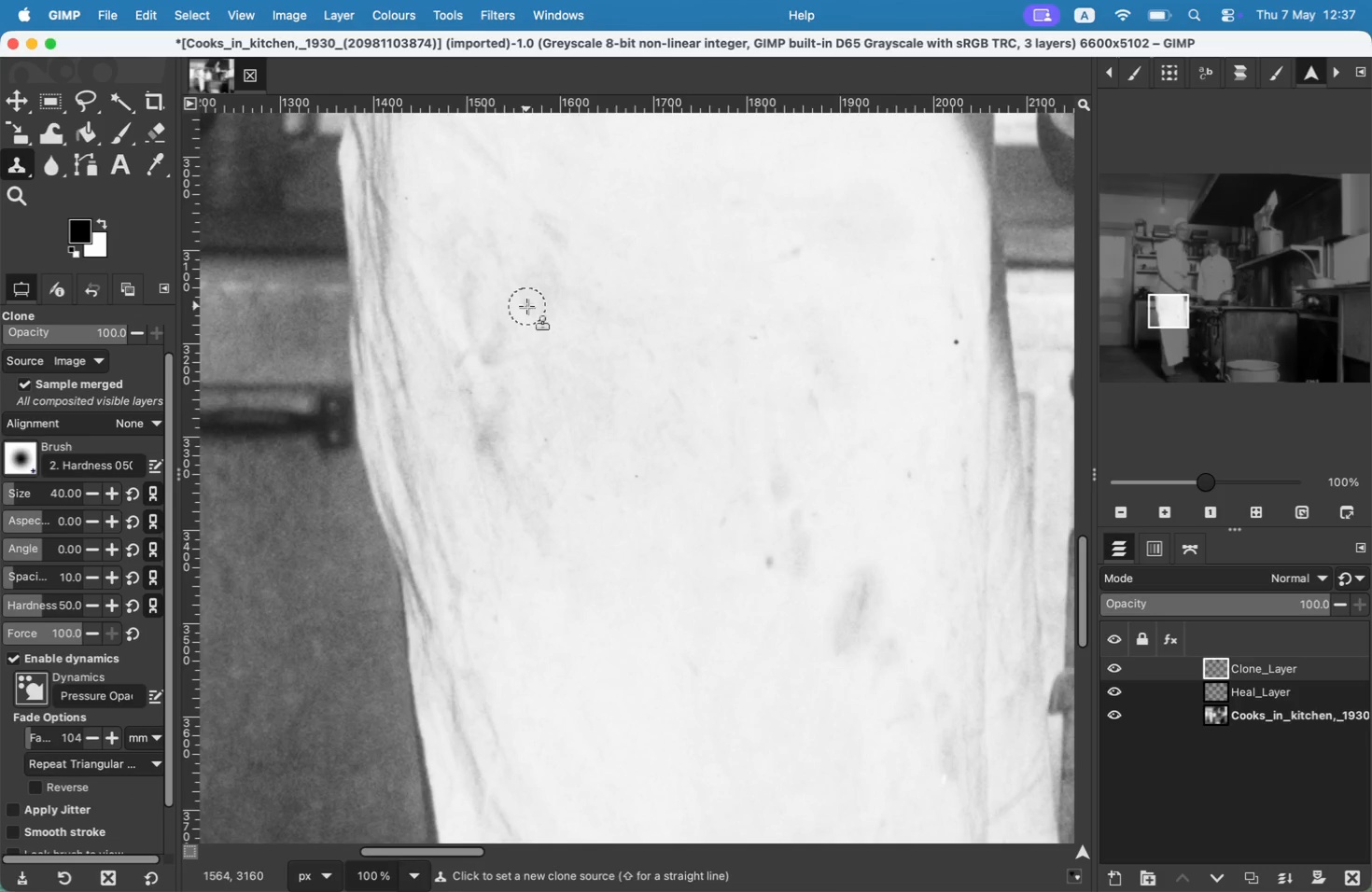 
left_click_drag(start_coordinate=[472, 297], to_coordinate=[473, 315])
 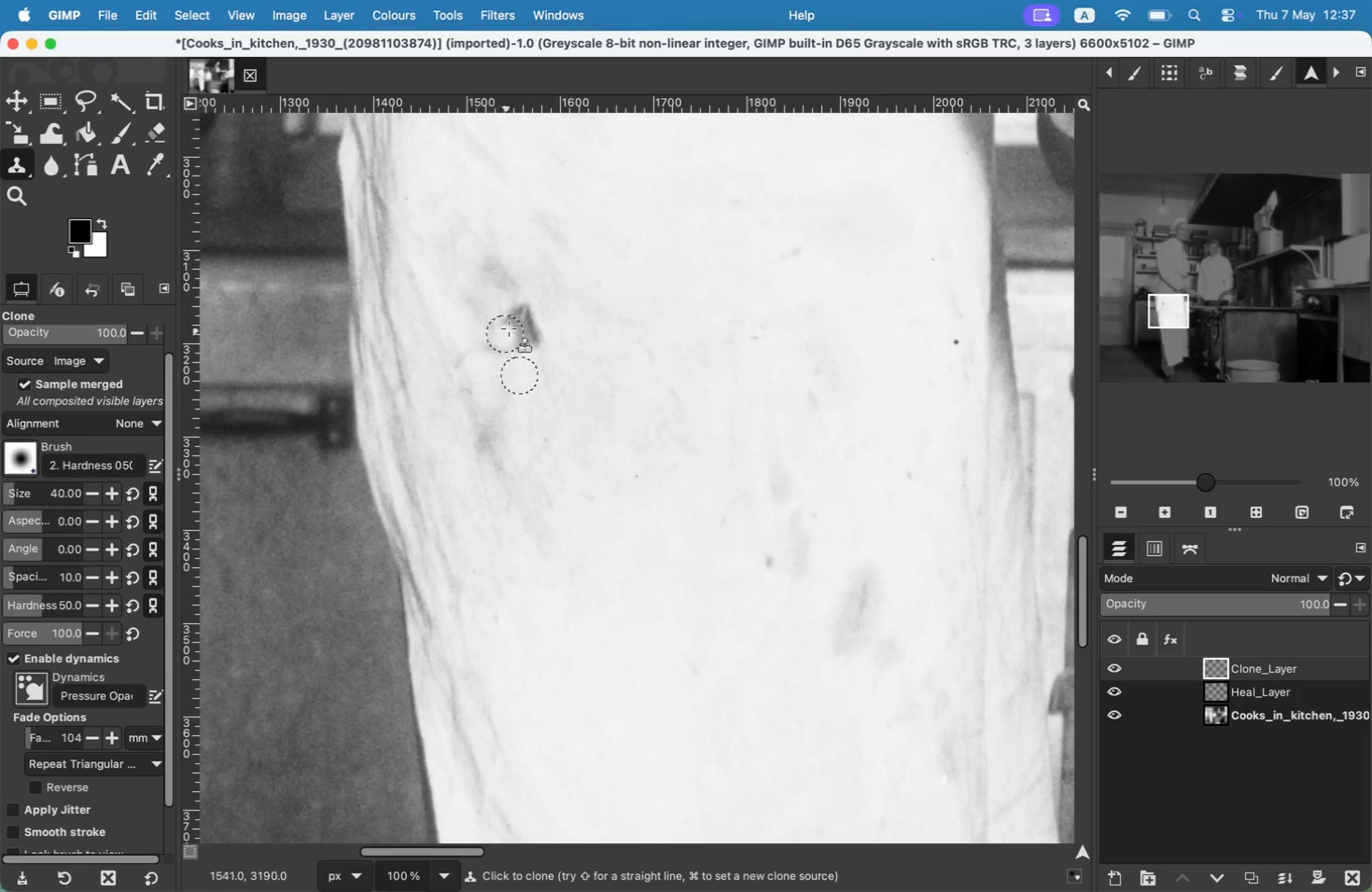 
left_click_drag(start_coordinate=[483, 376], to_coordinate=[503, 343])
 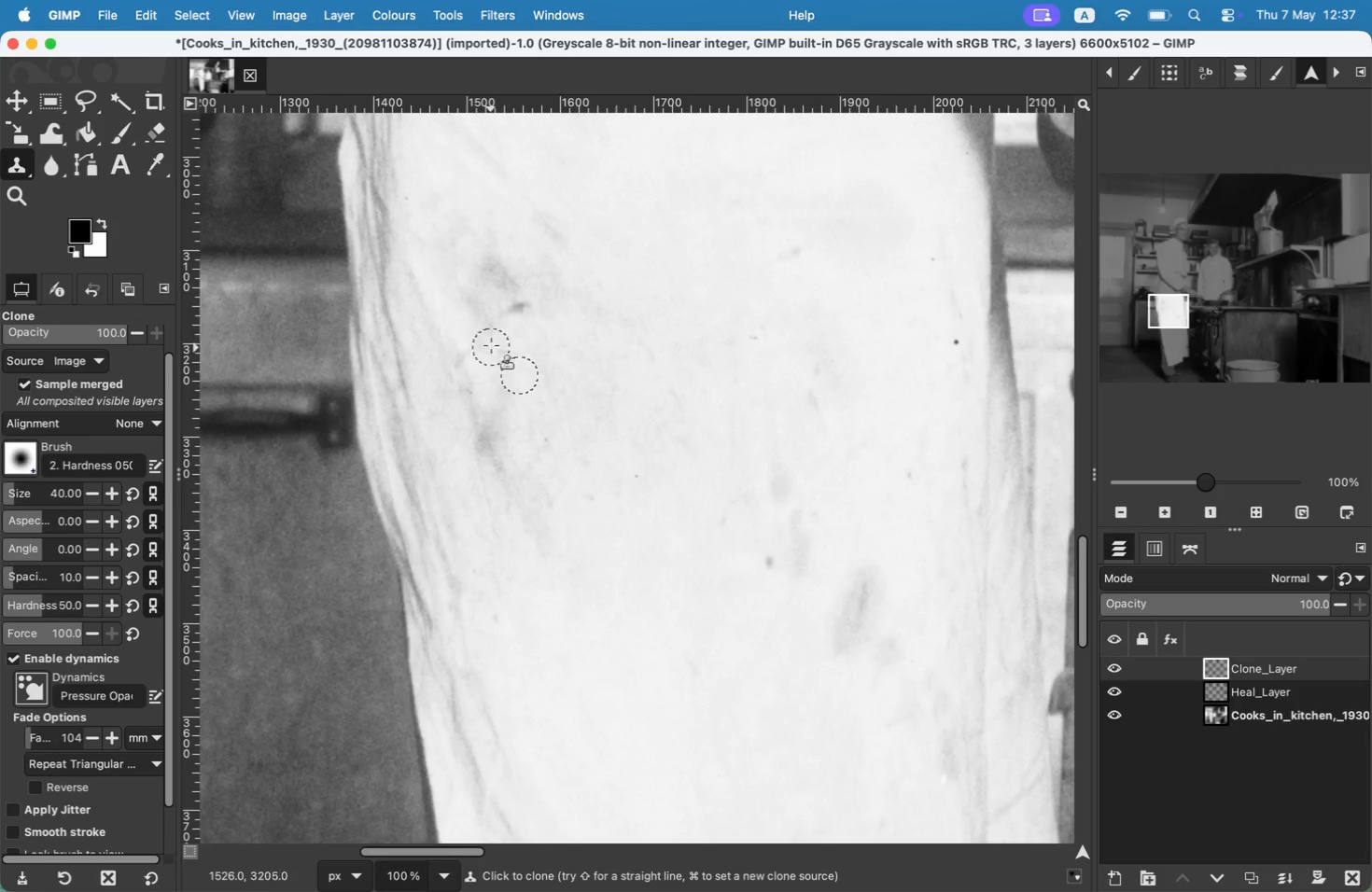 
key(Meta+CommandLeft)
 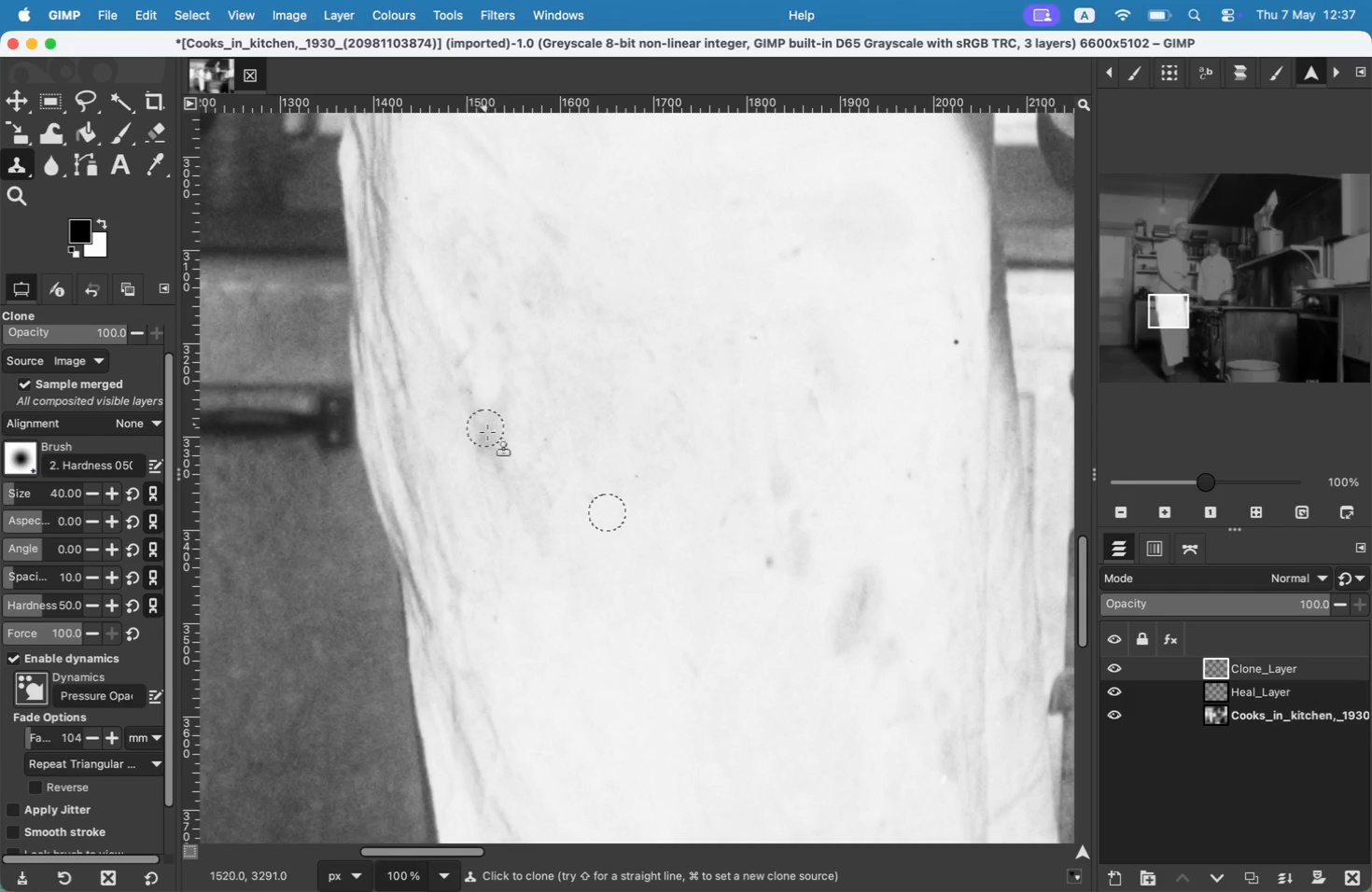 
left_click_drag(start_coordinate=[489, 387], to_coordinate=[488, 341])
 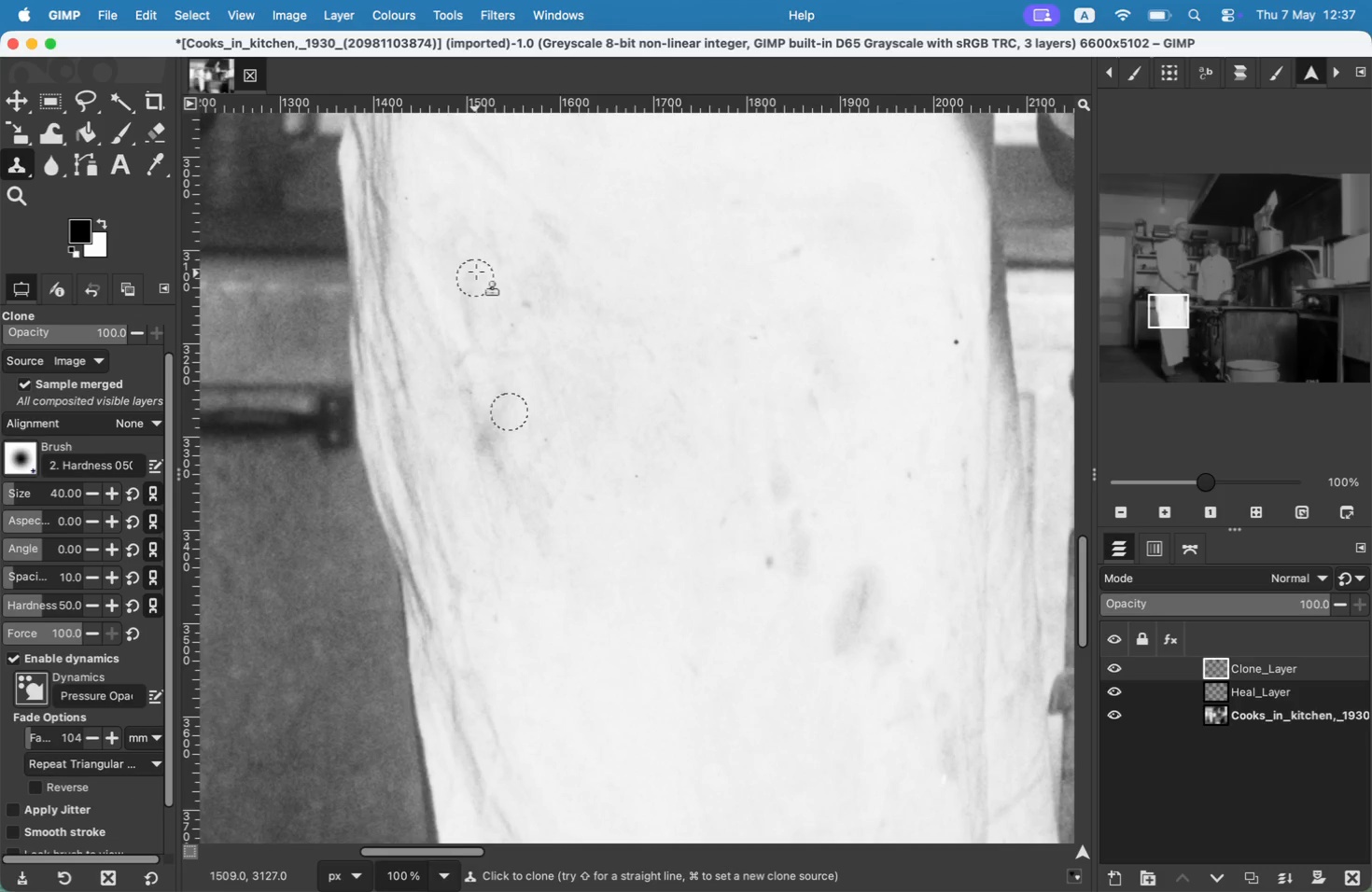 
key(Meta+CommandLeft)
 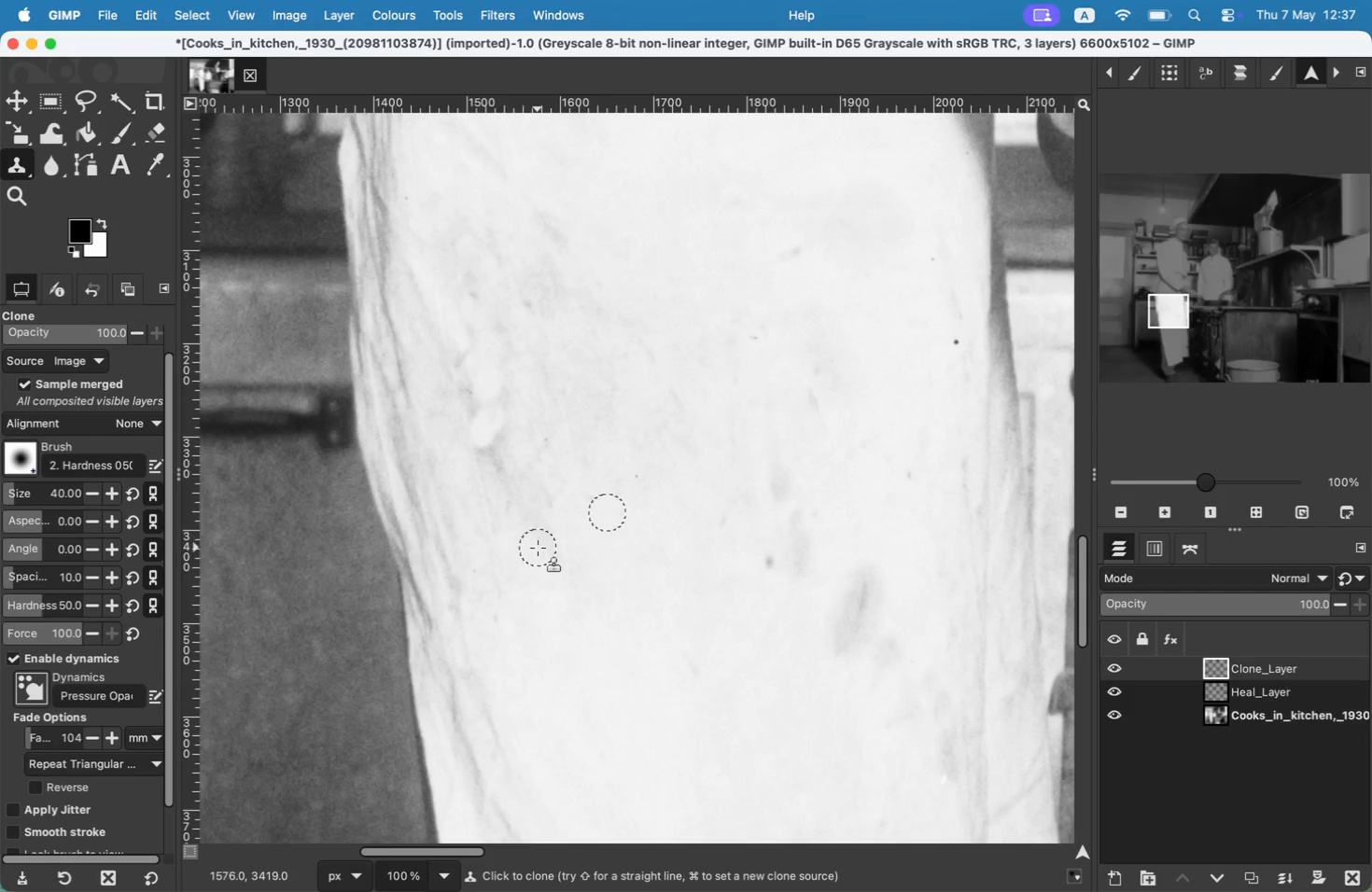 
left_click_drag(start_coordinate=[482, 437], to_coordinate=[496, 414])
 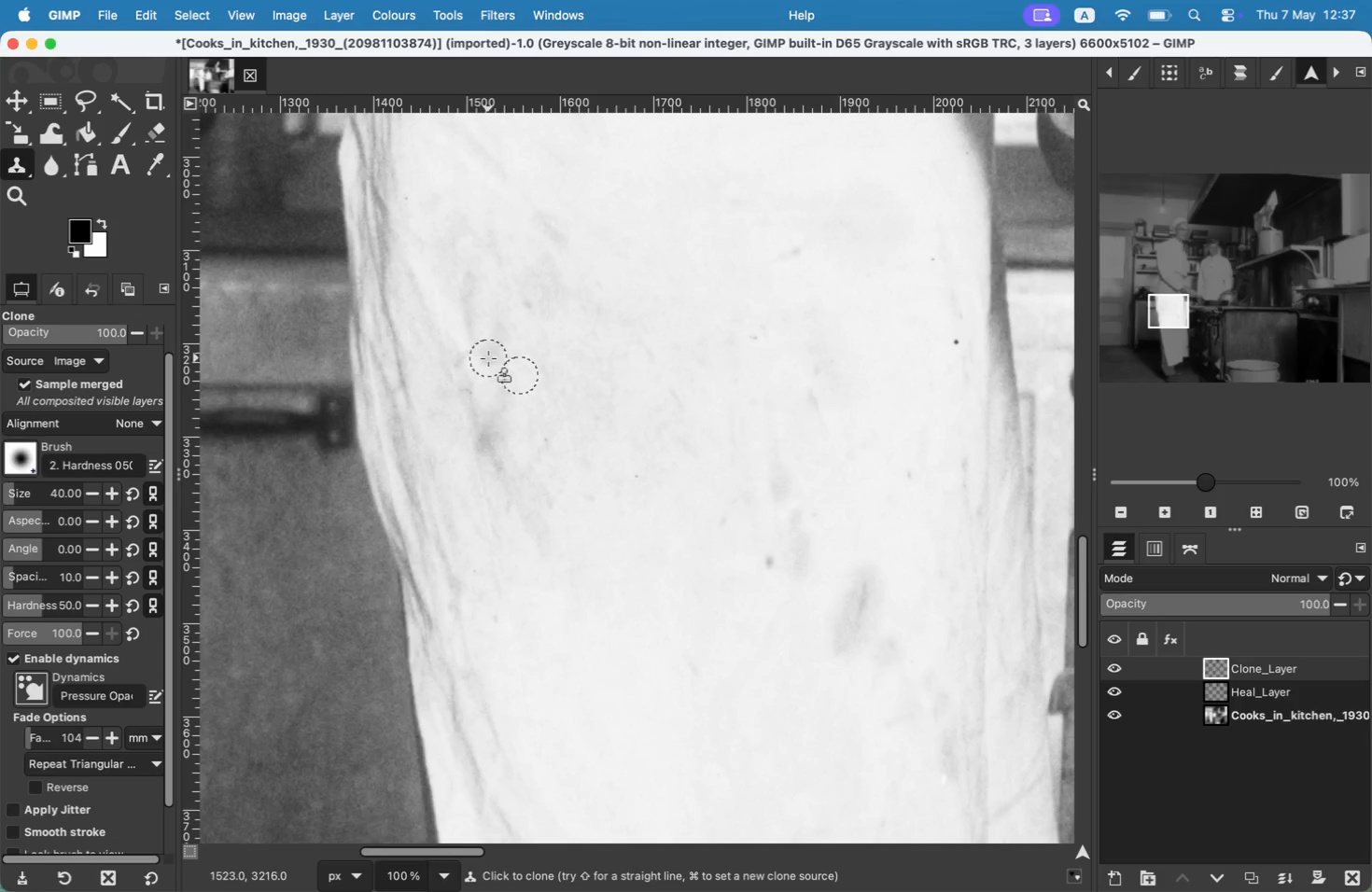 
left_click_drag(start_coordinate=[539, 549], to_coordinate=[478, 391])
 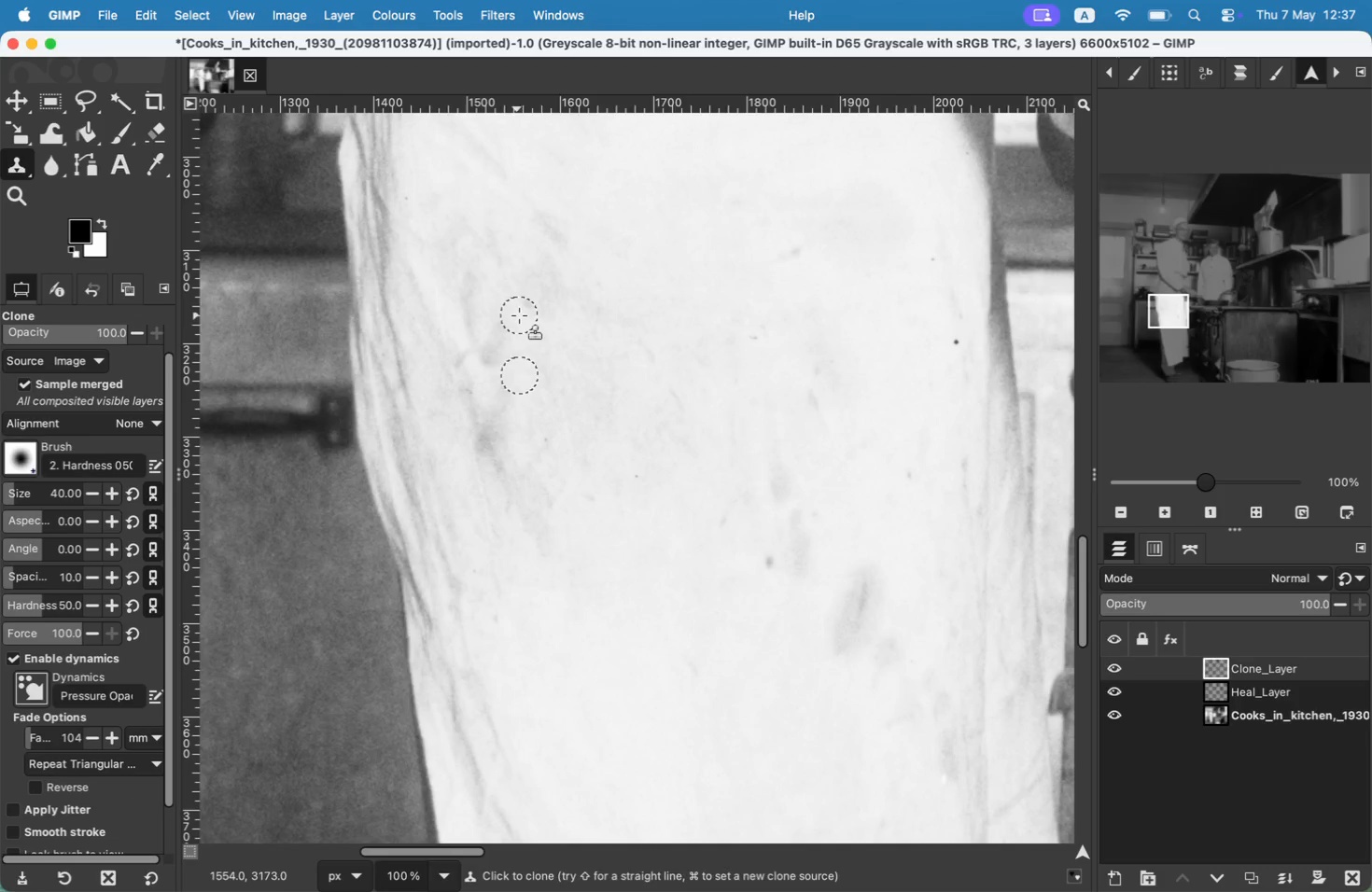 
left_click_drag(start_coordinate=[511, 488], to_coordinate=[446, 374])
 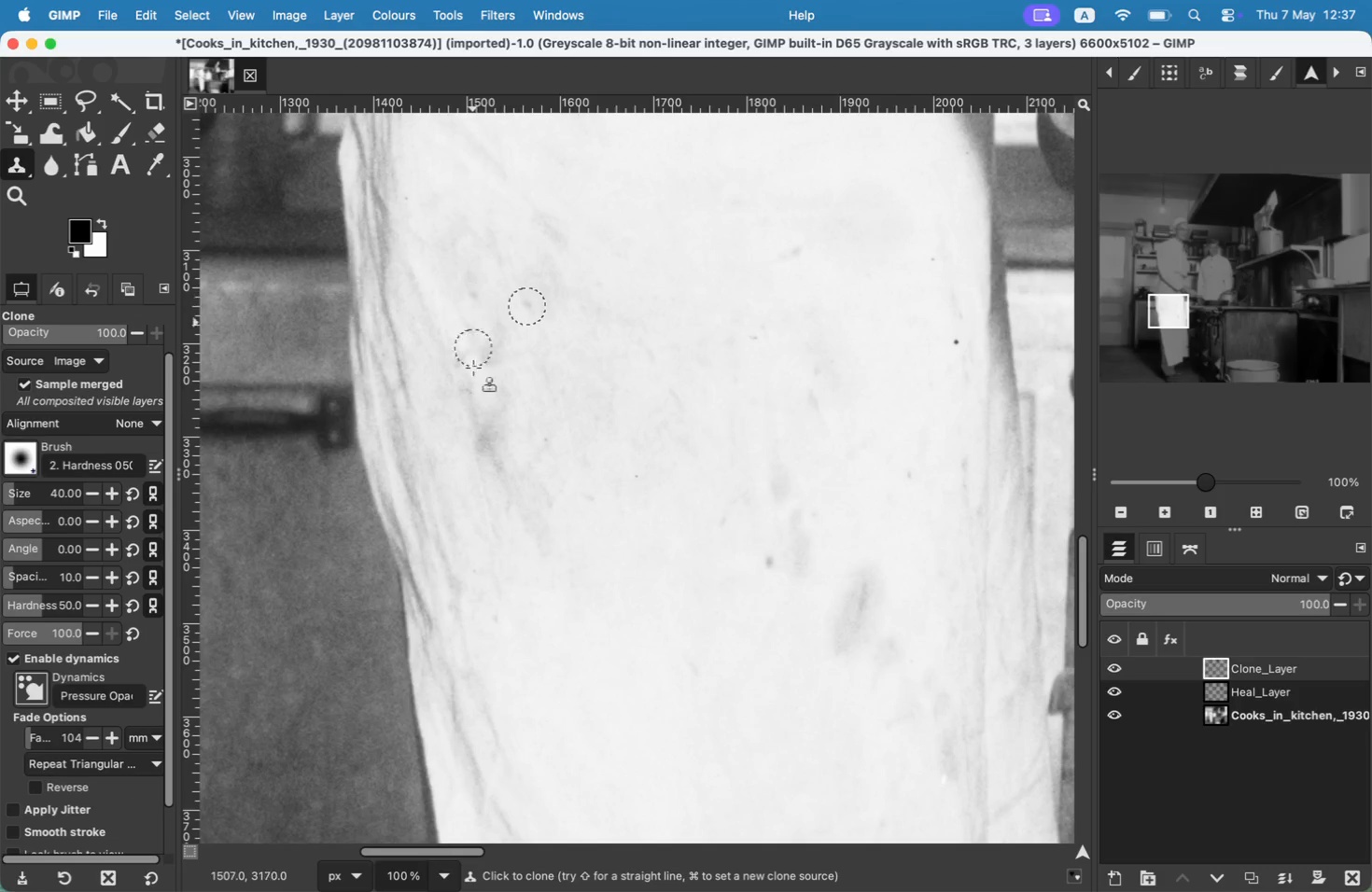 
left_click_drag(start_coordinate=[496, 488], to_coordinate=[468, 364])
 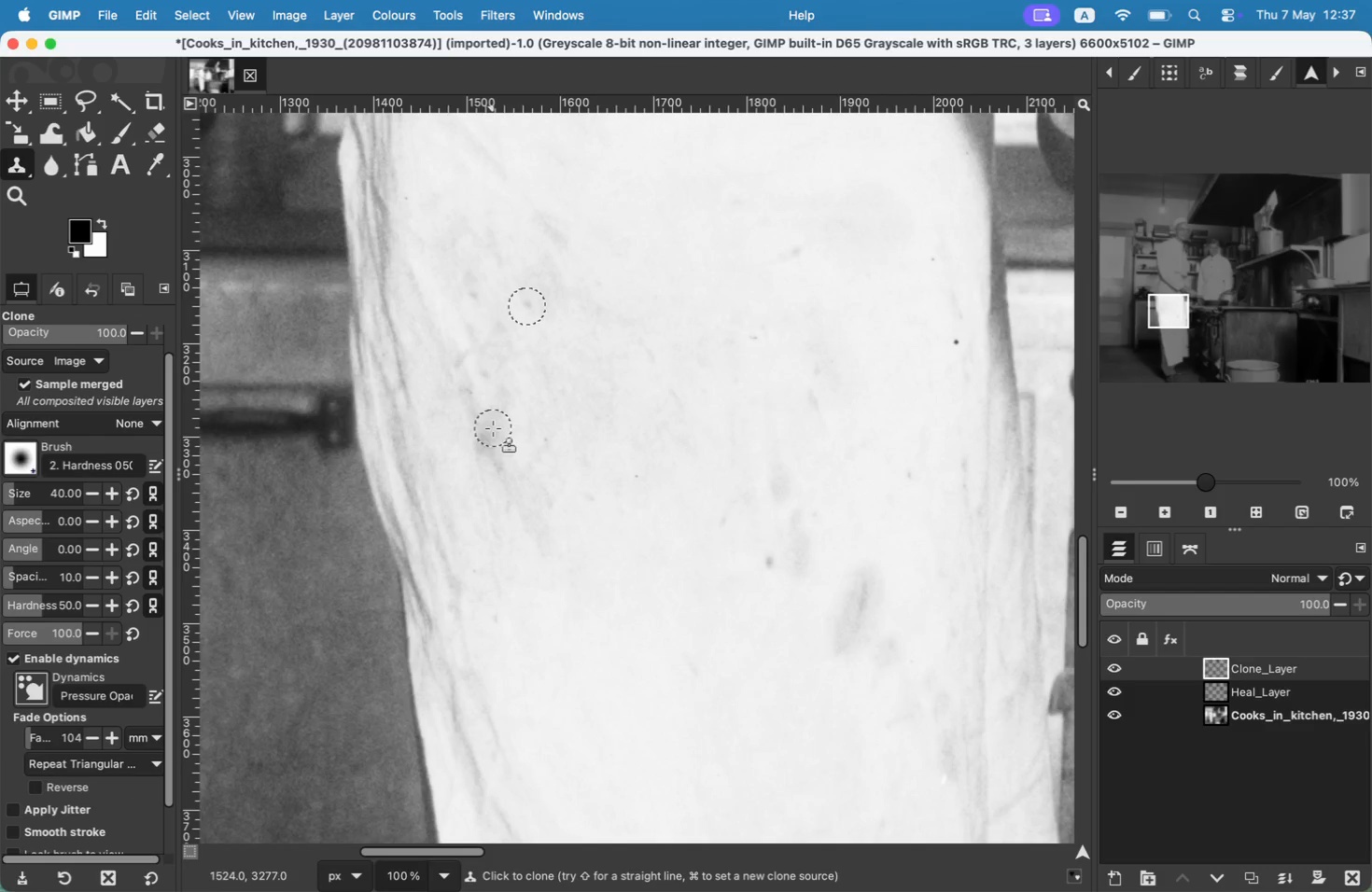 
left_click_drag(start_coordinate=[489, 415], to_coordinate=[483, 303])
 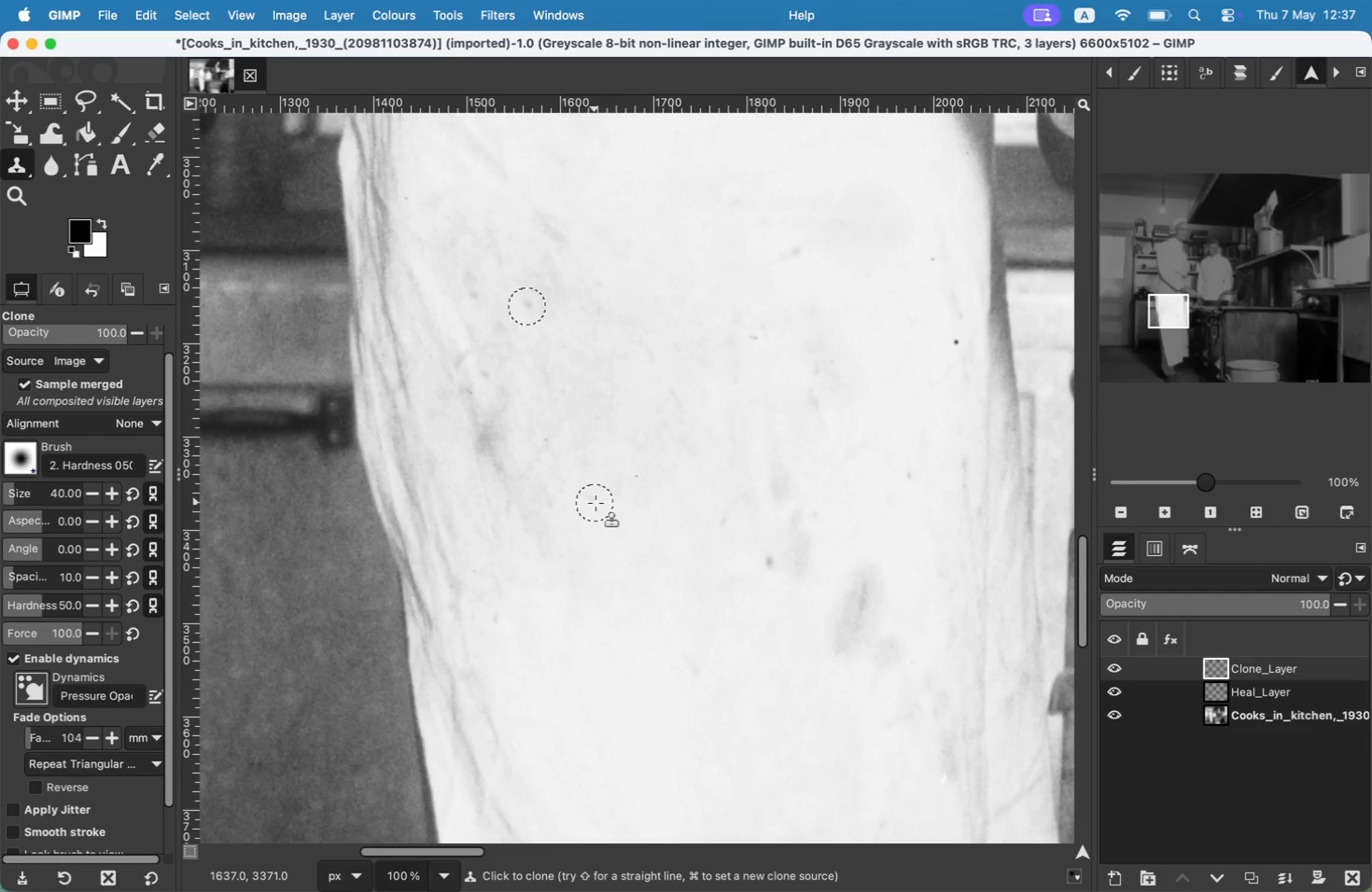 
left_click_drag(start_coordinate=[505, 380], to_coordinate=[551, 416])
 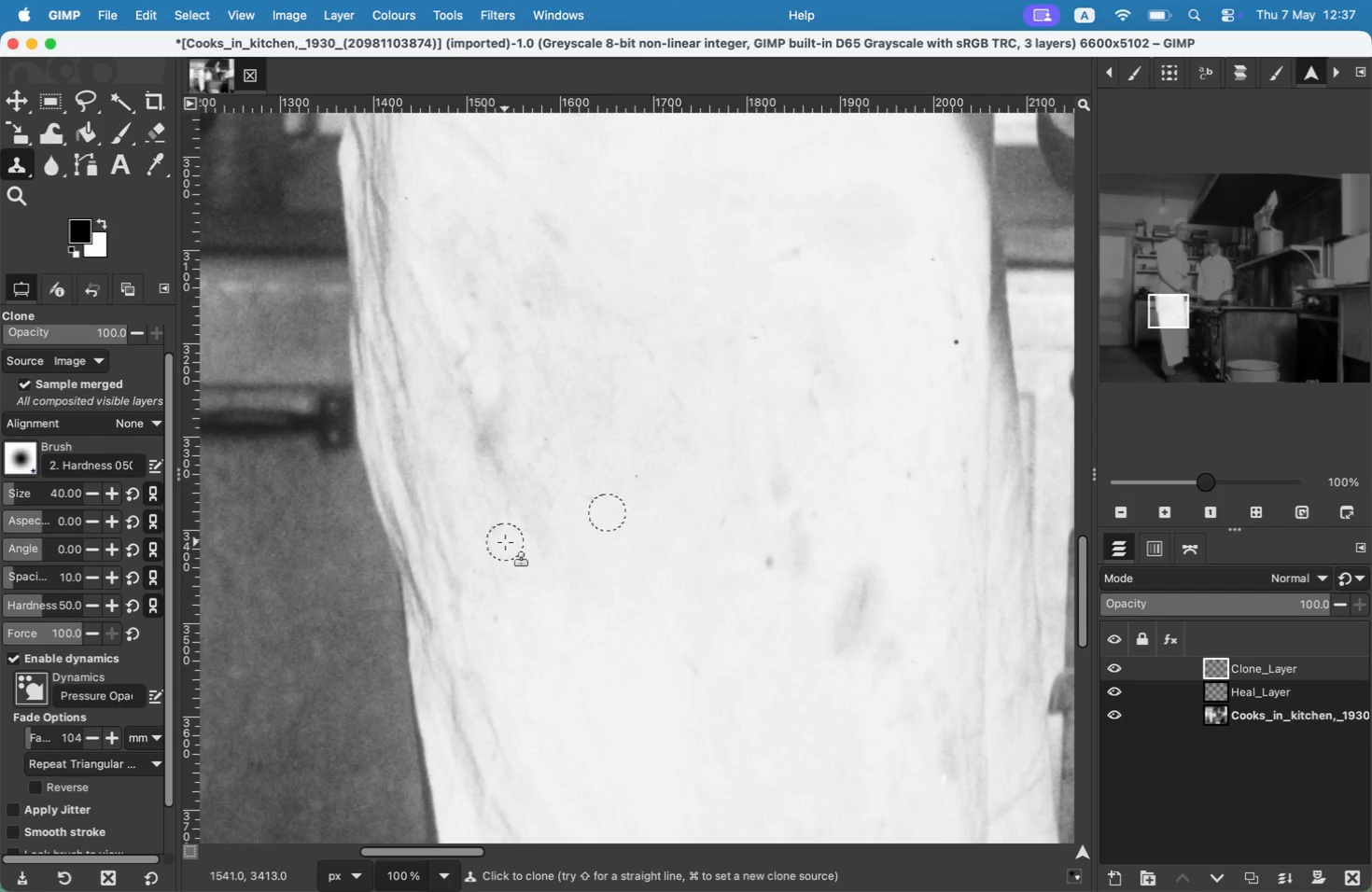 
left_click_drag(start_coordinate=[542, 402], to_coordinate=[475, 287])
 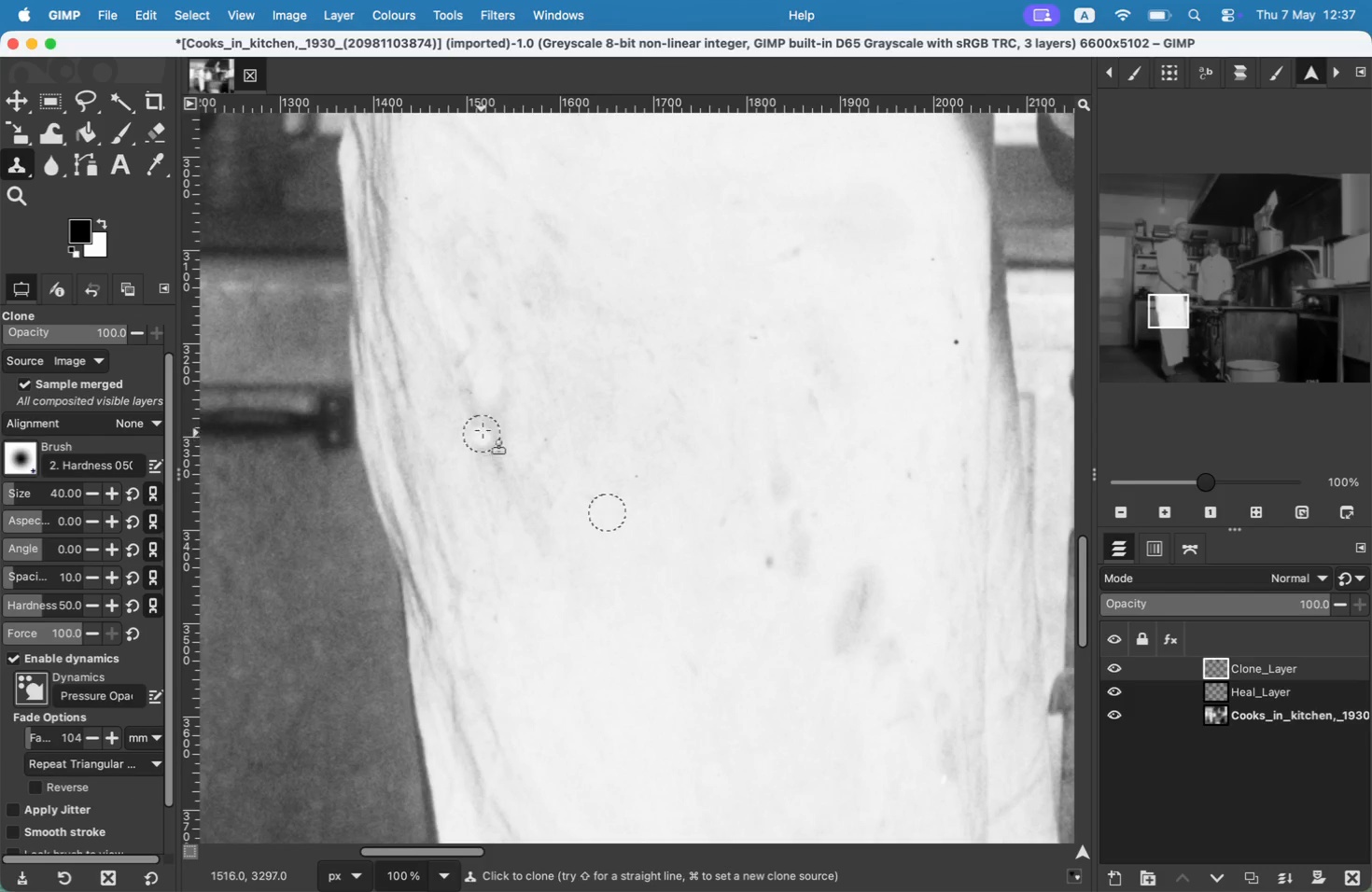 
left_click_drag(start_coordinate=[538, 397], to_coordinate=[579, 572])
 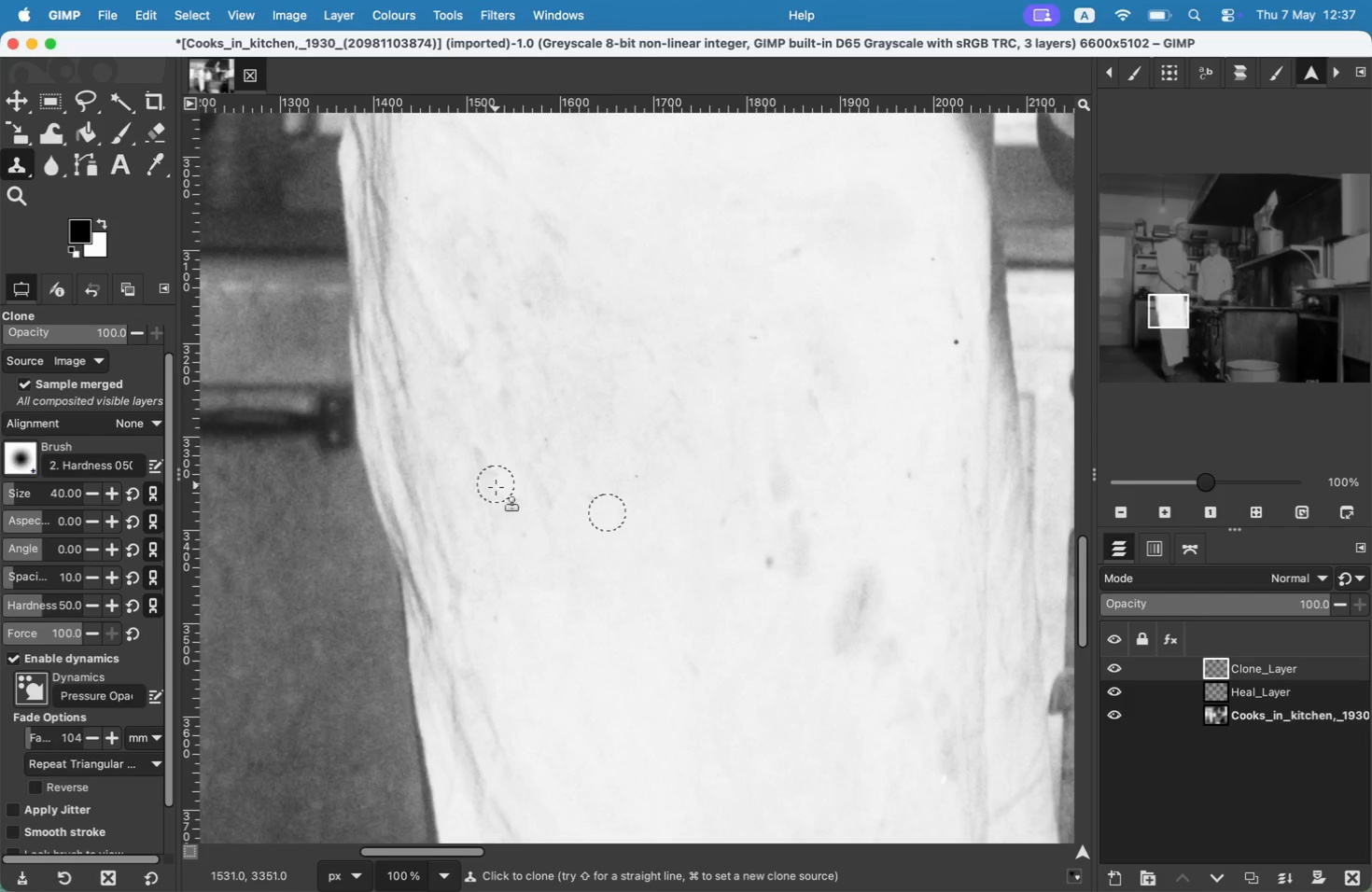 
key(Meta+Z)
 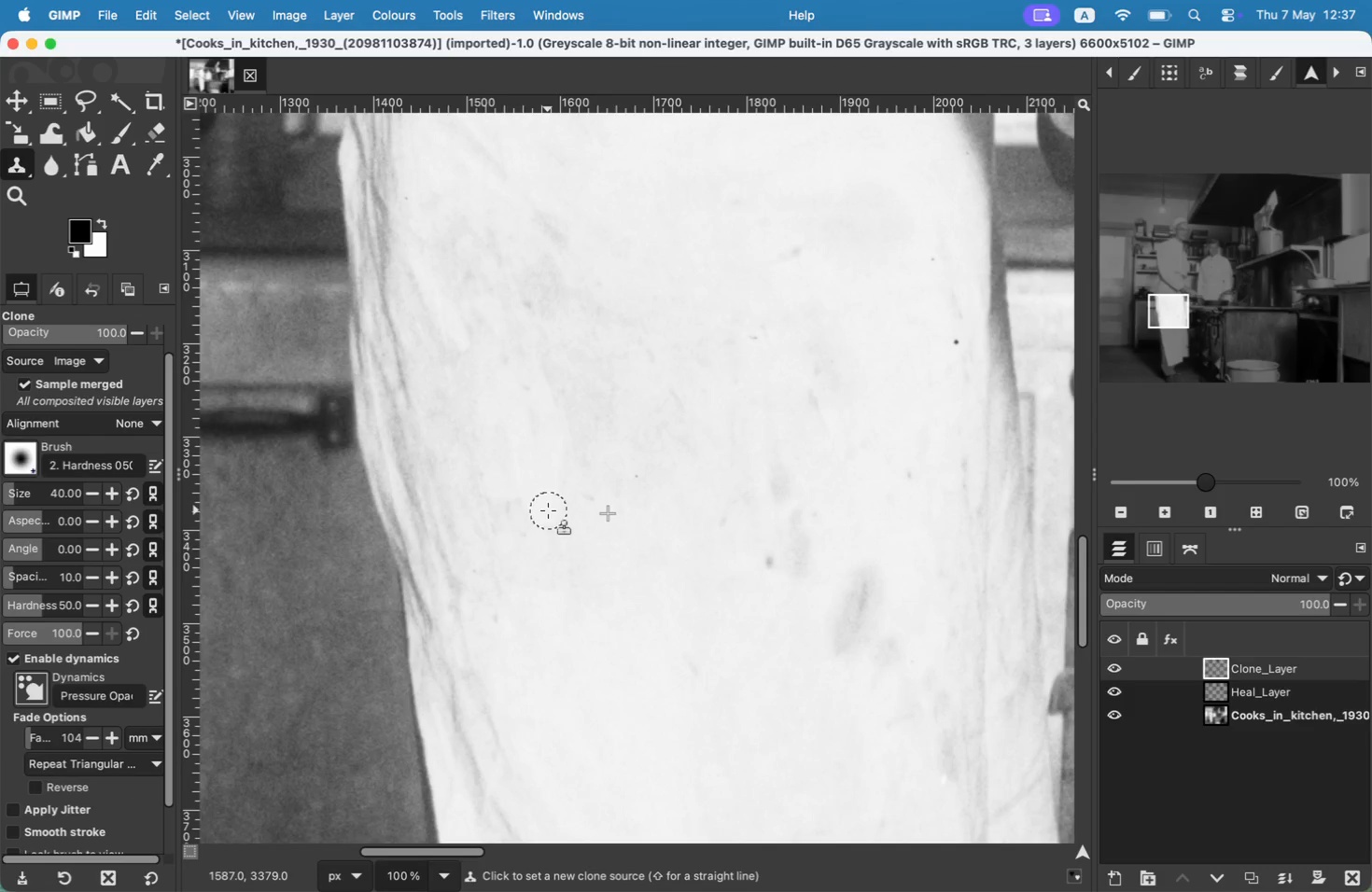 
key(Meta+Z)
 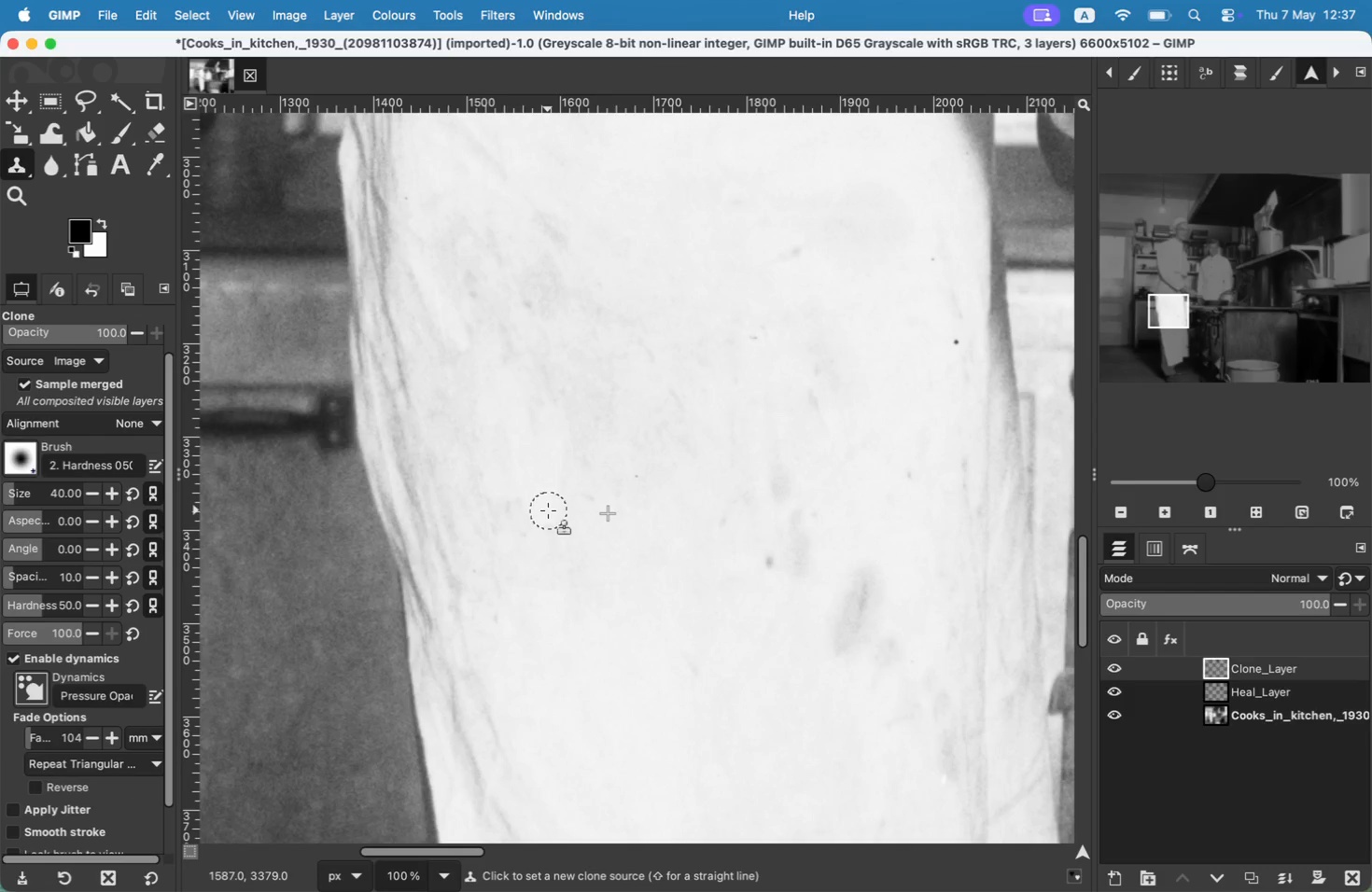 
key(Meta+Z)
 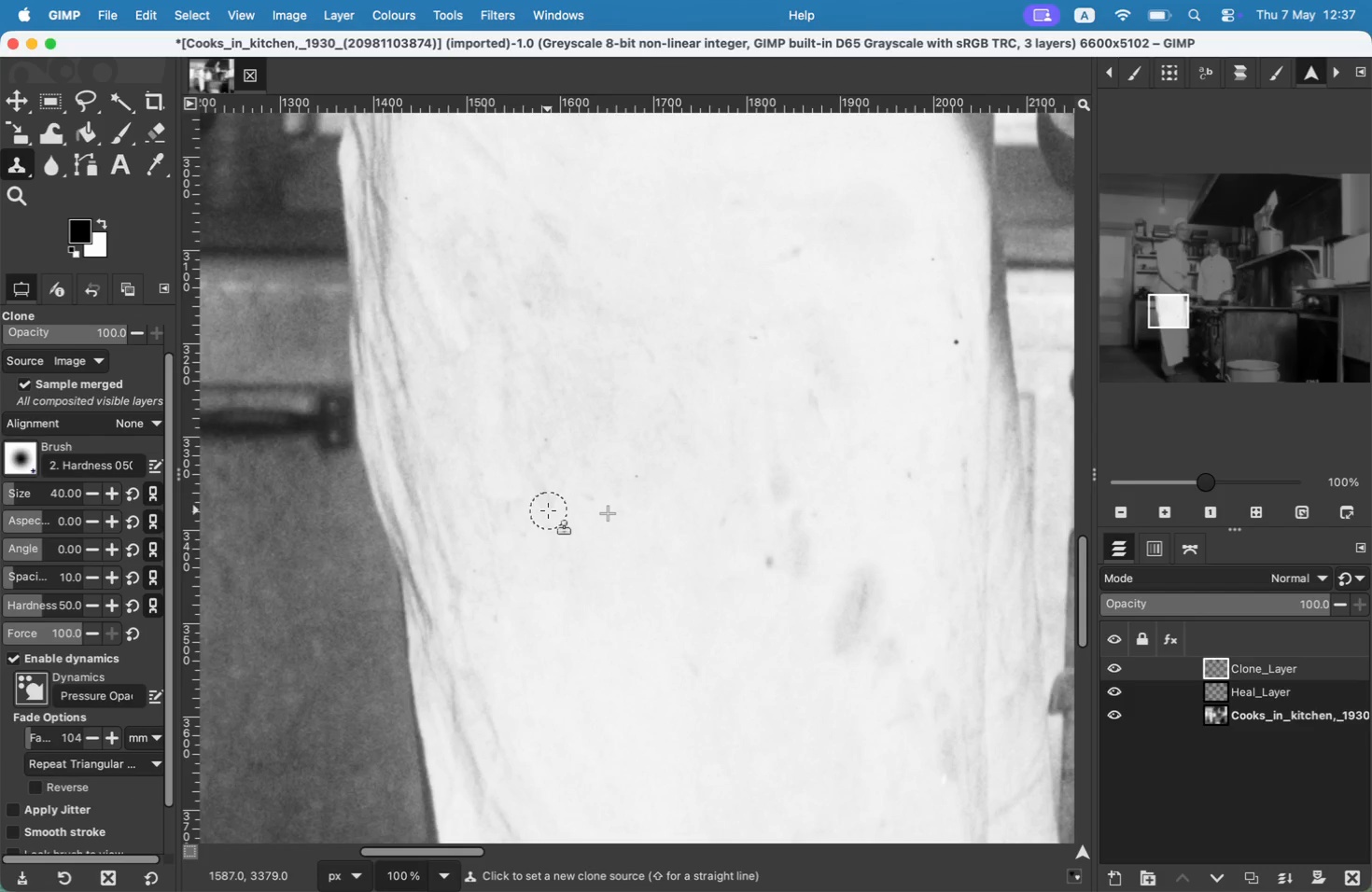 
key(Meta+Z)
 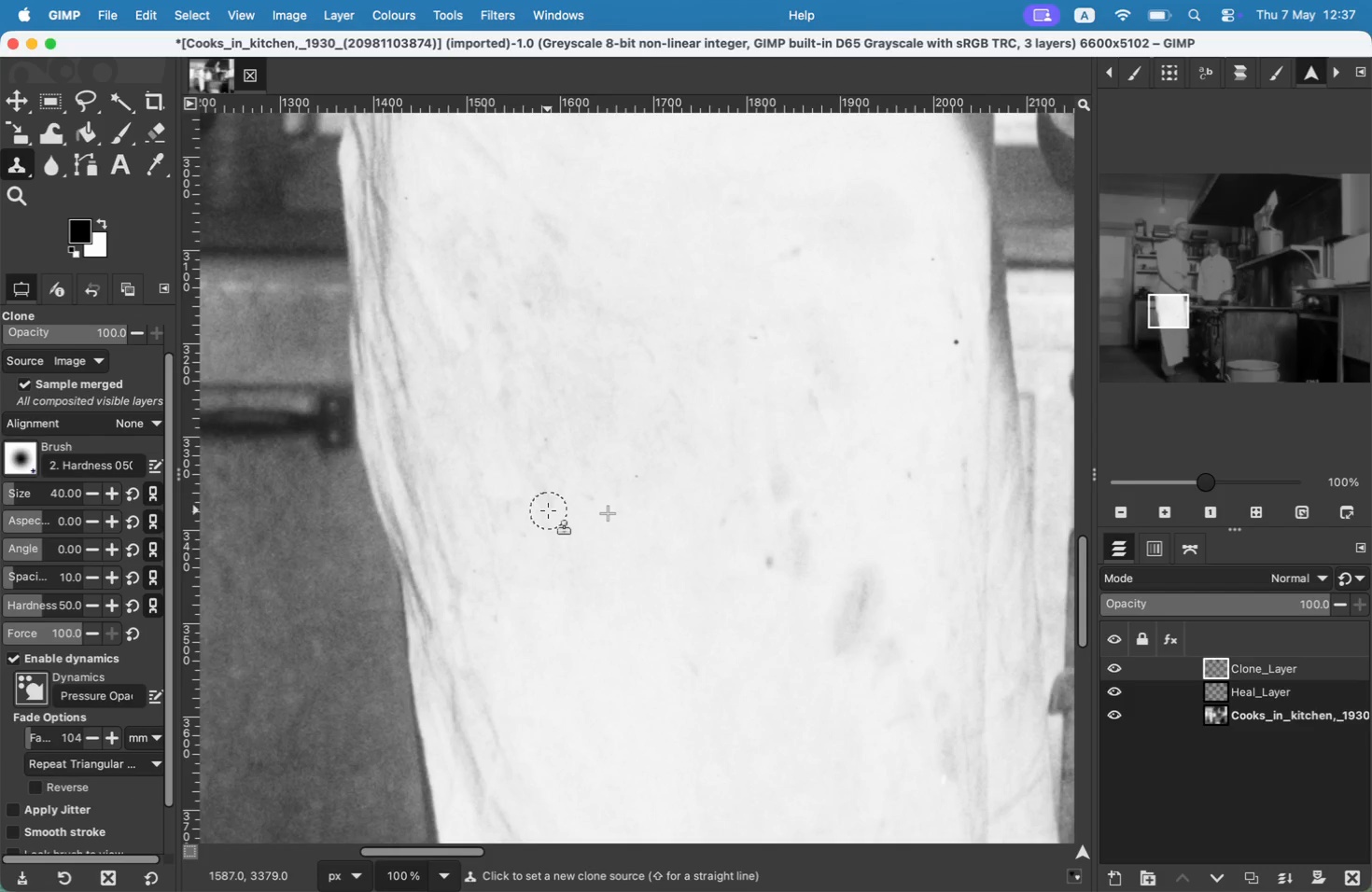 
hold_key(key=Space, duration=0.76)
 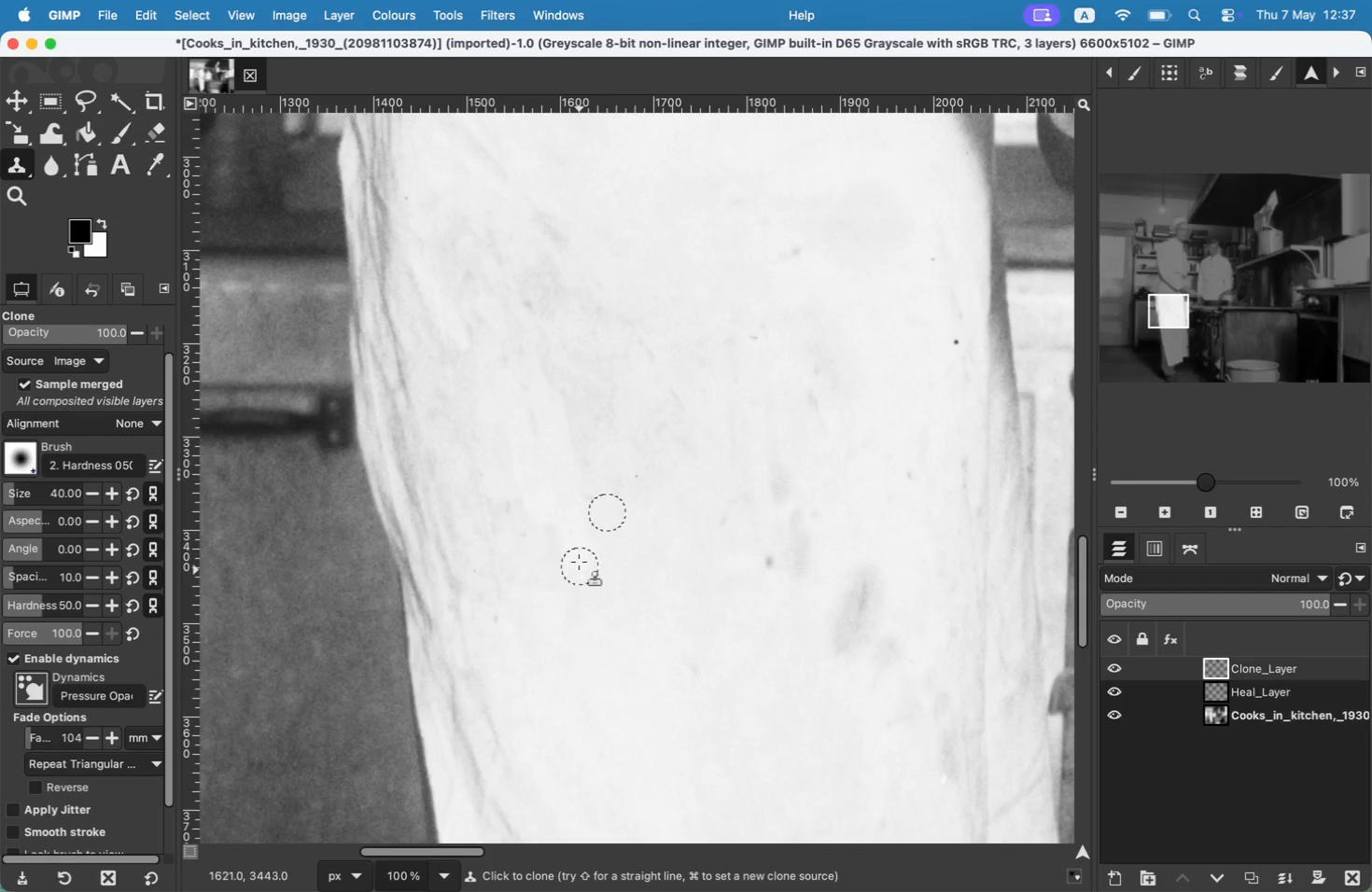 
hold_key(key=Space, duration=0.6)
 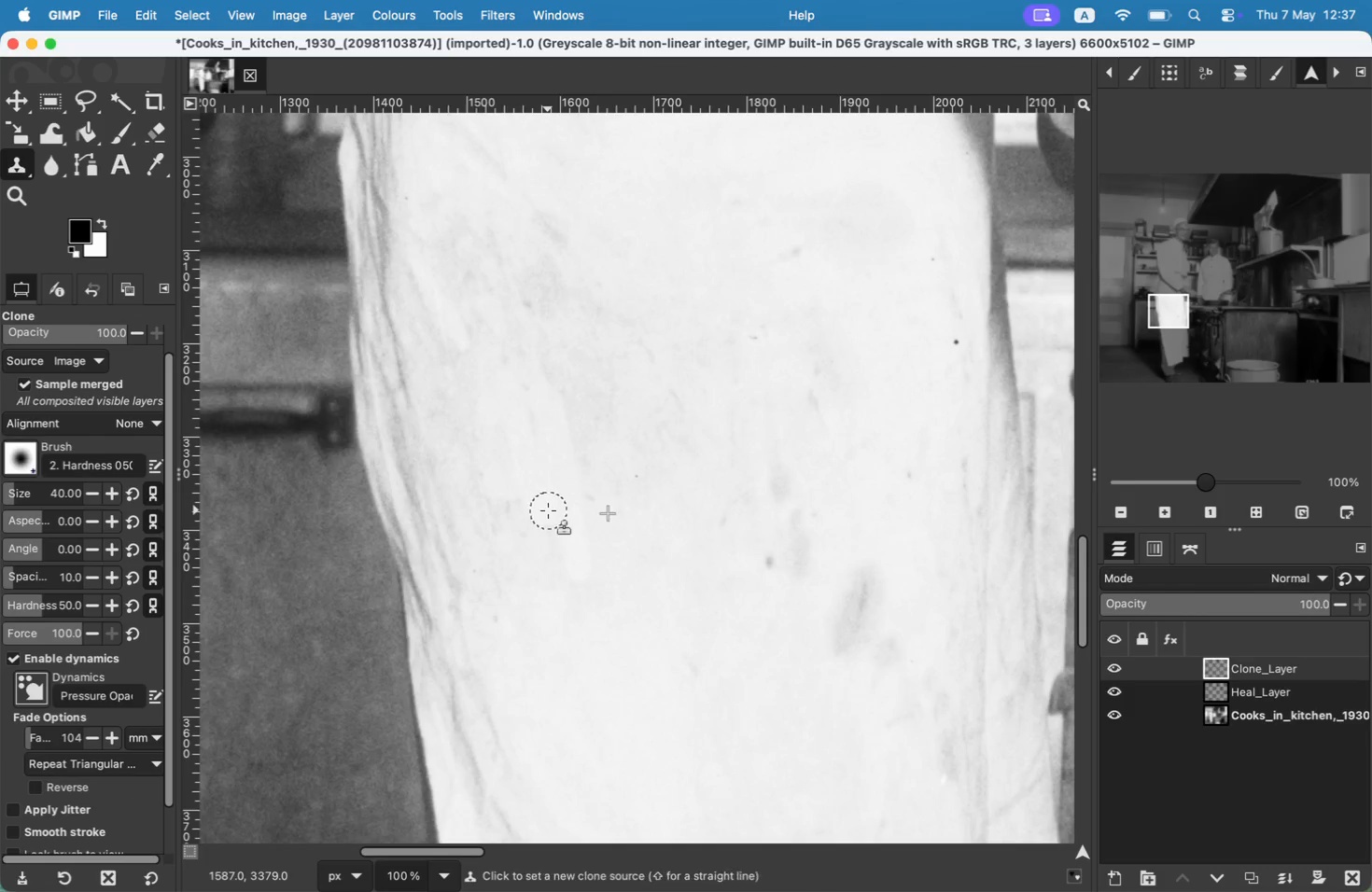 
hold_key(key=Space, duration=0.81)
 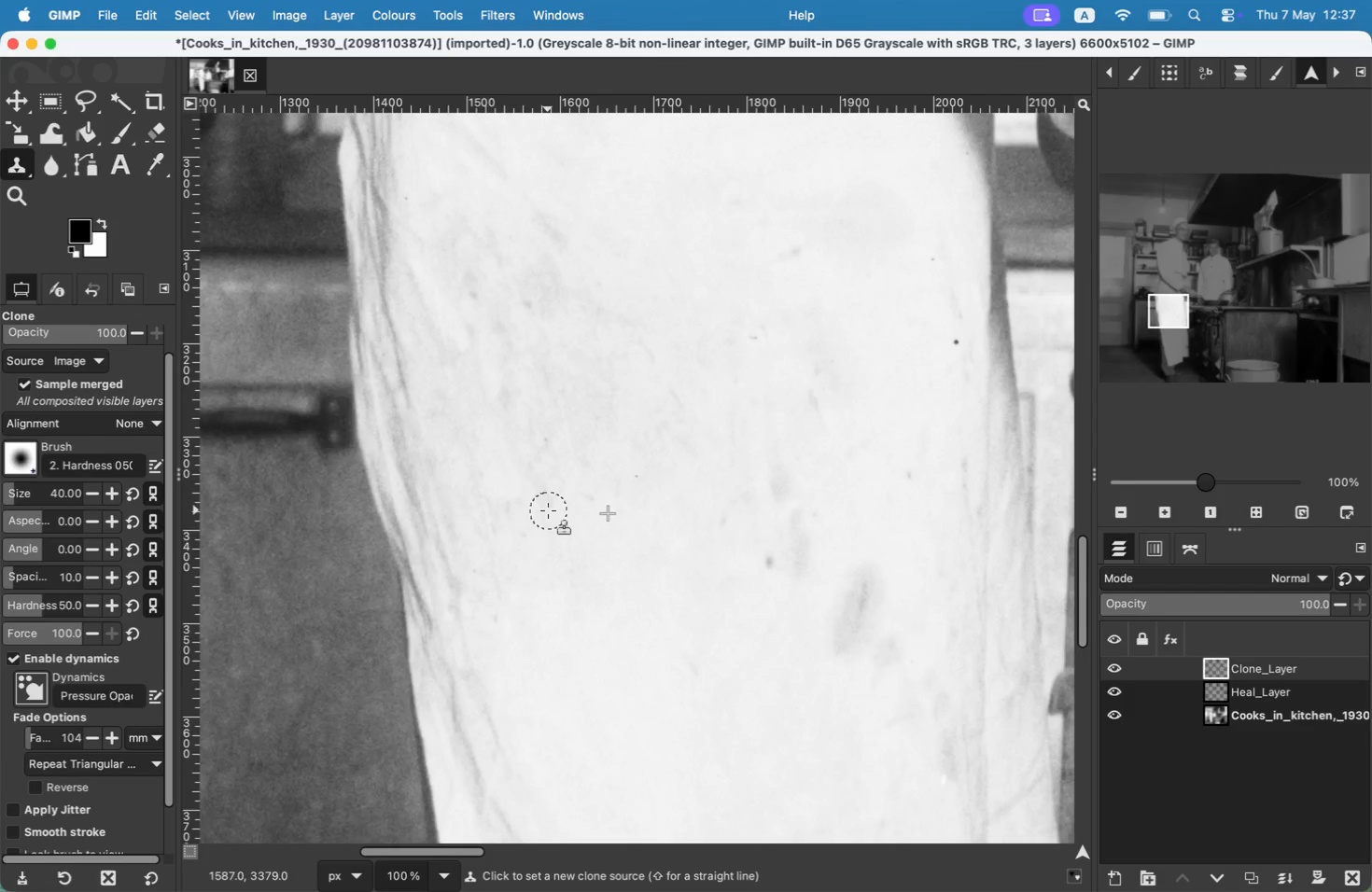 
hold_key(key=Space, duration=0.36)
 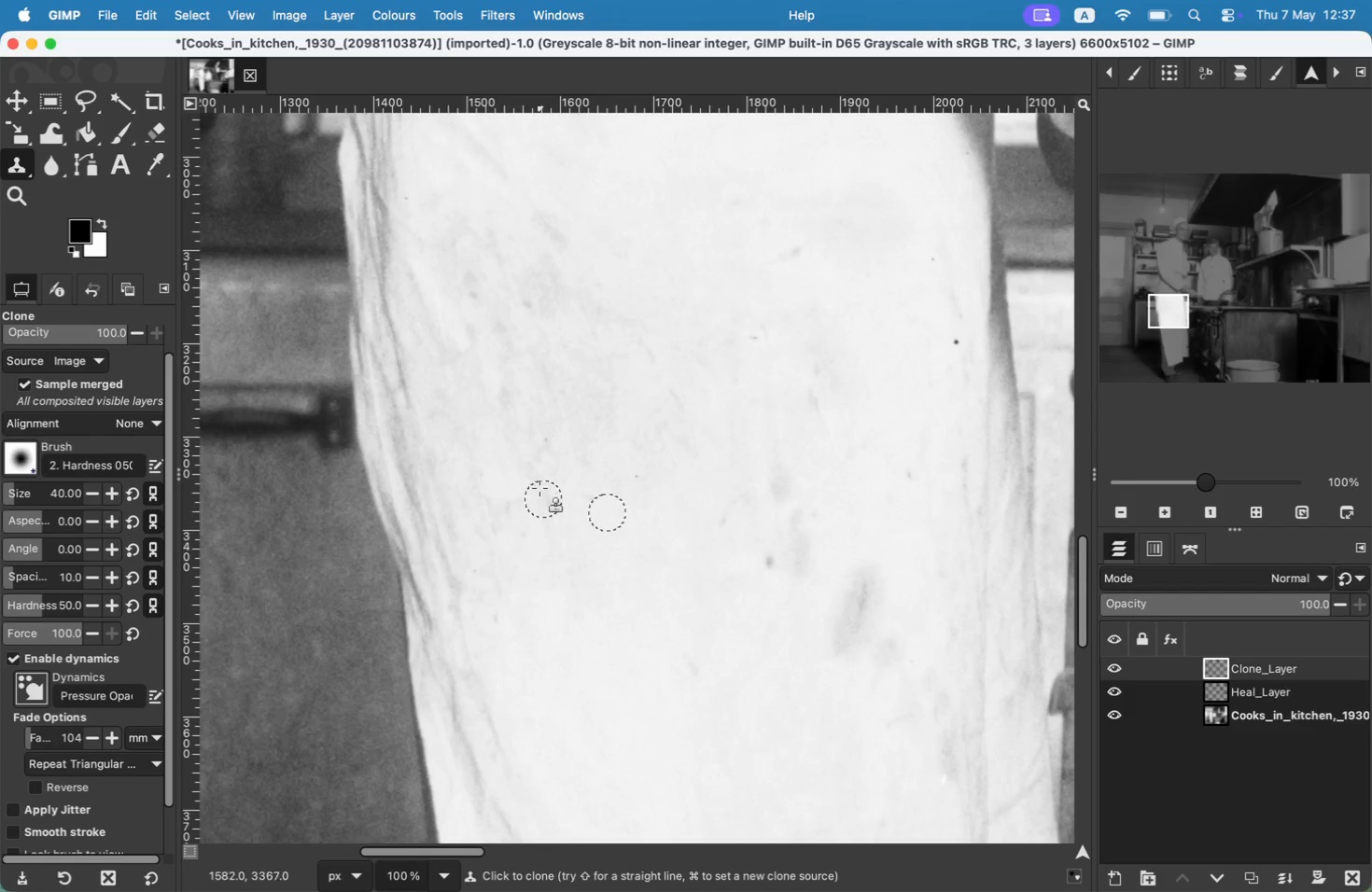 
hold_key(key=Space, duration=0.8)
 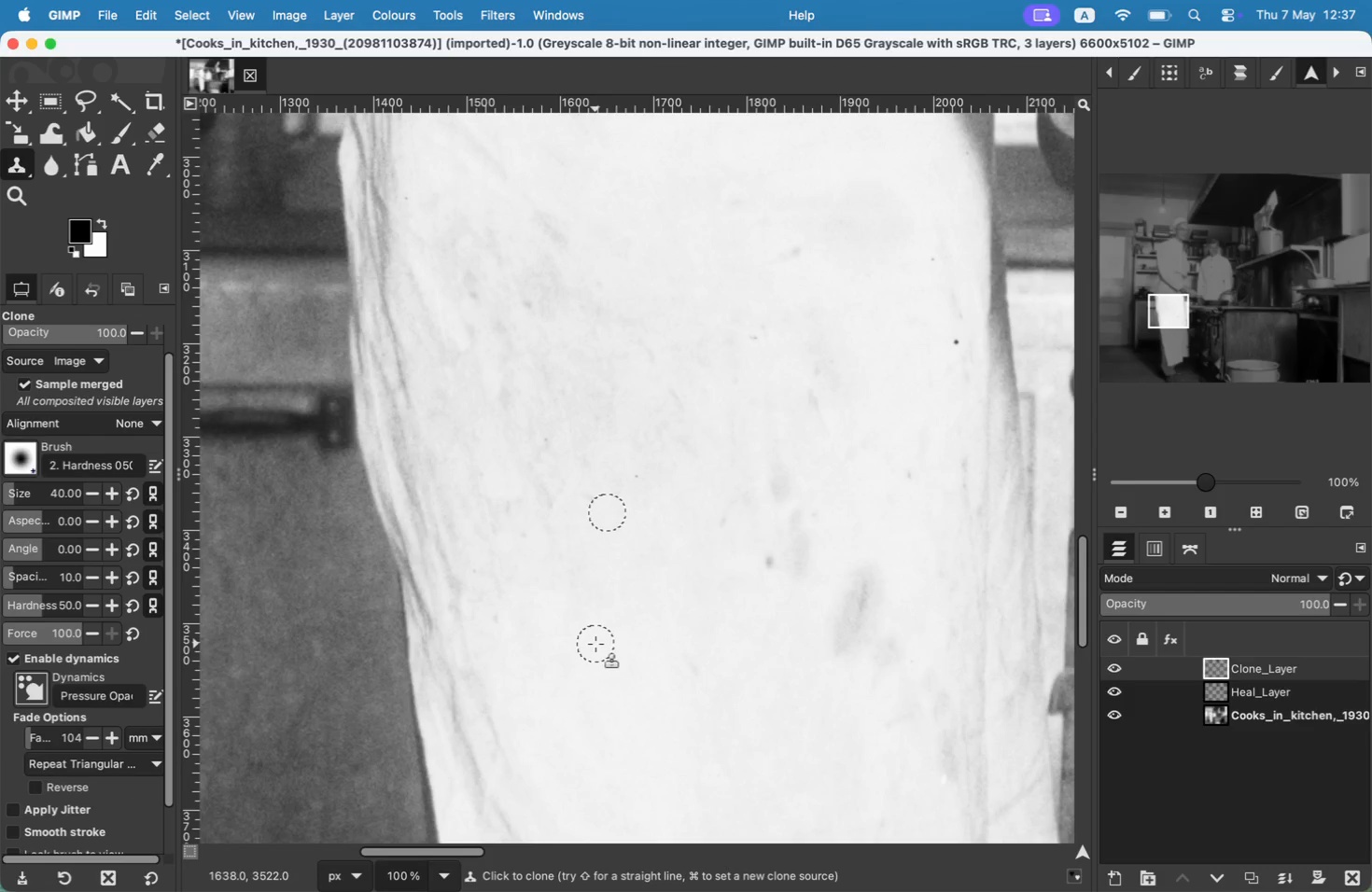 
hold_key(key=Space, duration=0.32)
 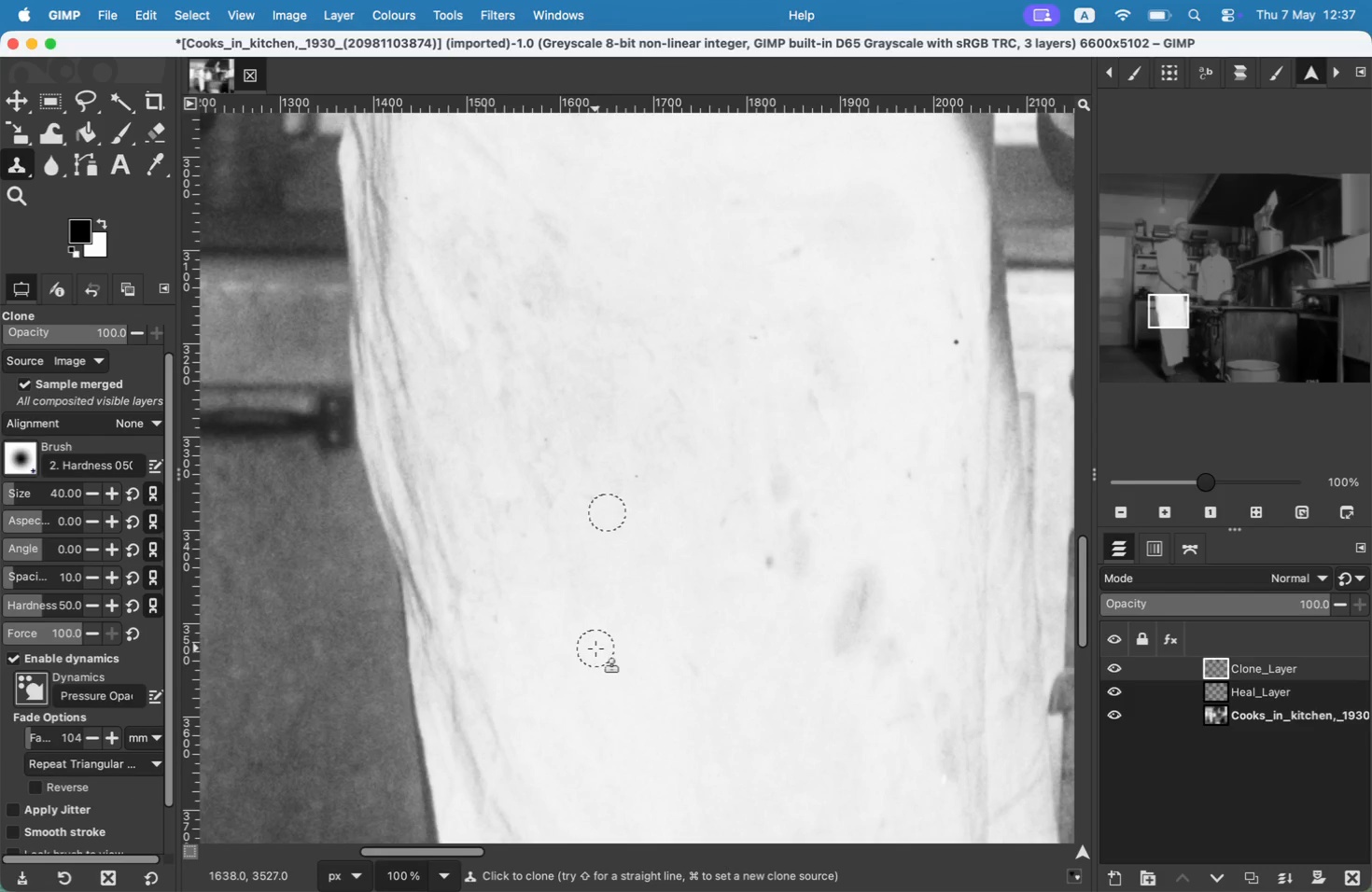 
hold_key(key=Space, duration=0.51)
 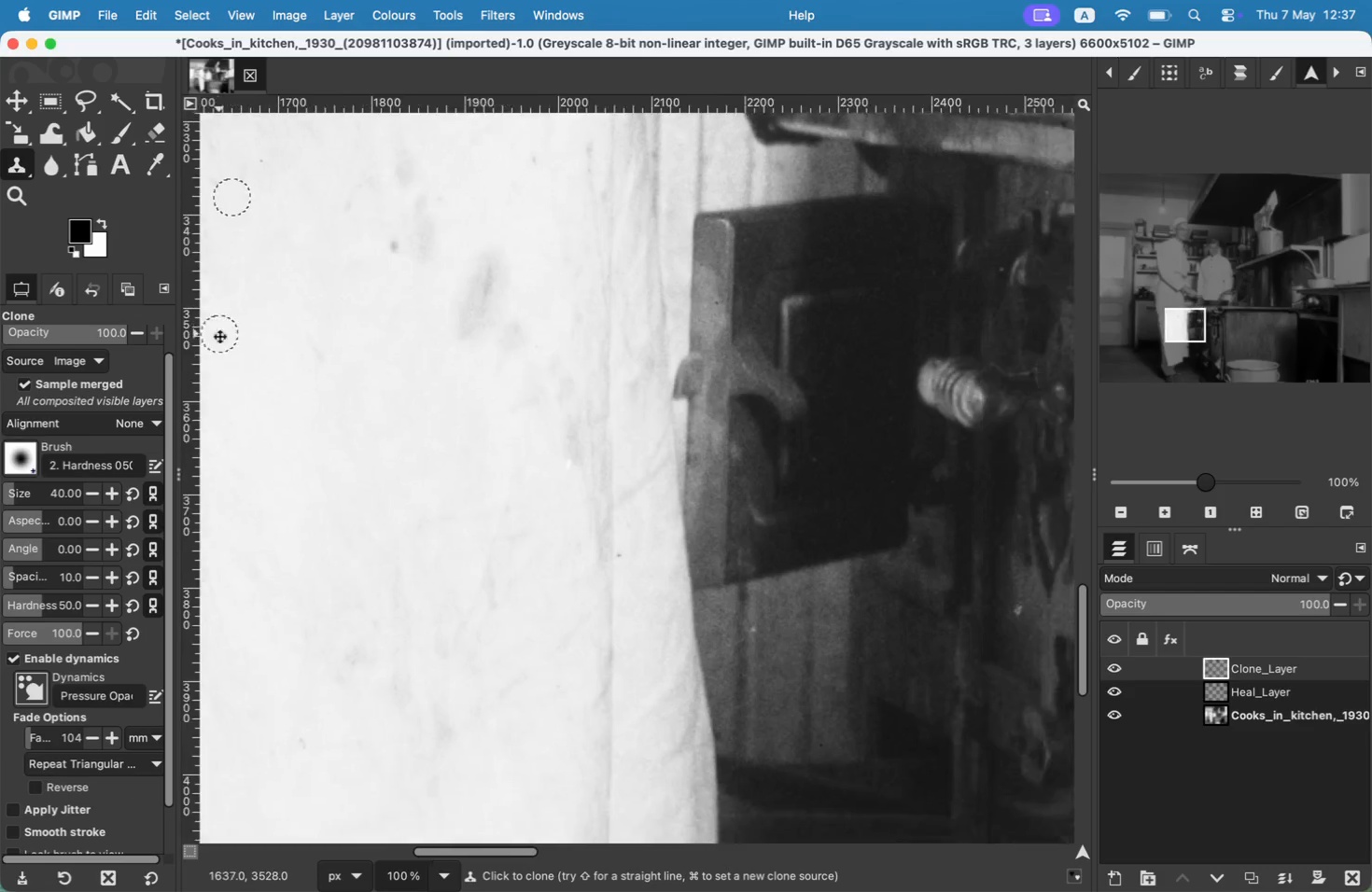 
hold_key(key=Space, duration=0.46)
 